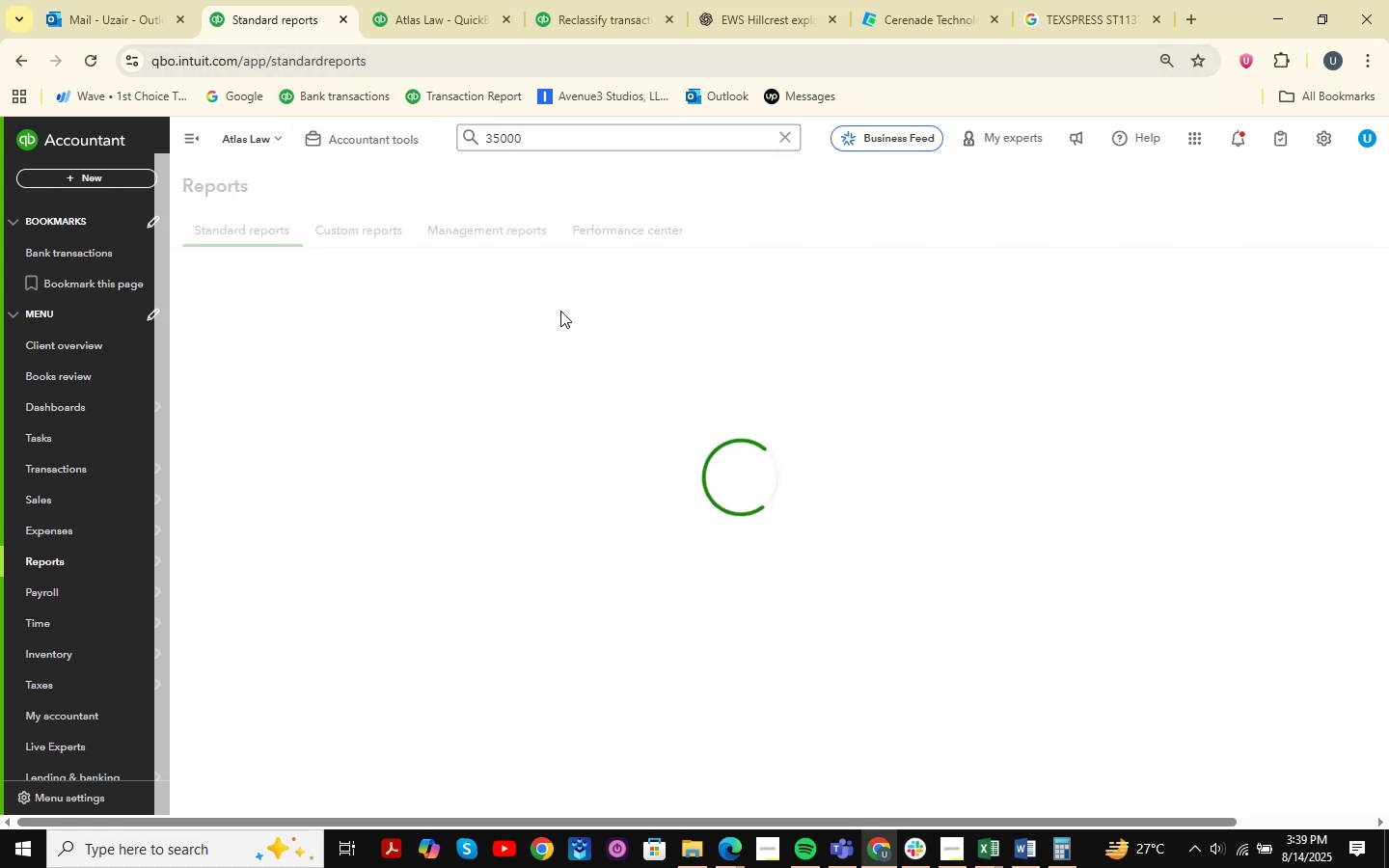 
left_click([458, 0])
 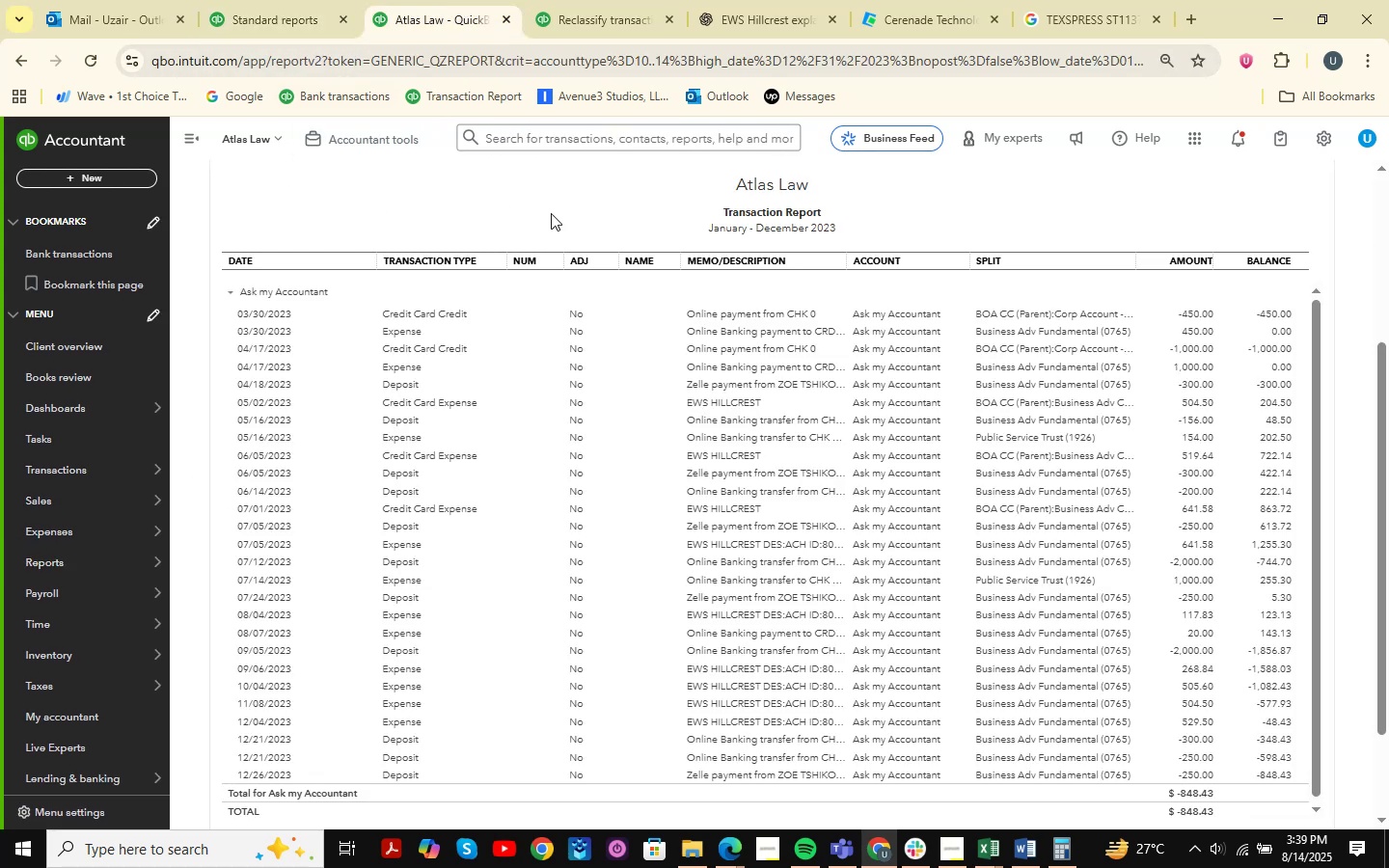 
left_click([589, 0])
 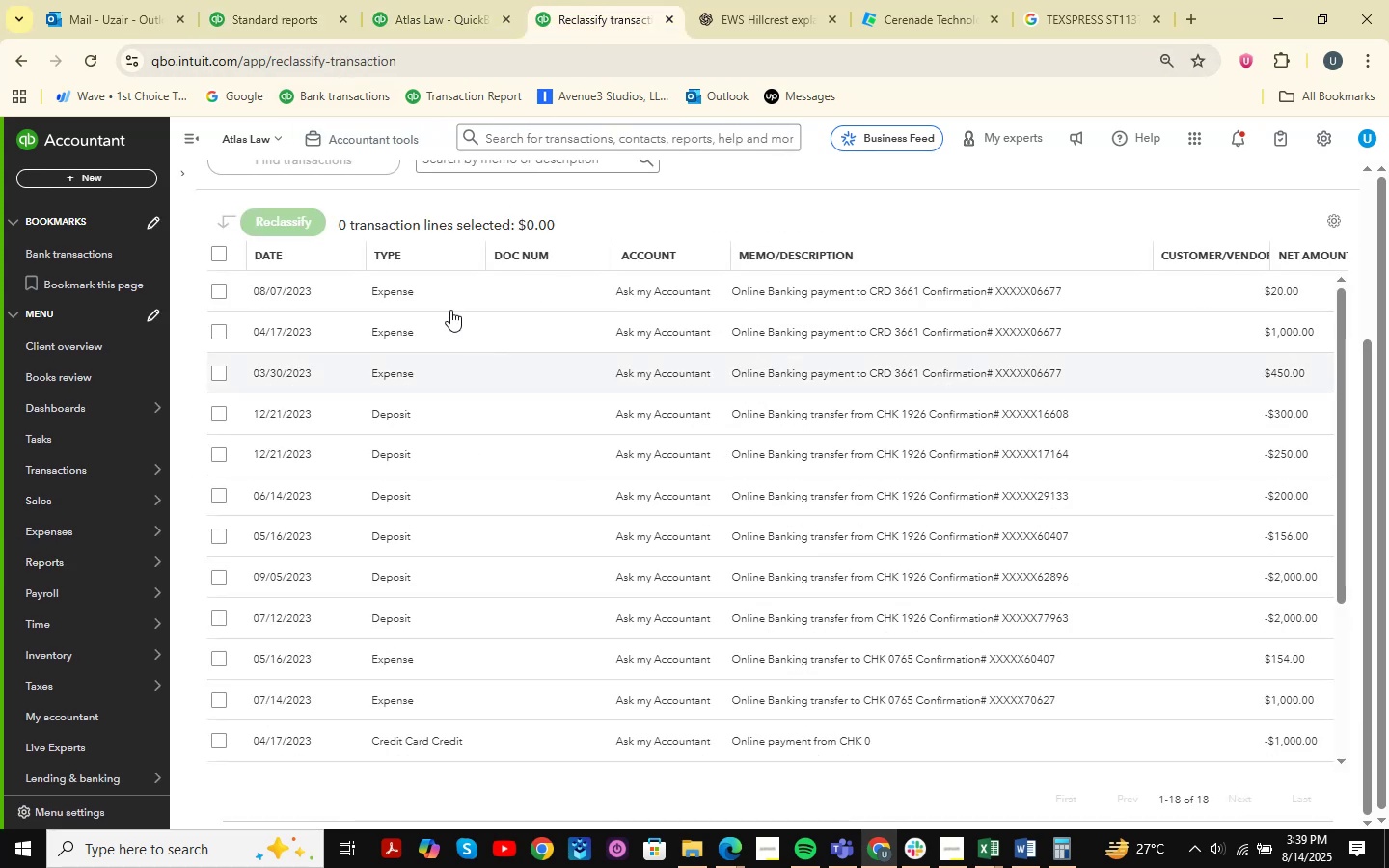 
left_click([310, 0])
 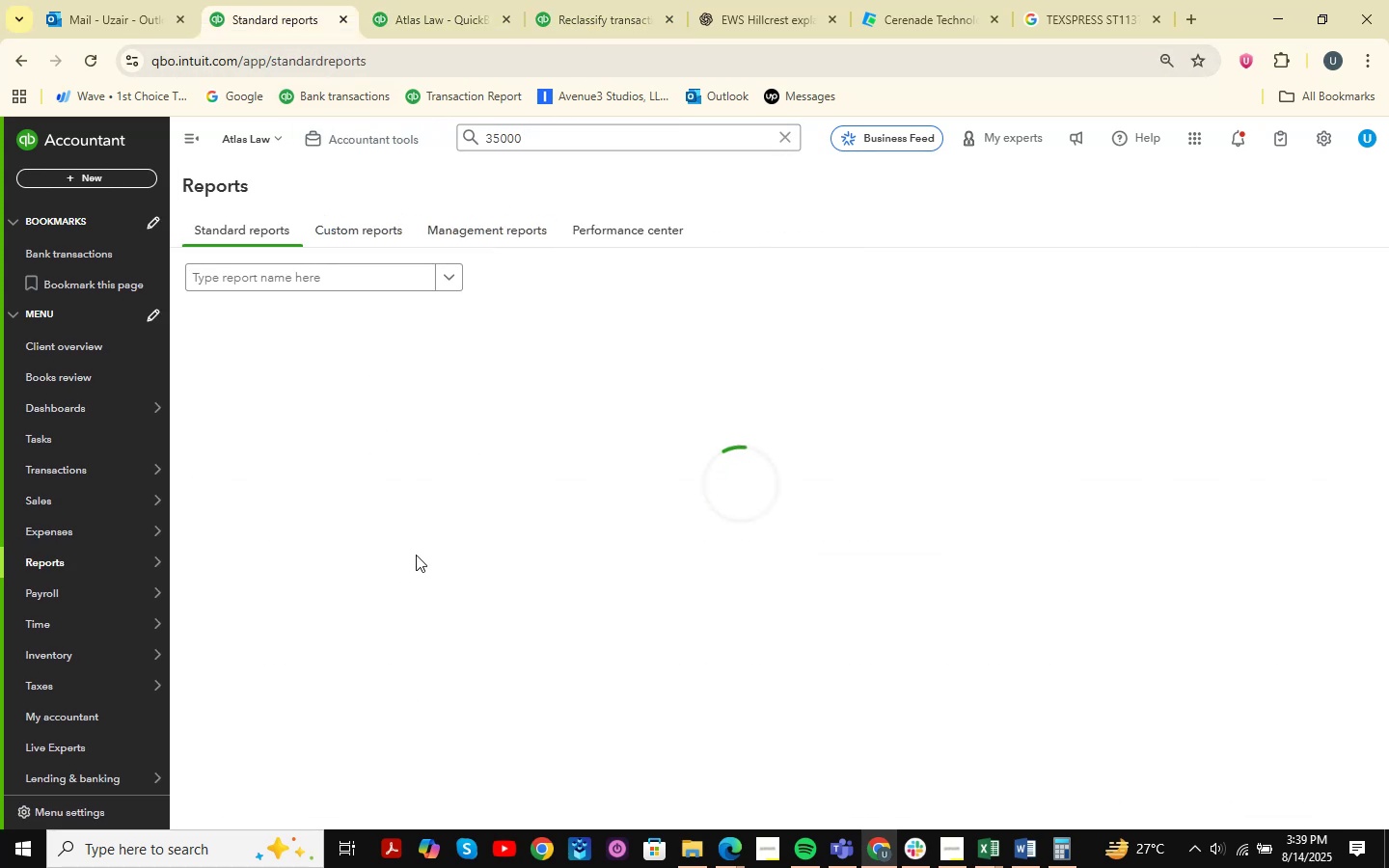 
mouse_move([425, 500])
 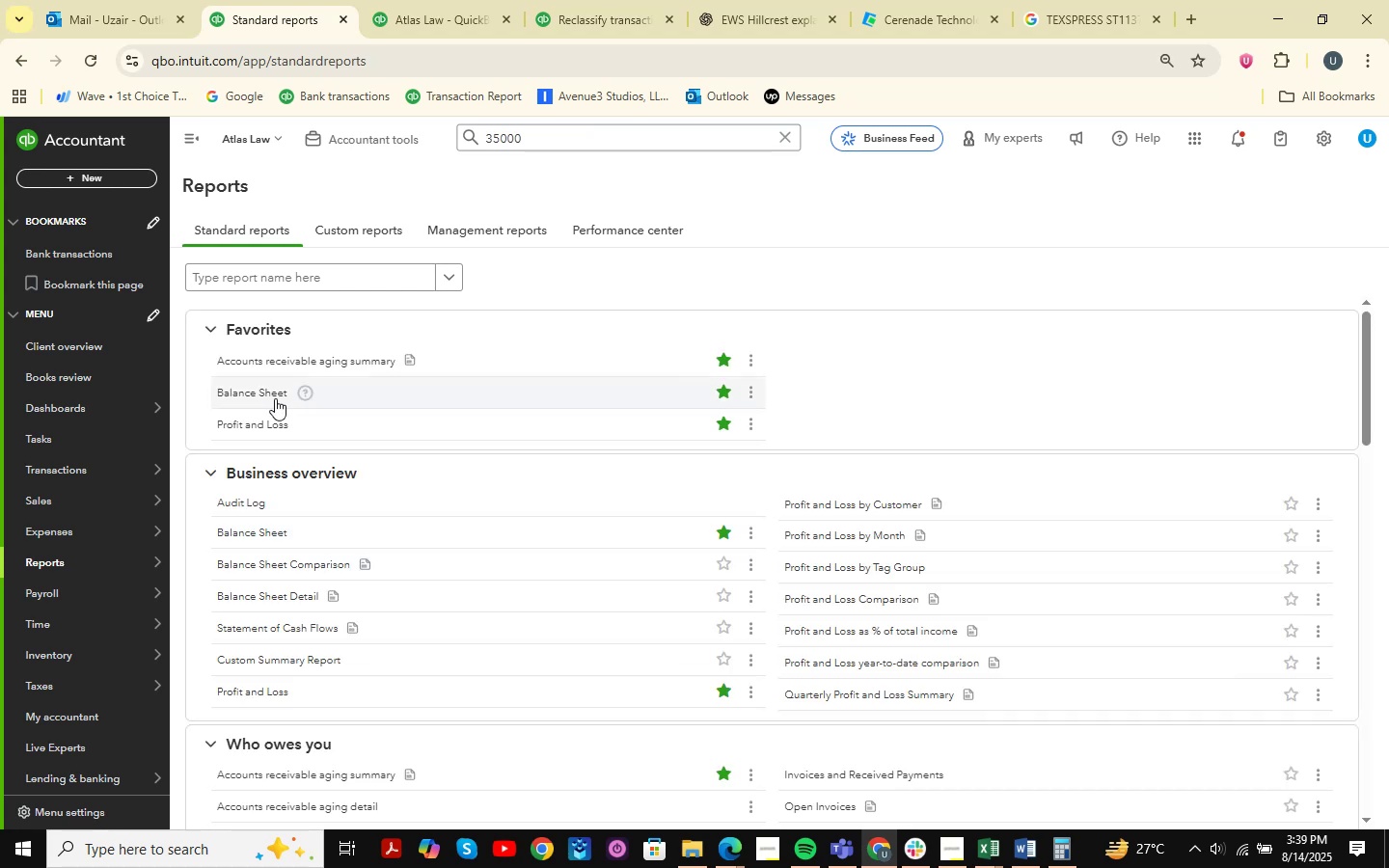 
left_click([275, 398])
 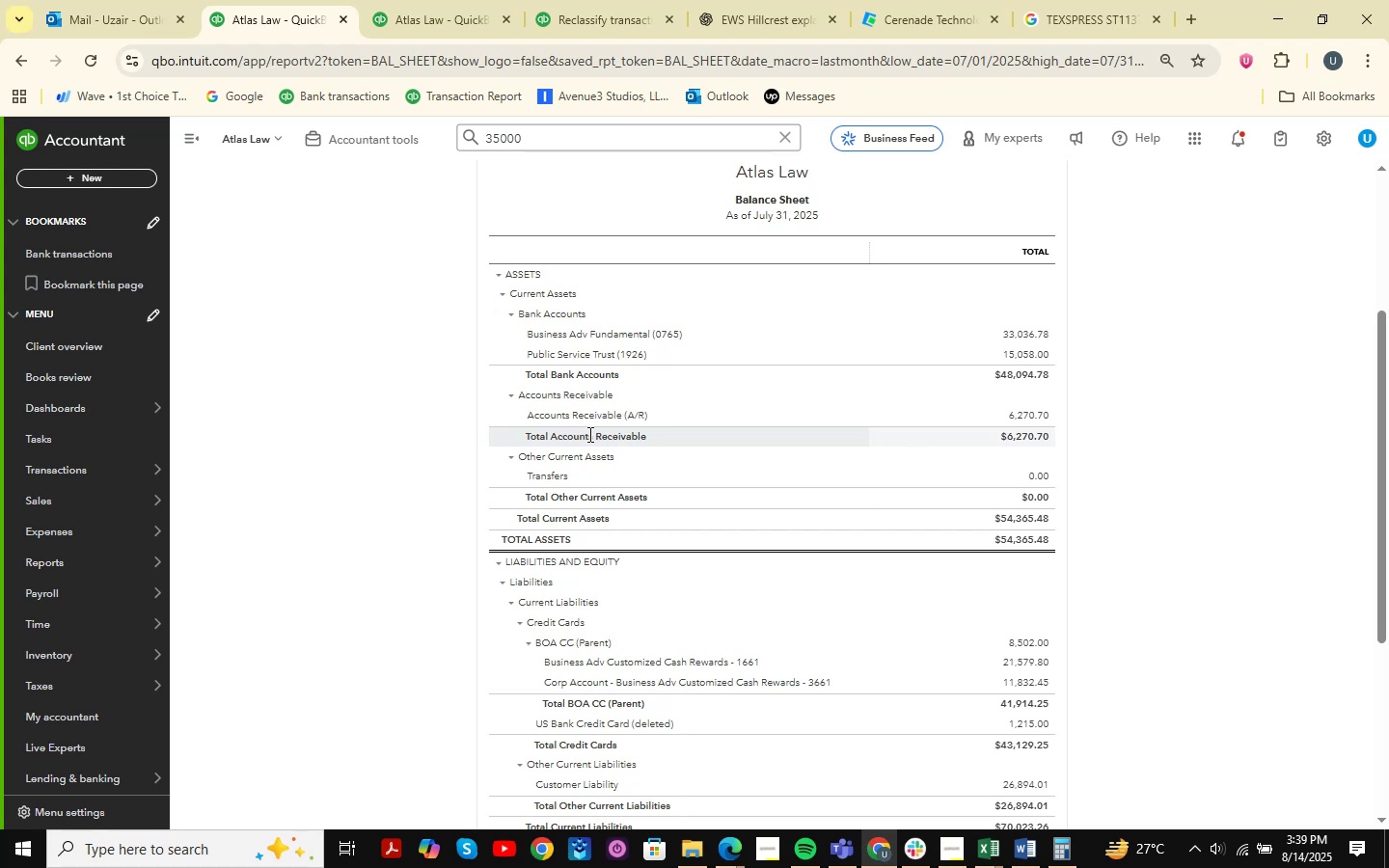 
wait(50.59)
 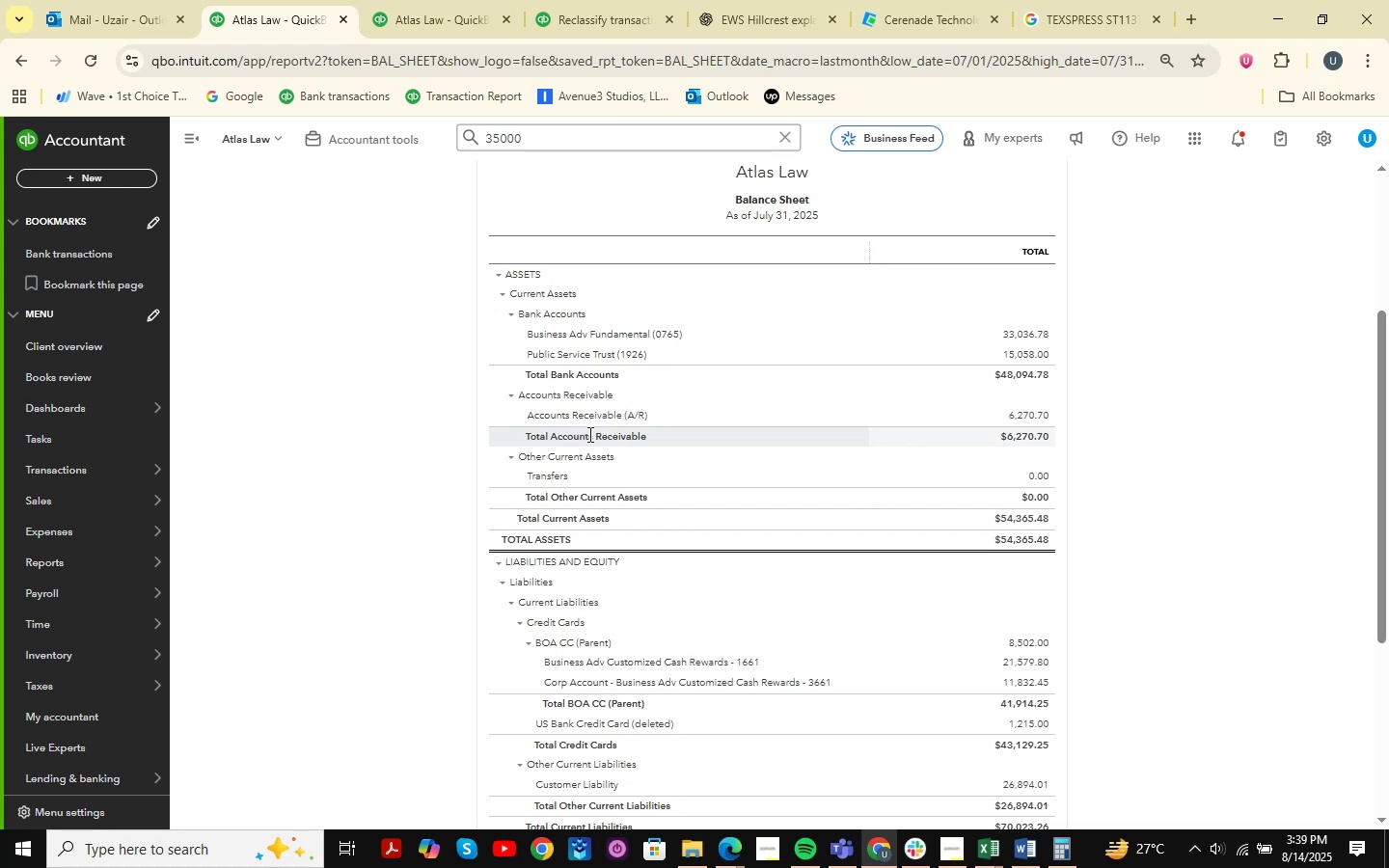 
scroll: coordinate [676, 429], scroll_direction: down, amount: 4.0
 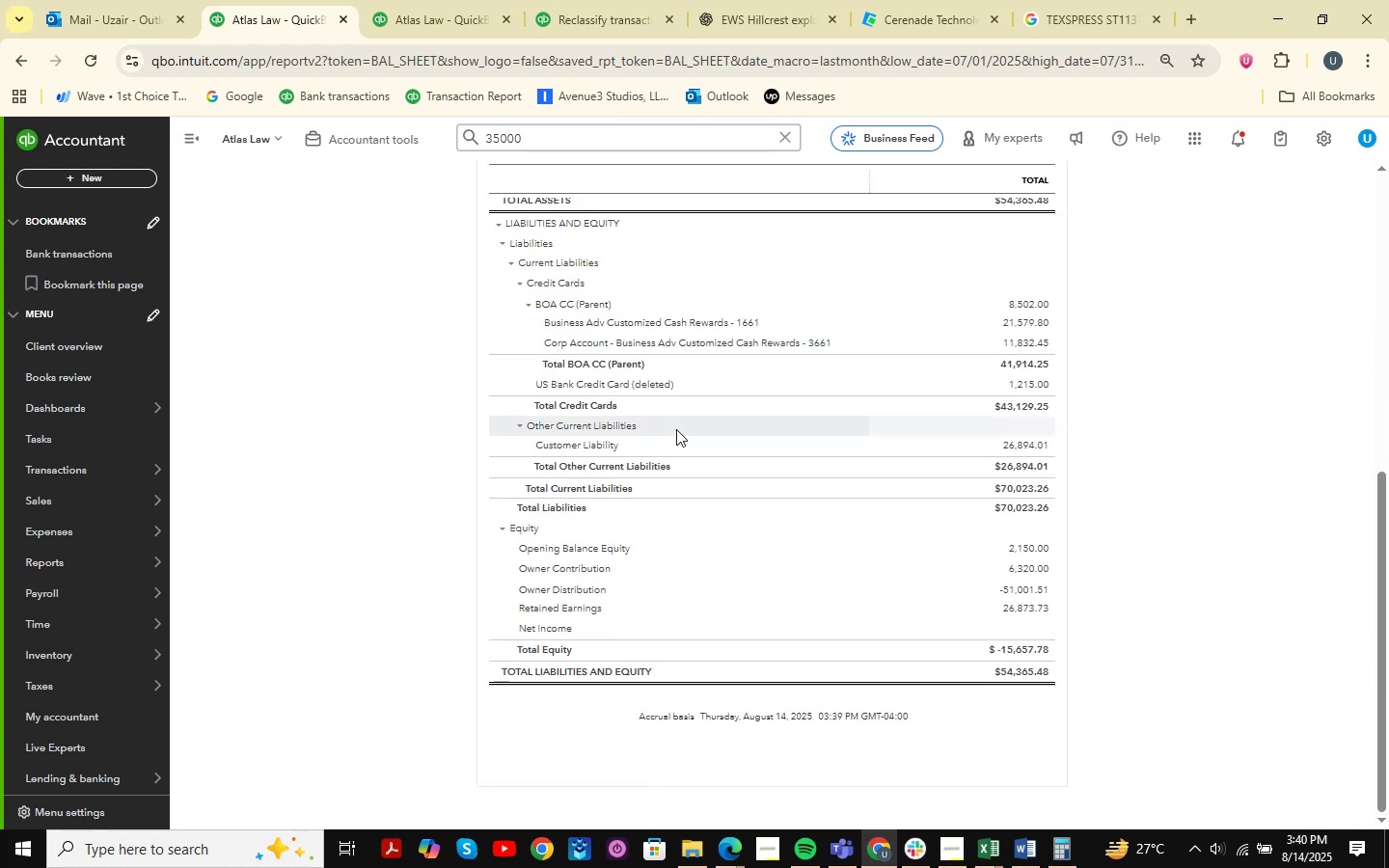 
scroll: coordinate [676, 429], scroll_direction: up, amount: 6.0
 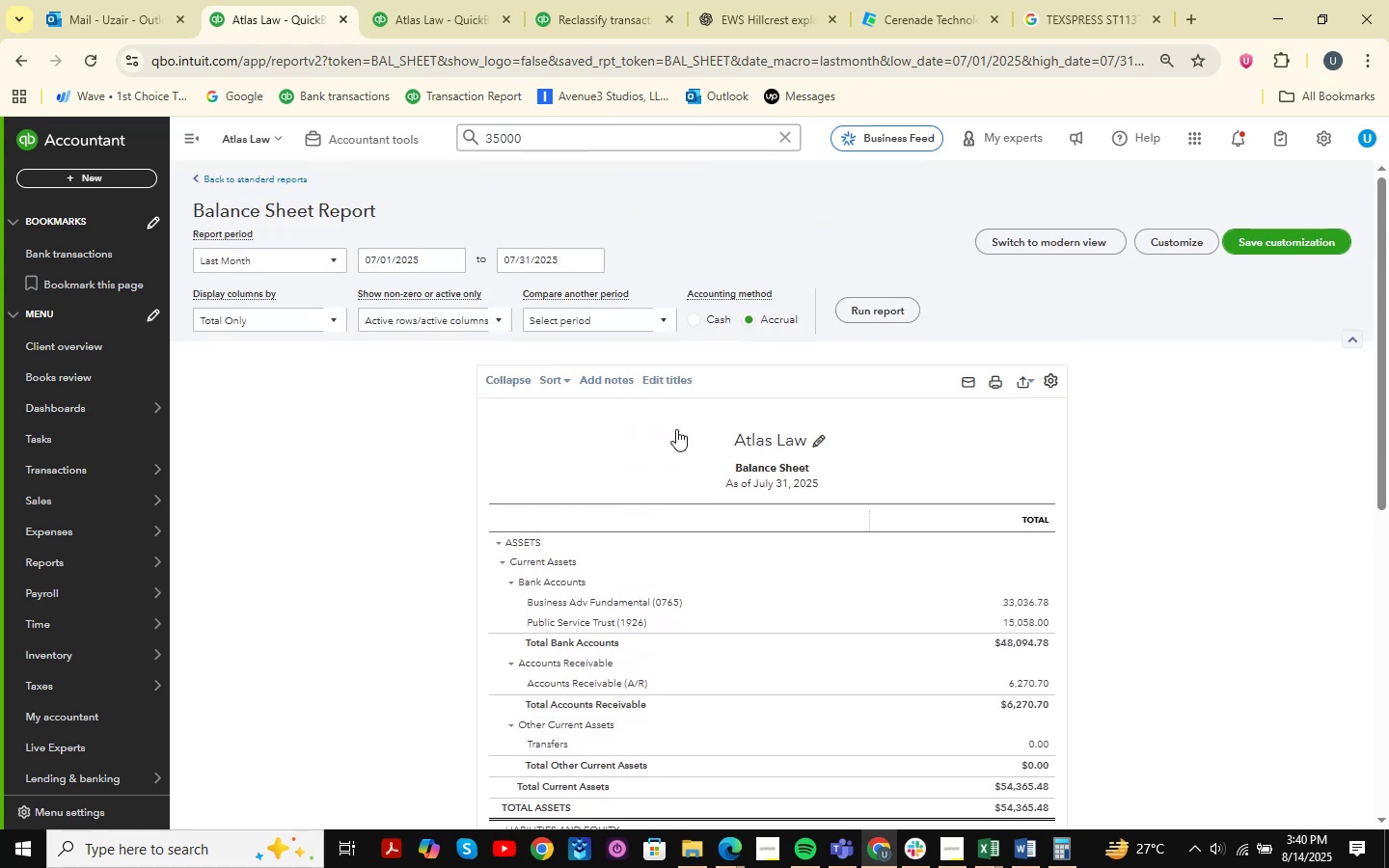 
scroll: coordinate [676, 429], scroll_direction: down, amount: 4.0
 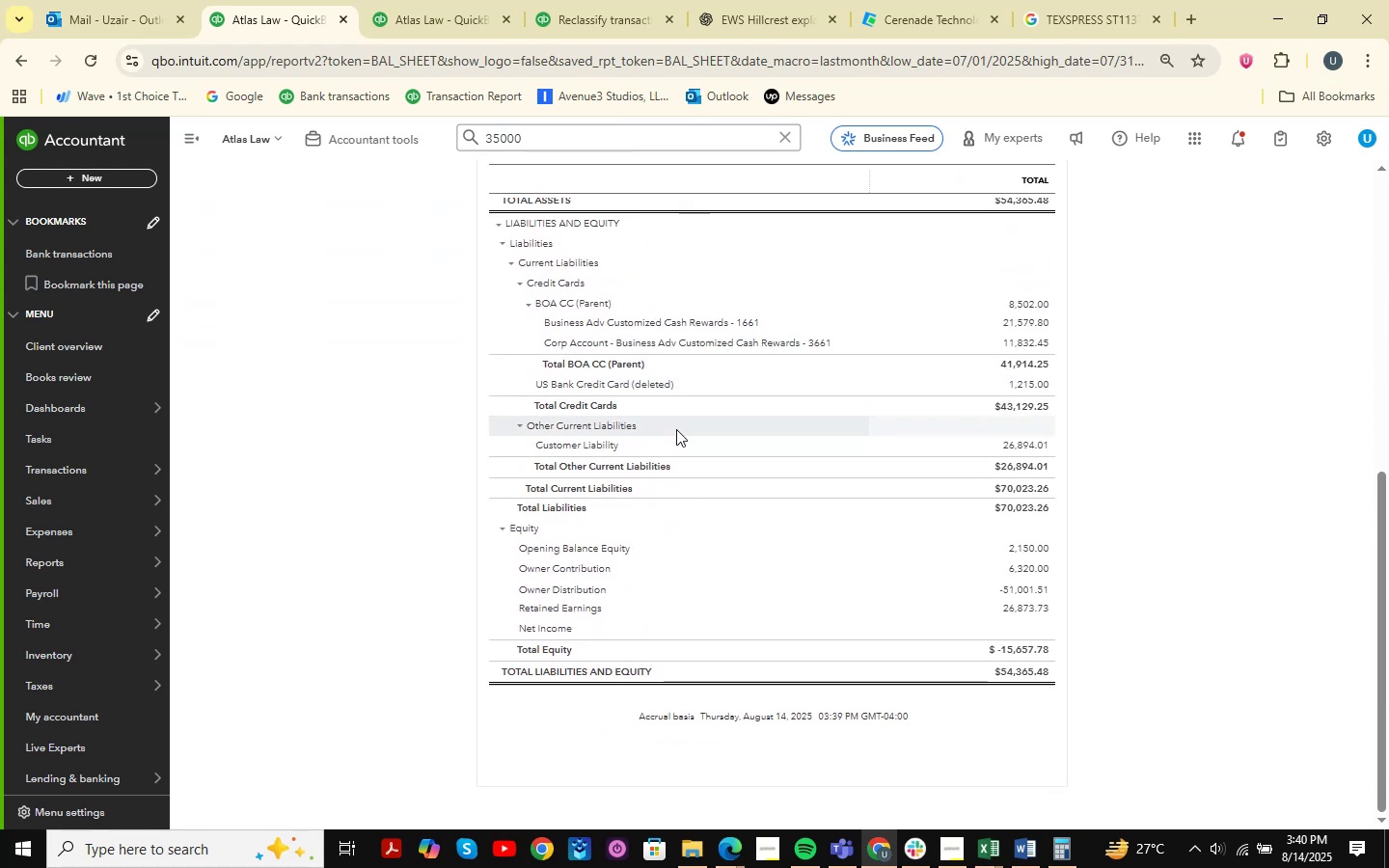 
scroll: coordinate [676, 429], scroll_direction: up, amount: 1.0
 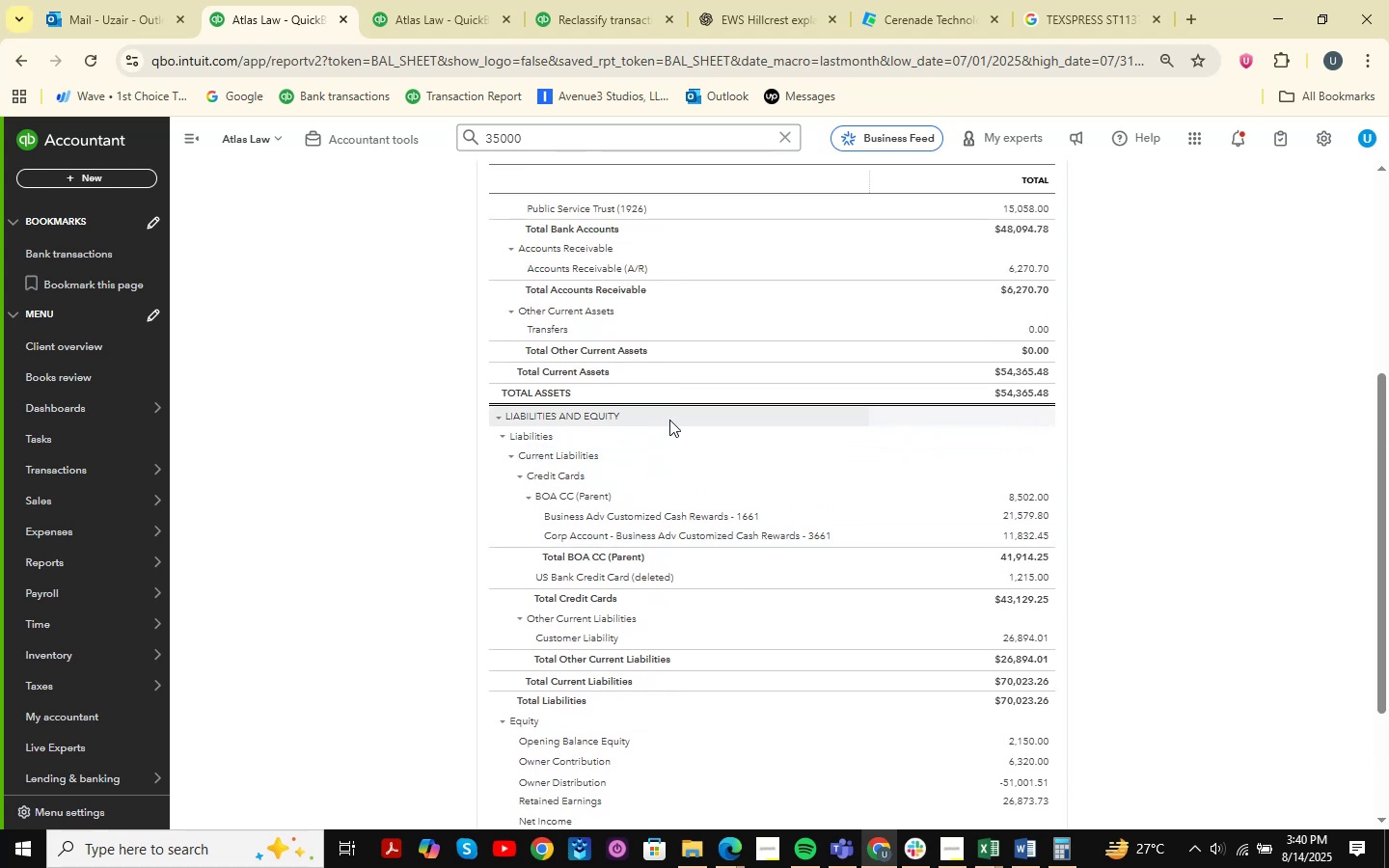 
scroll: coordinate [675, 425], scroll_direction: down, amount: 3.0
 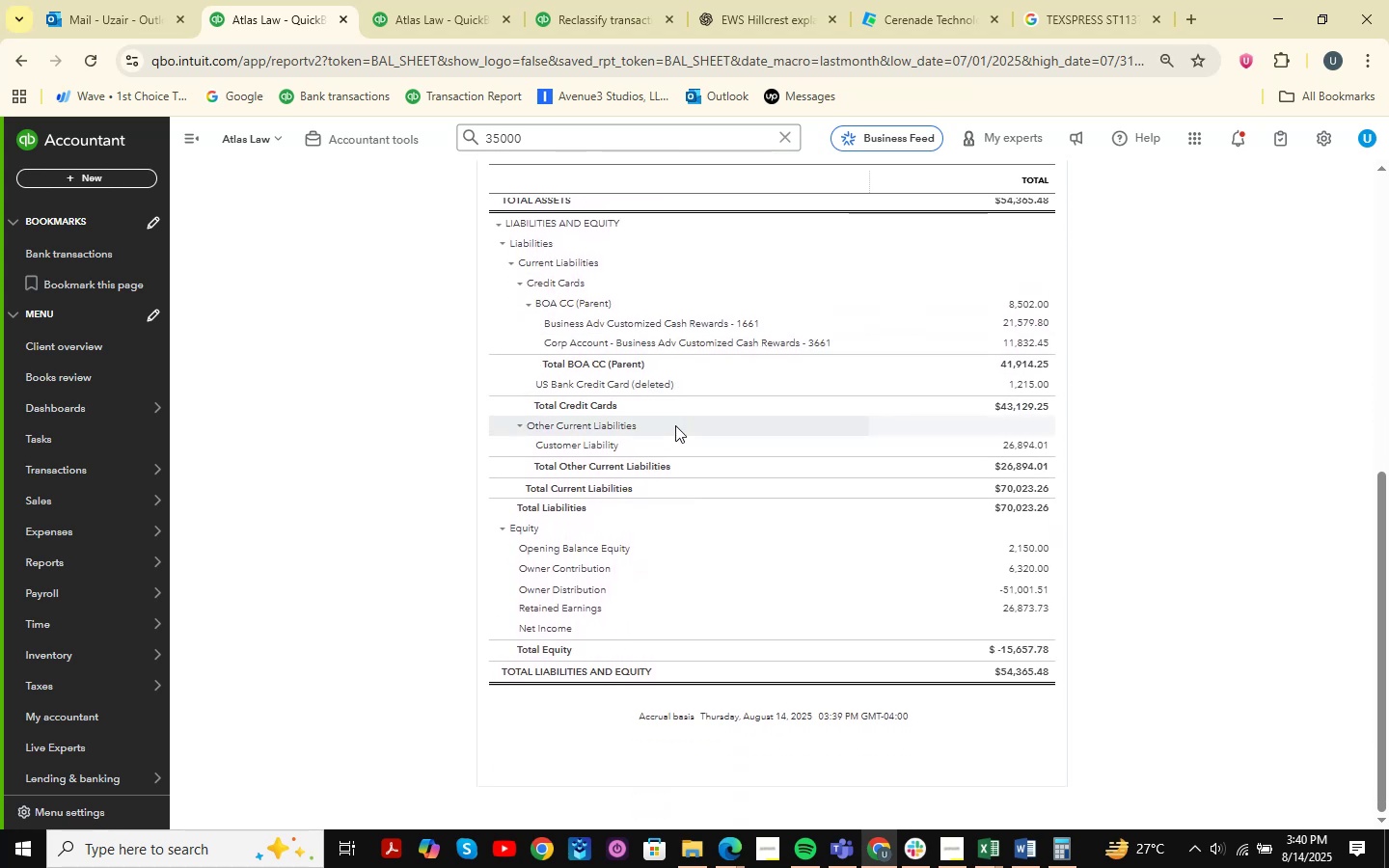 
scroll: coordinate [675, 425], scroll_direction: up, amount: 3.0
 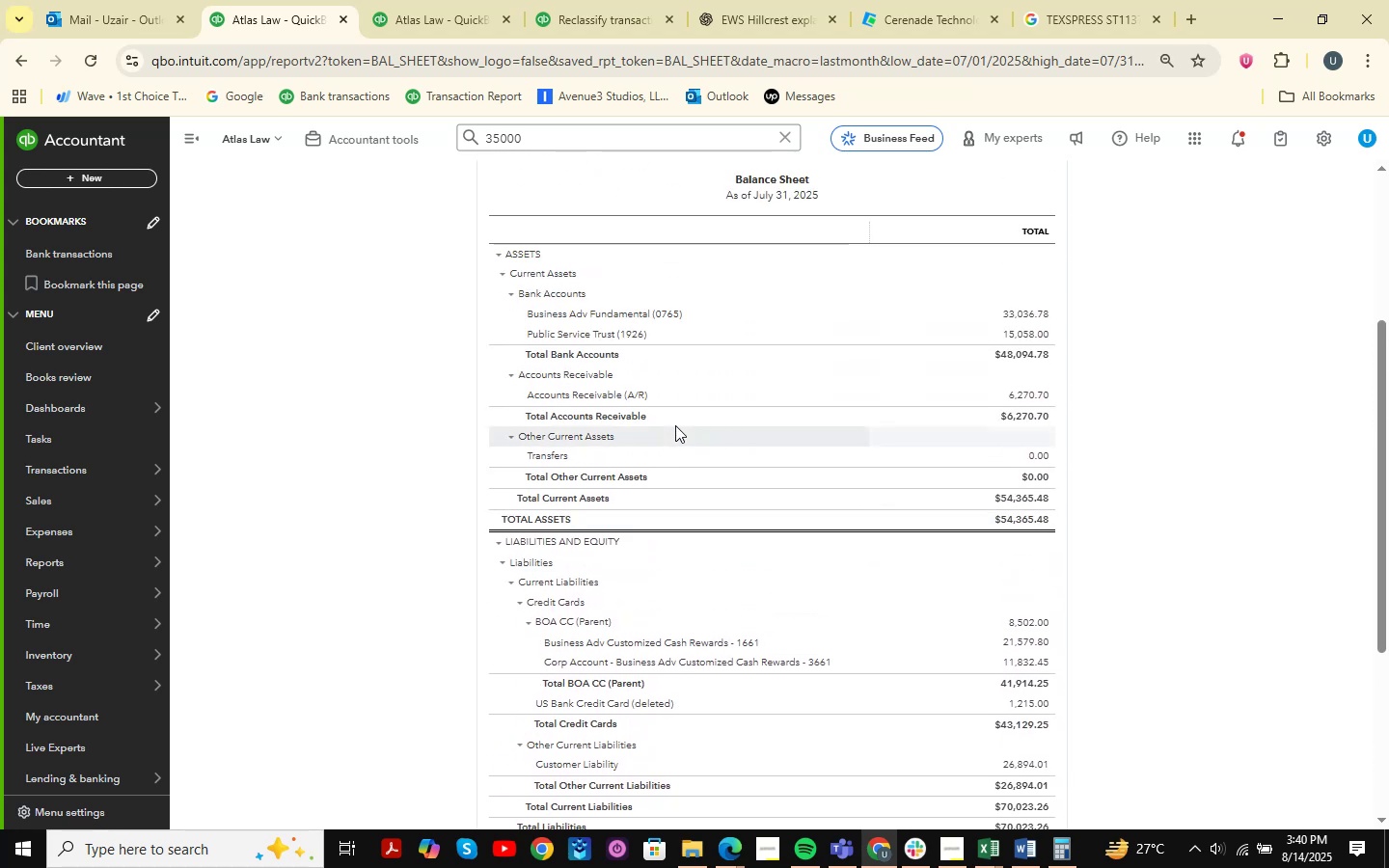 
scroll: coordinate [675, 425], scroll_direction: down, amount: 3.0
 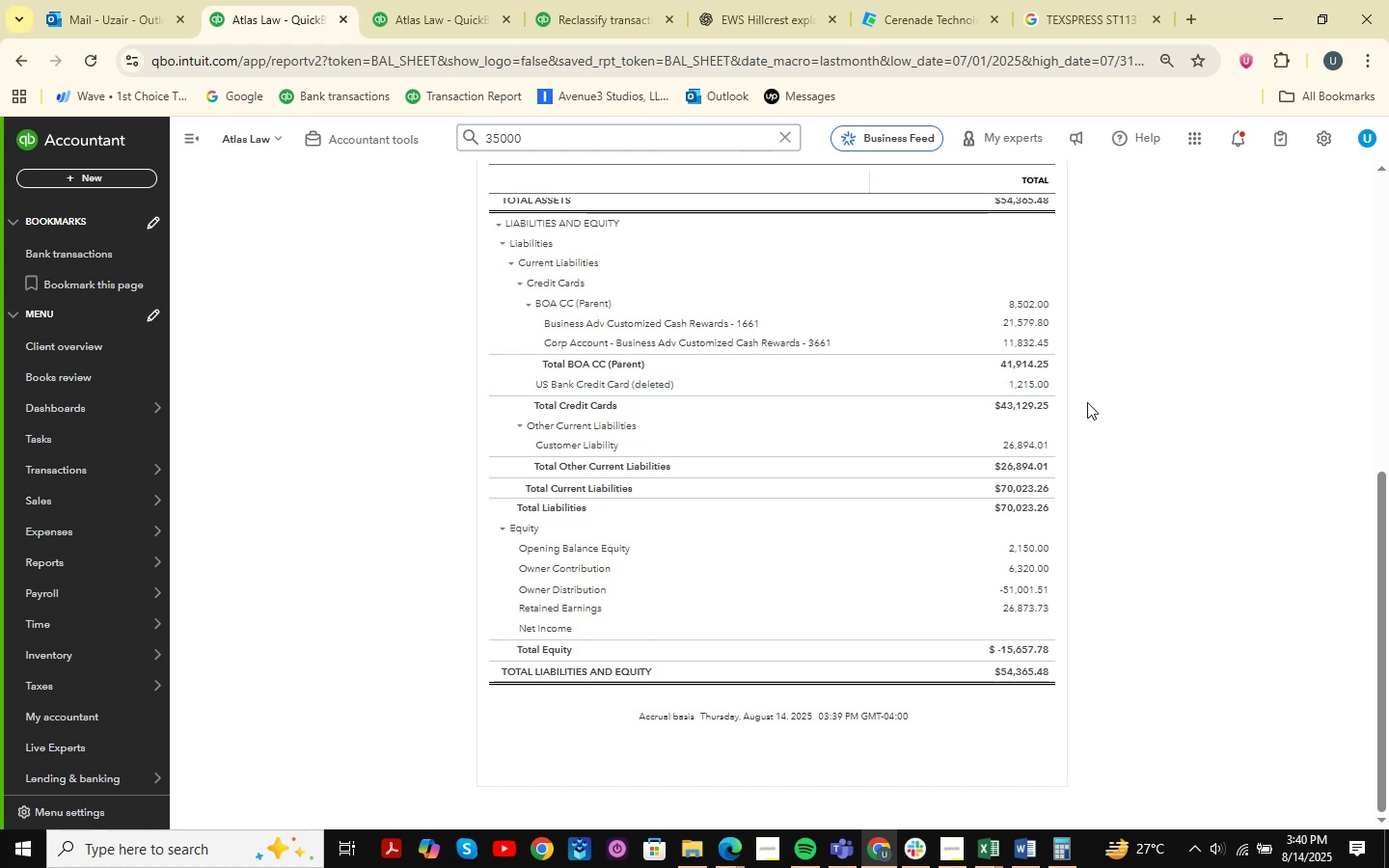 
wait(39.35)
 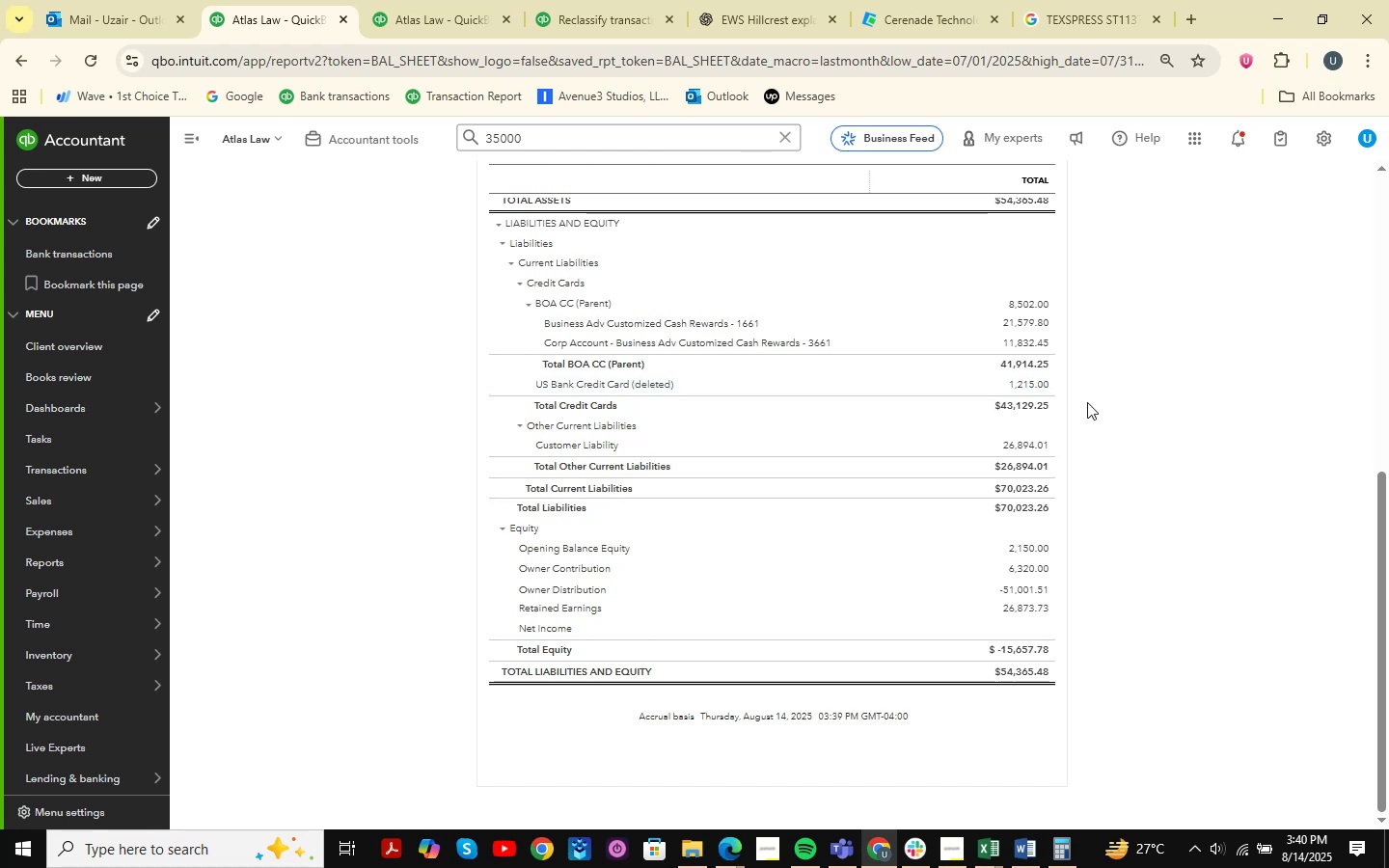 
scroll: coordinate [798, 335], scroll_direction: up, amount: 6.0
 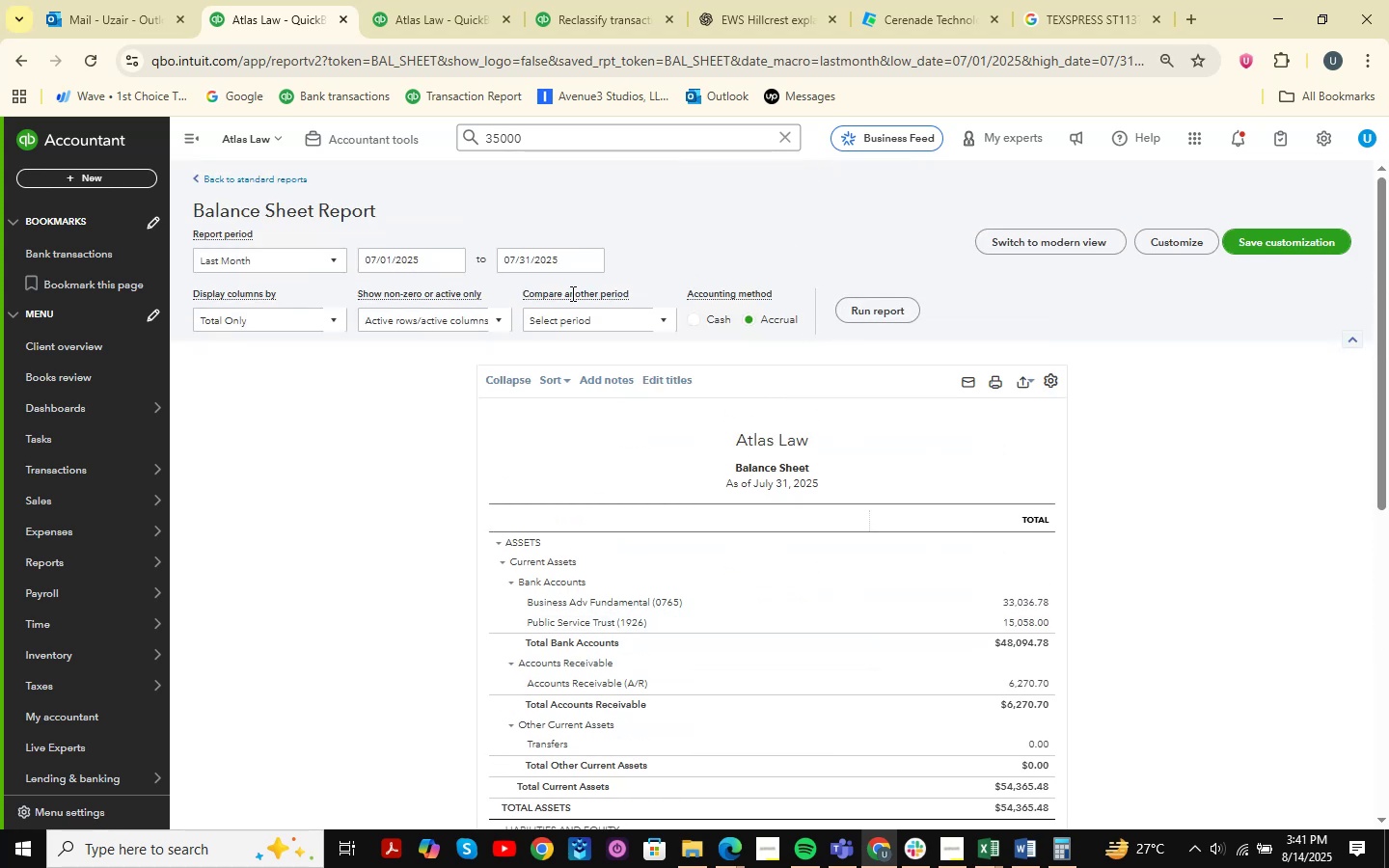 
left_click([315, 258])
 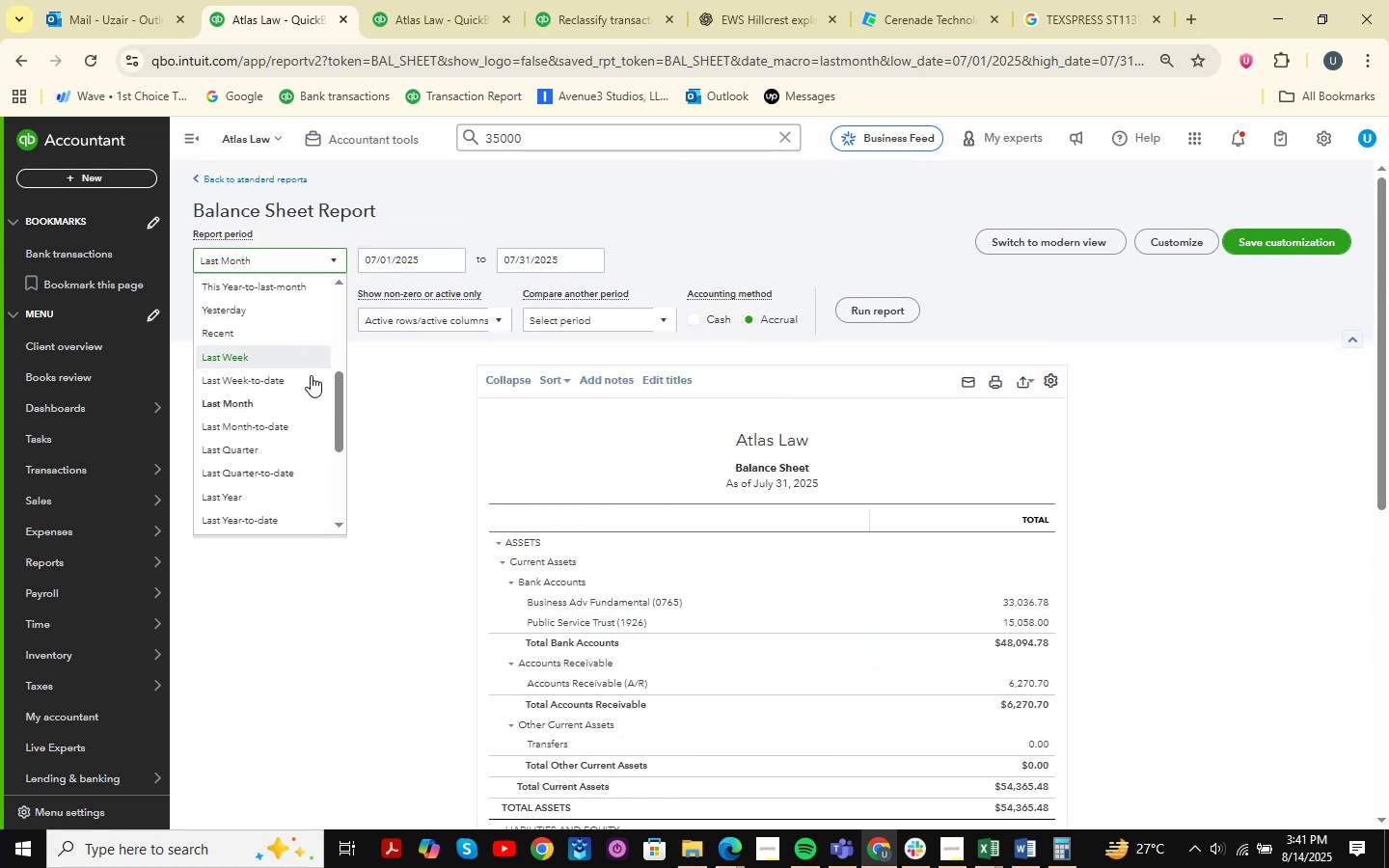 
scroll: coordinate [305, 397], scroll_direction: down, amount: 1.0
 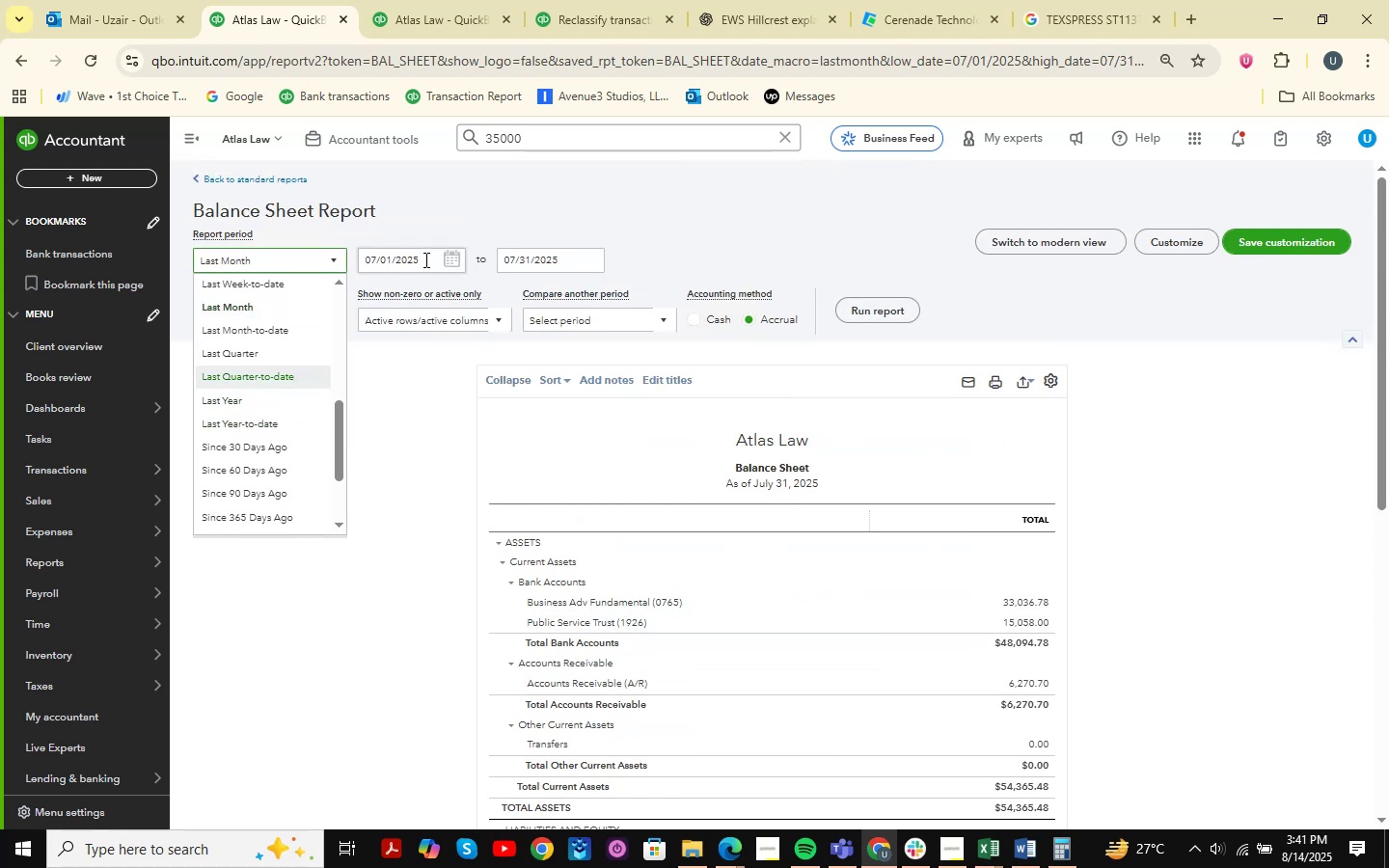 
left_click([451, 263])
 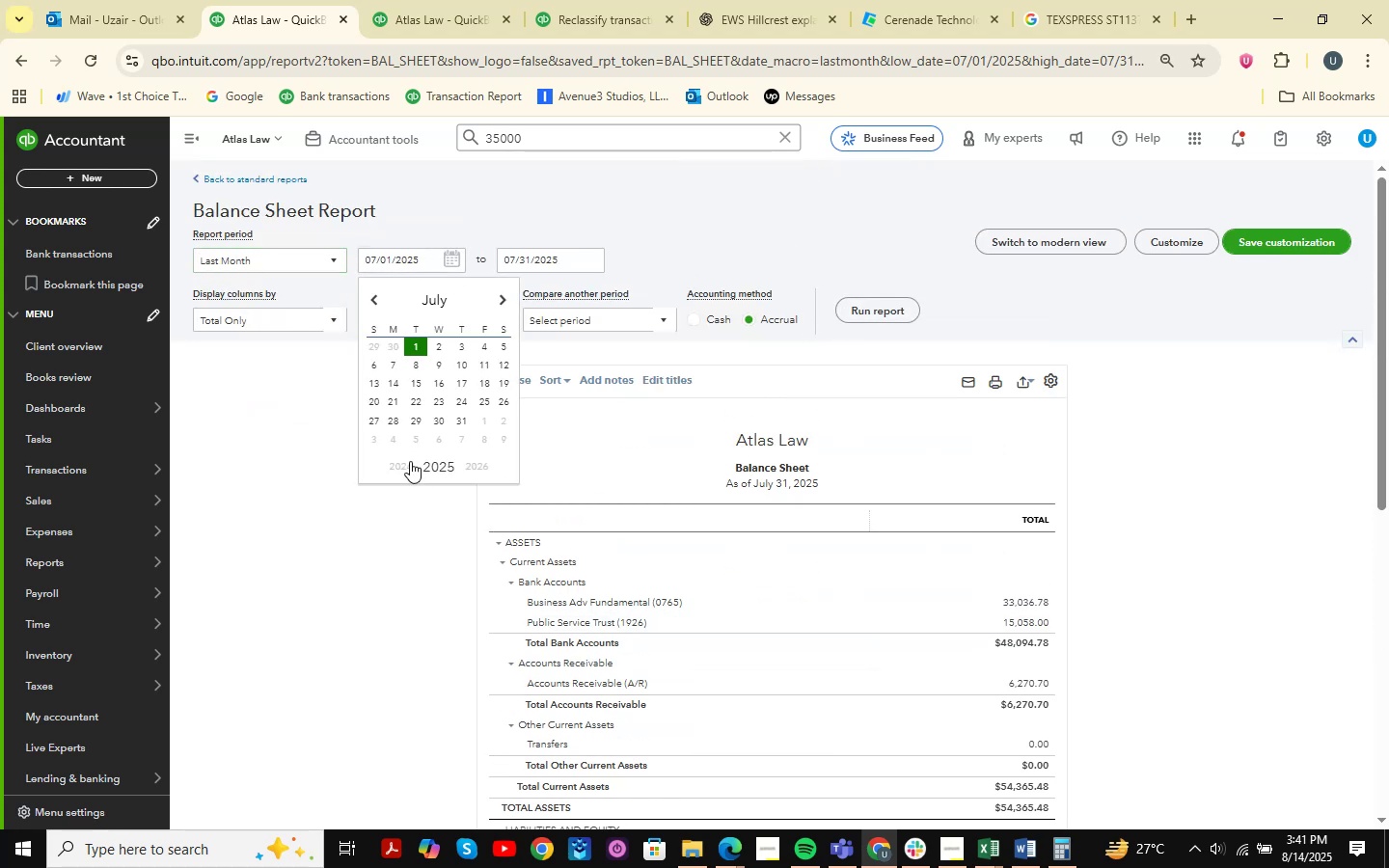 
double_click([405, 466])
 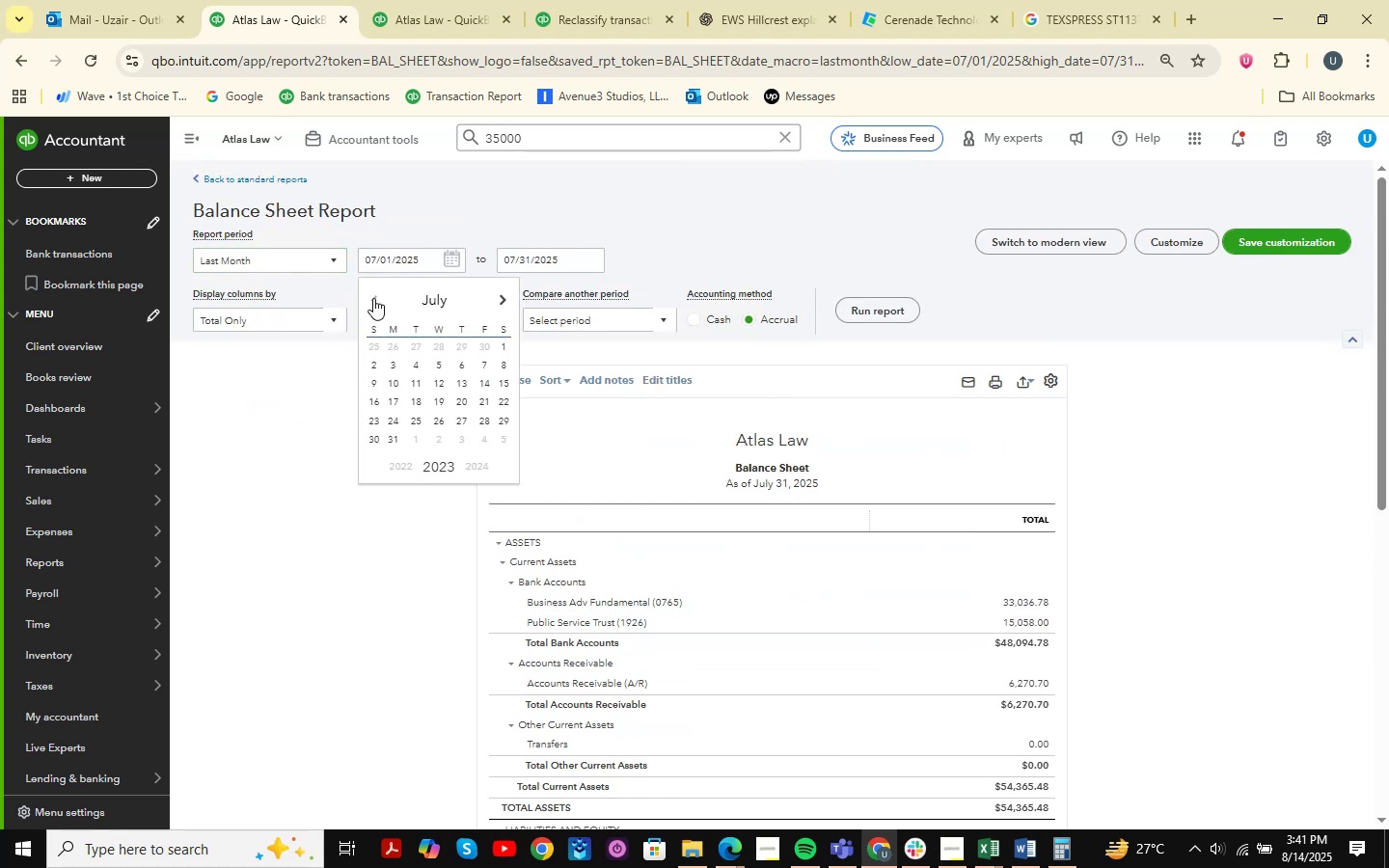 
double_click([373, 298])
 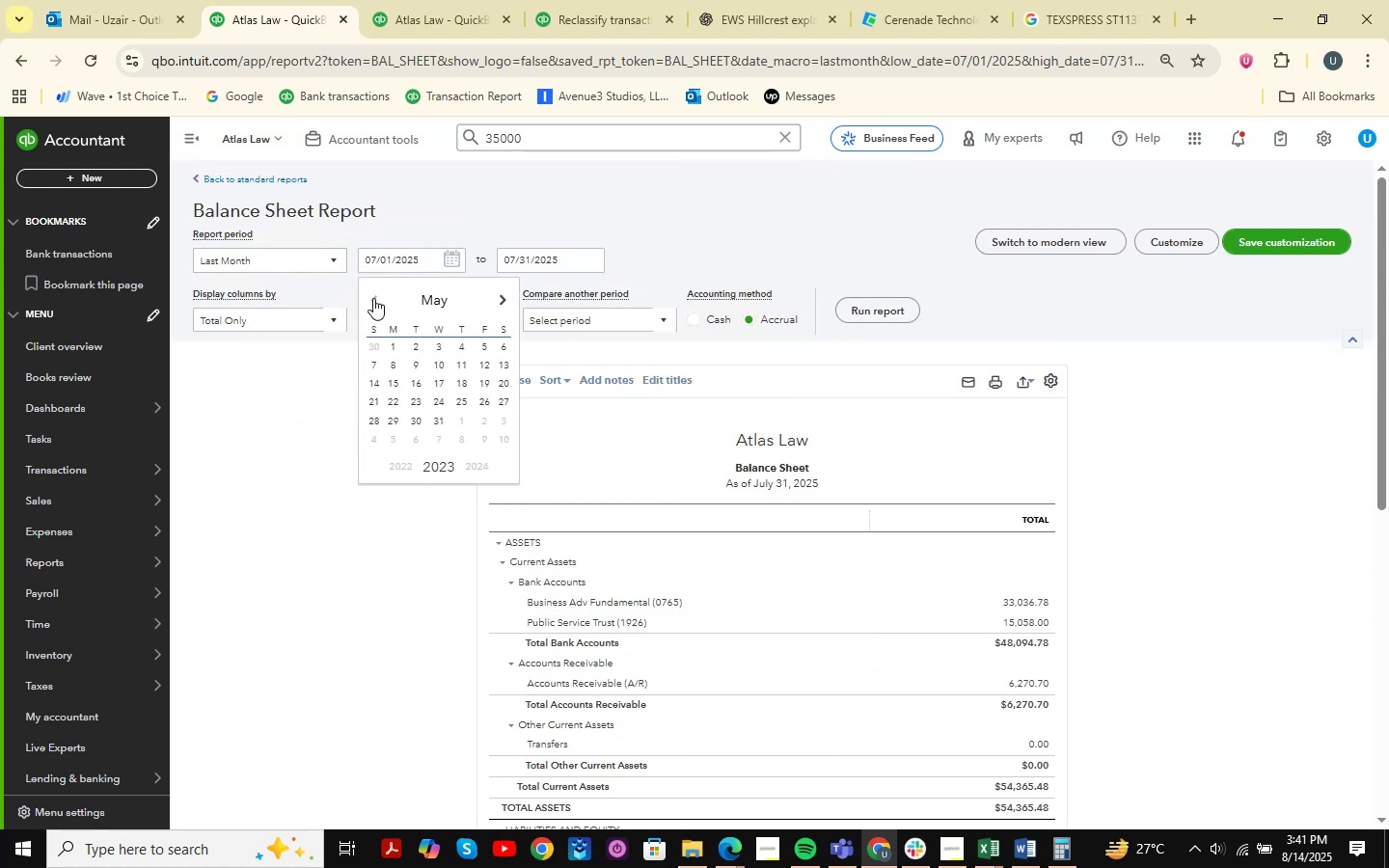 
triple_click([373, 298])
 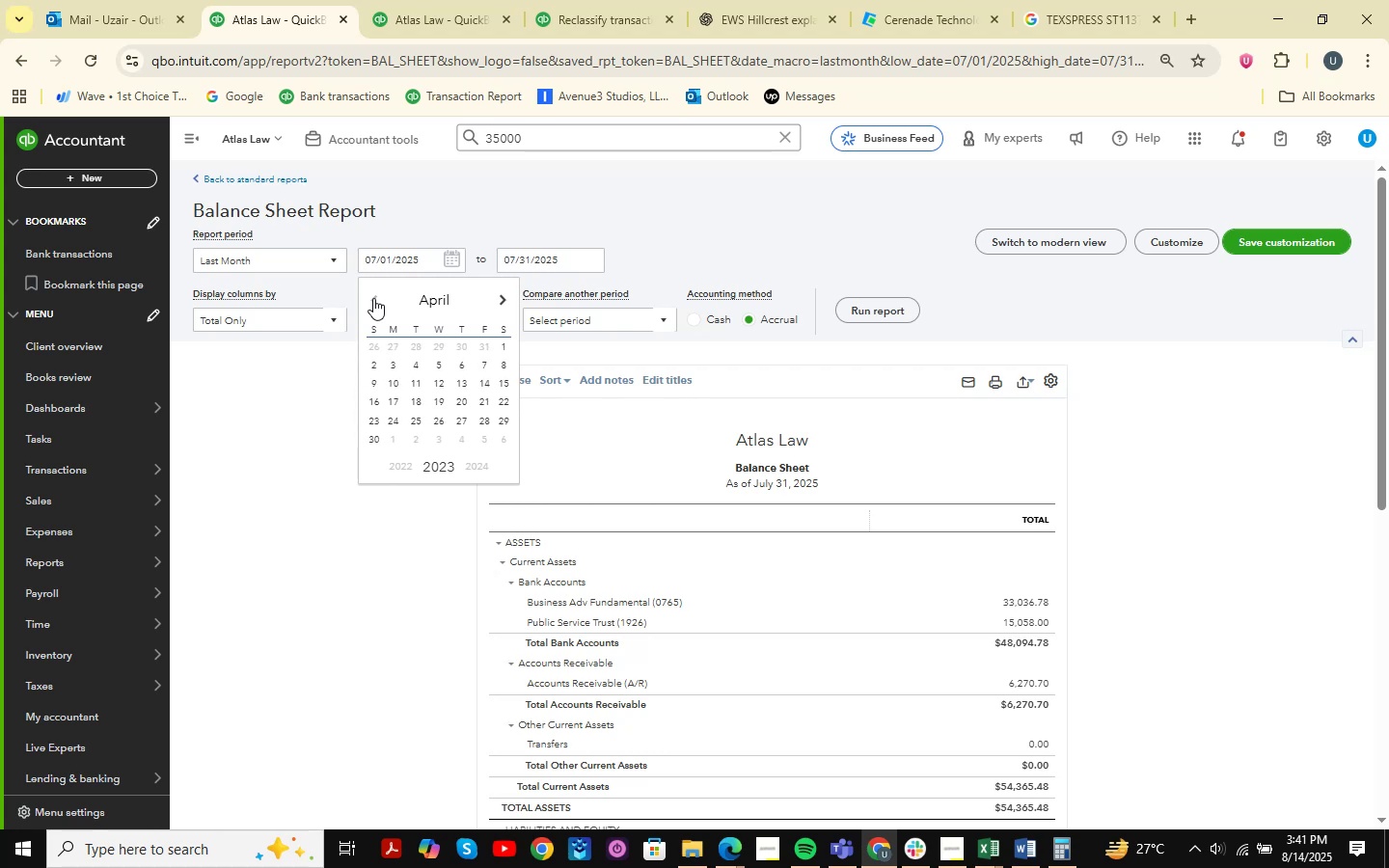 
triple_click([373, 298])
 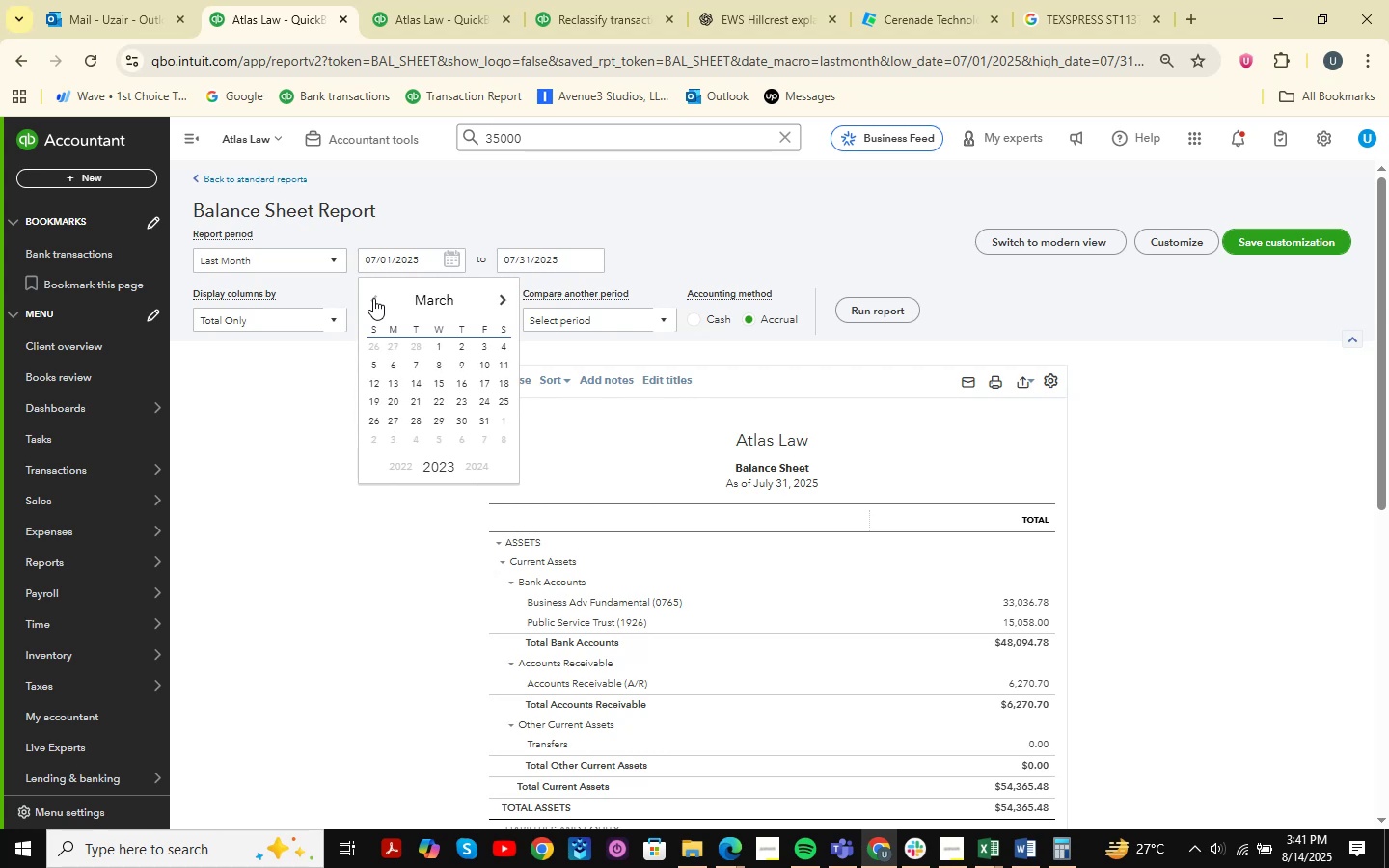 
triple_click([373, 298])
 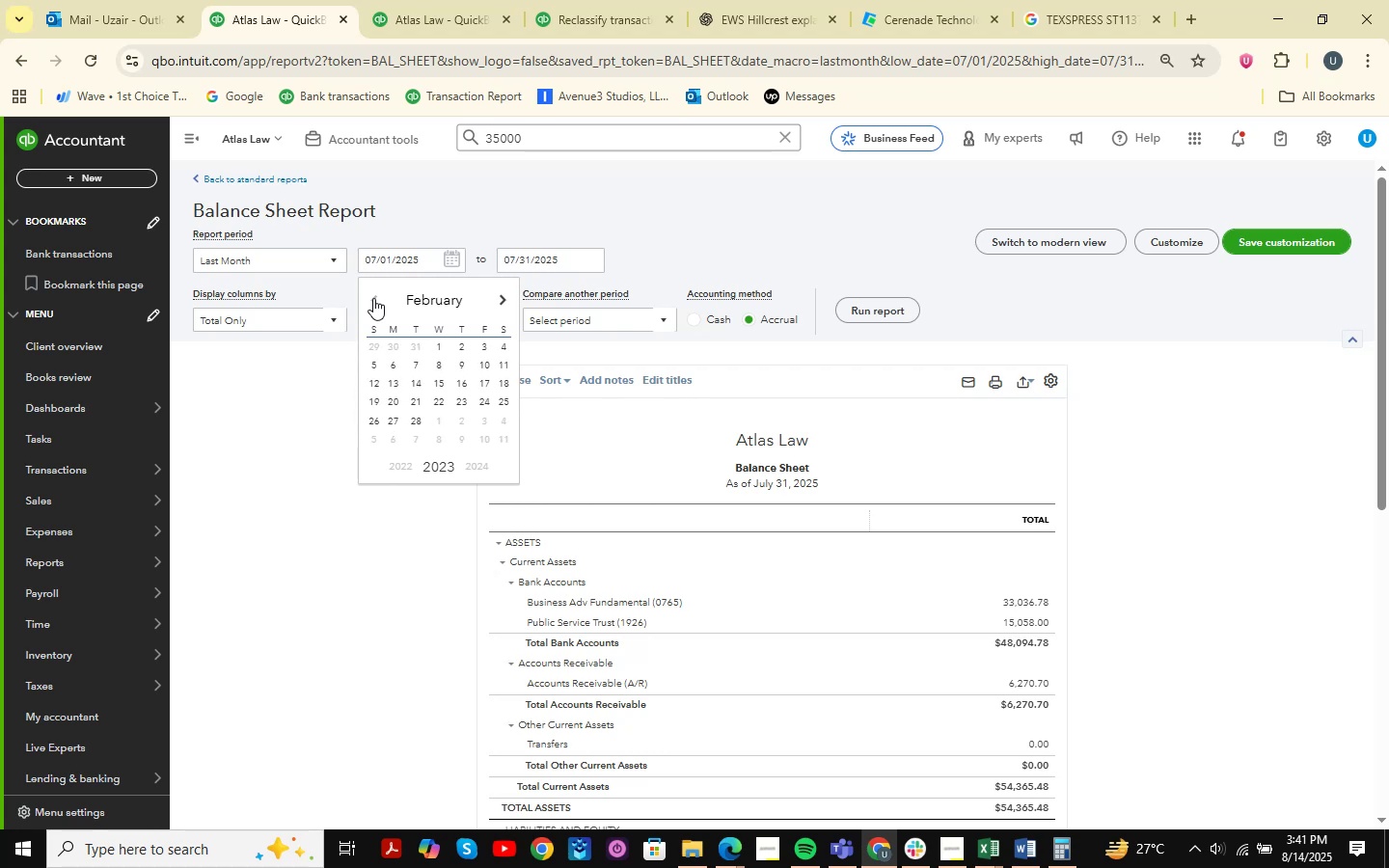 
triple_click([373, 298])
 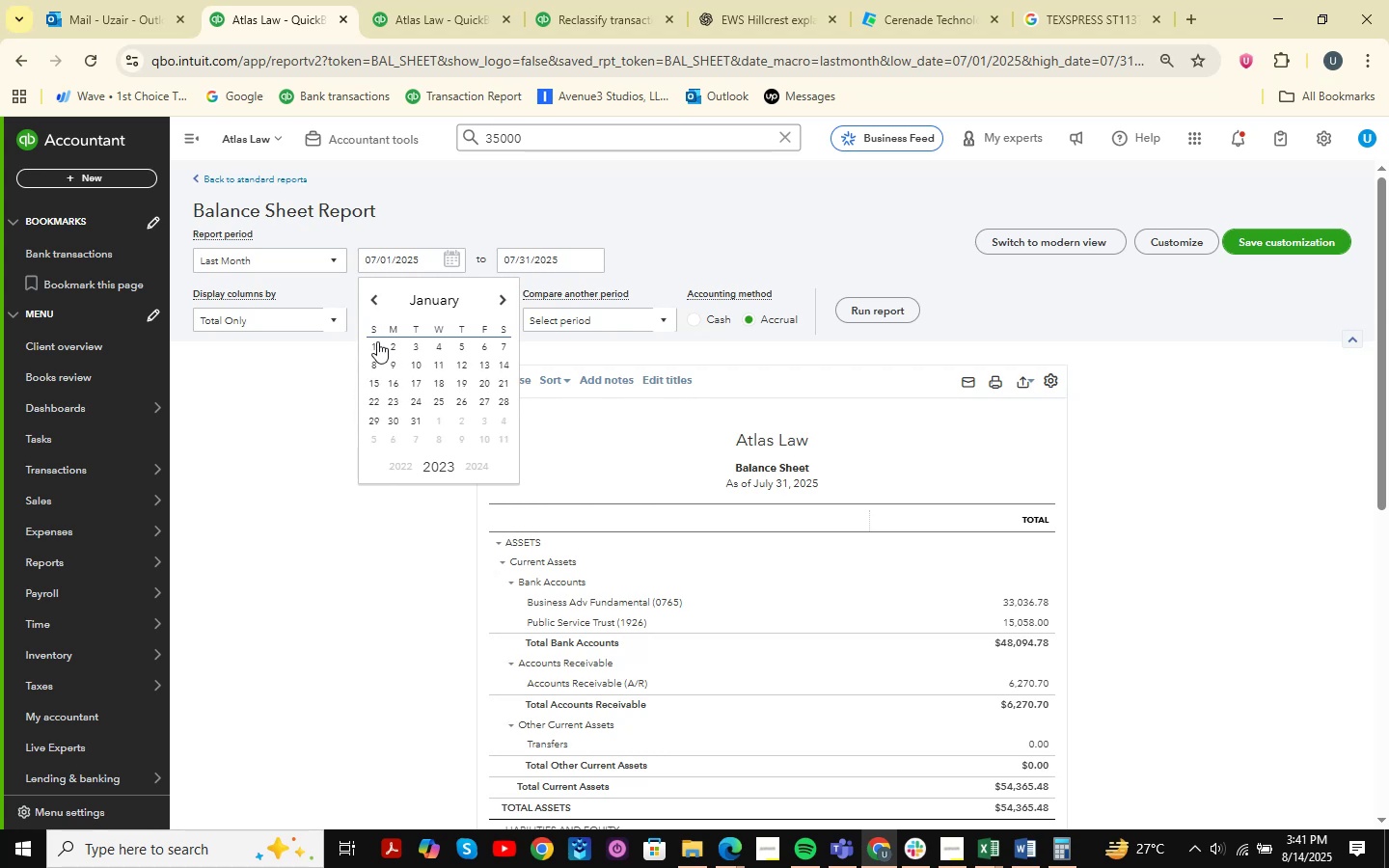 
left_click([375, 347])
 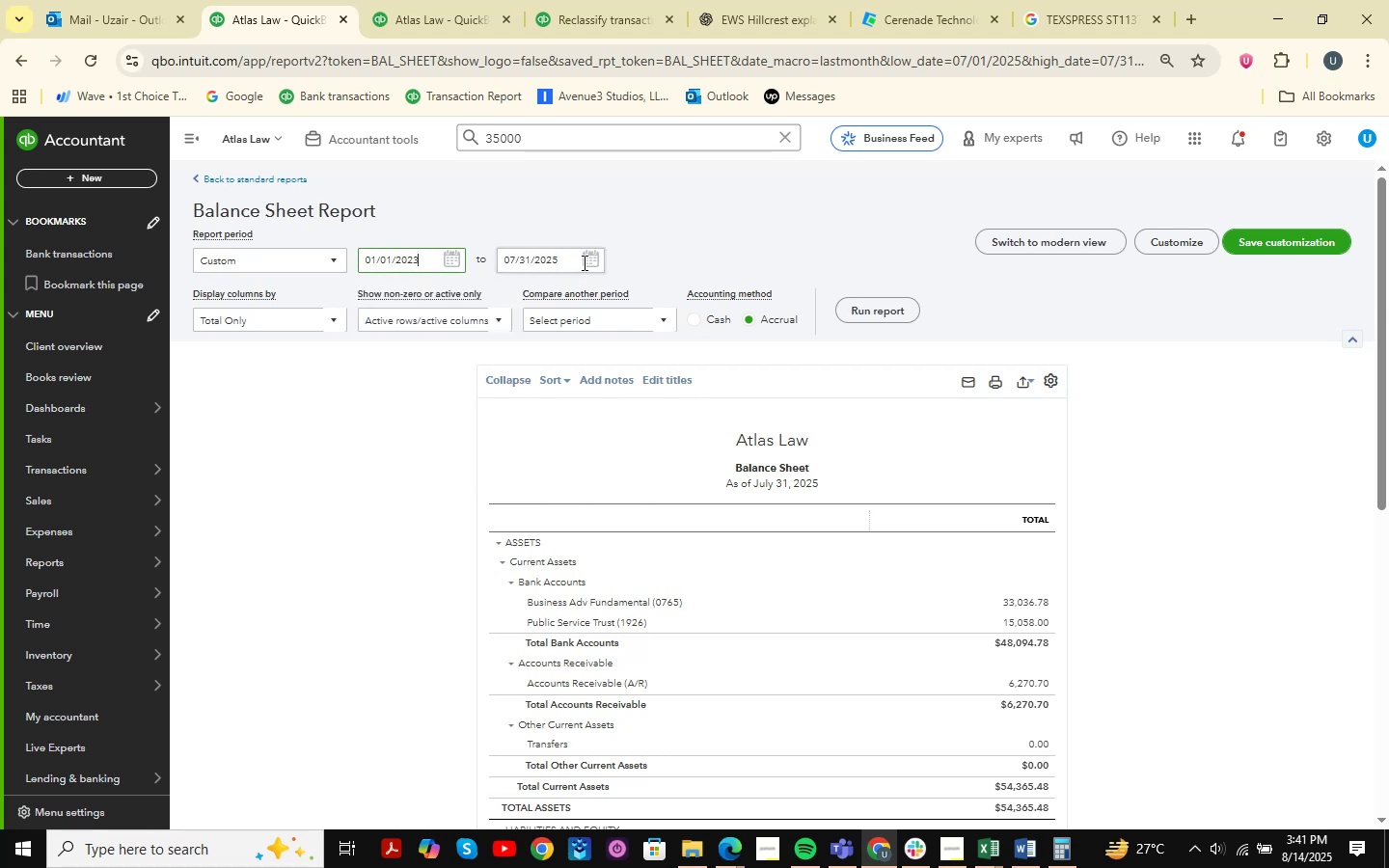 
left_click([587, 264])
 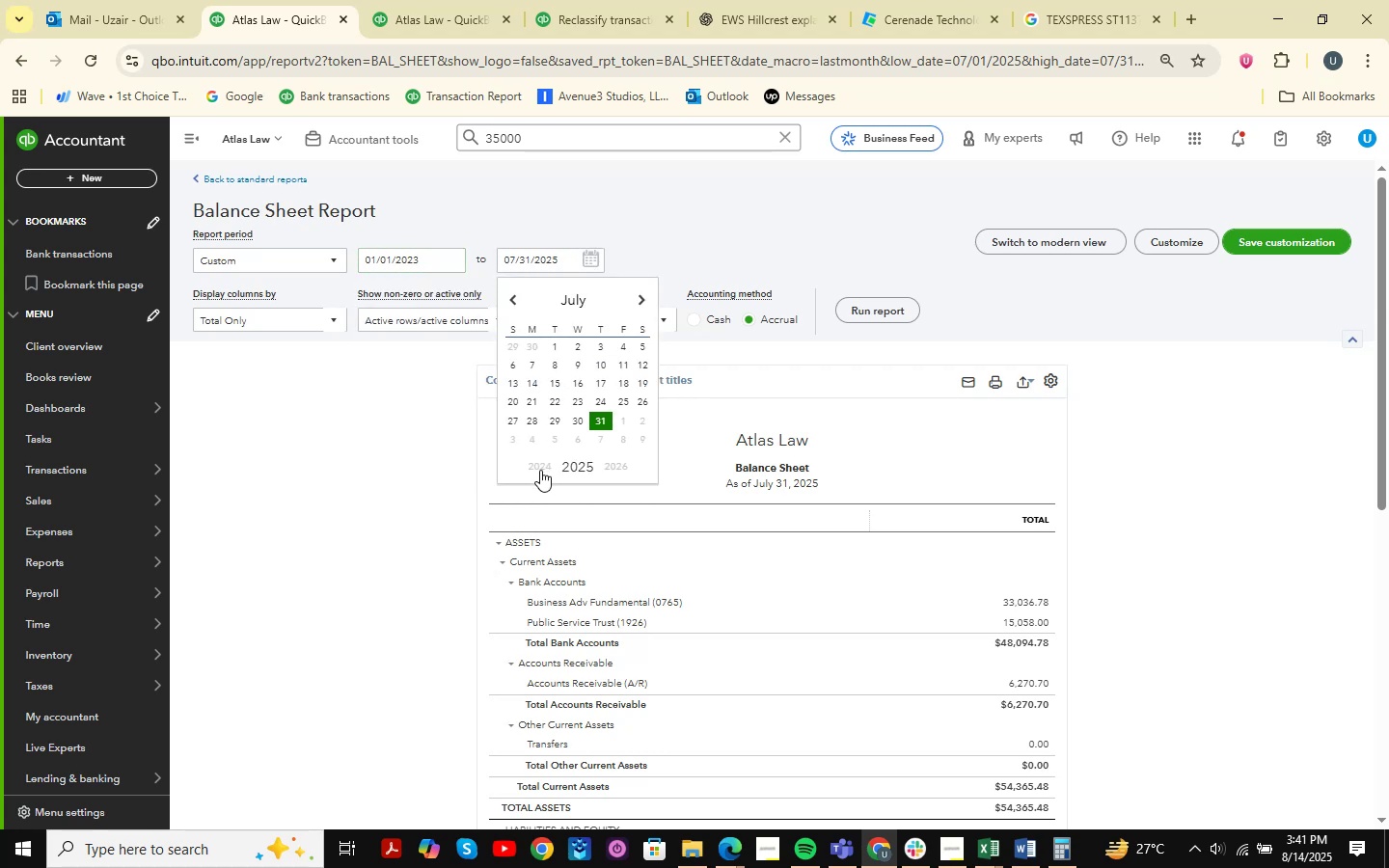 
double_click([539, 471])
 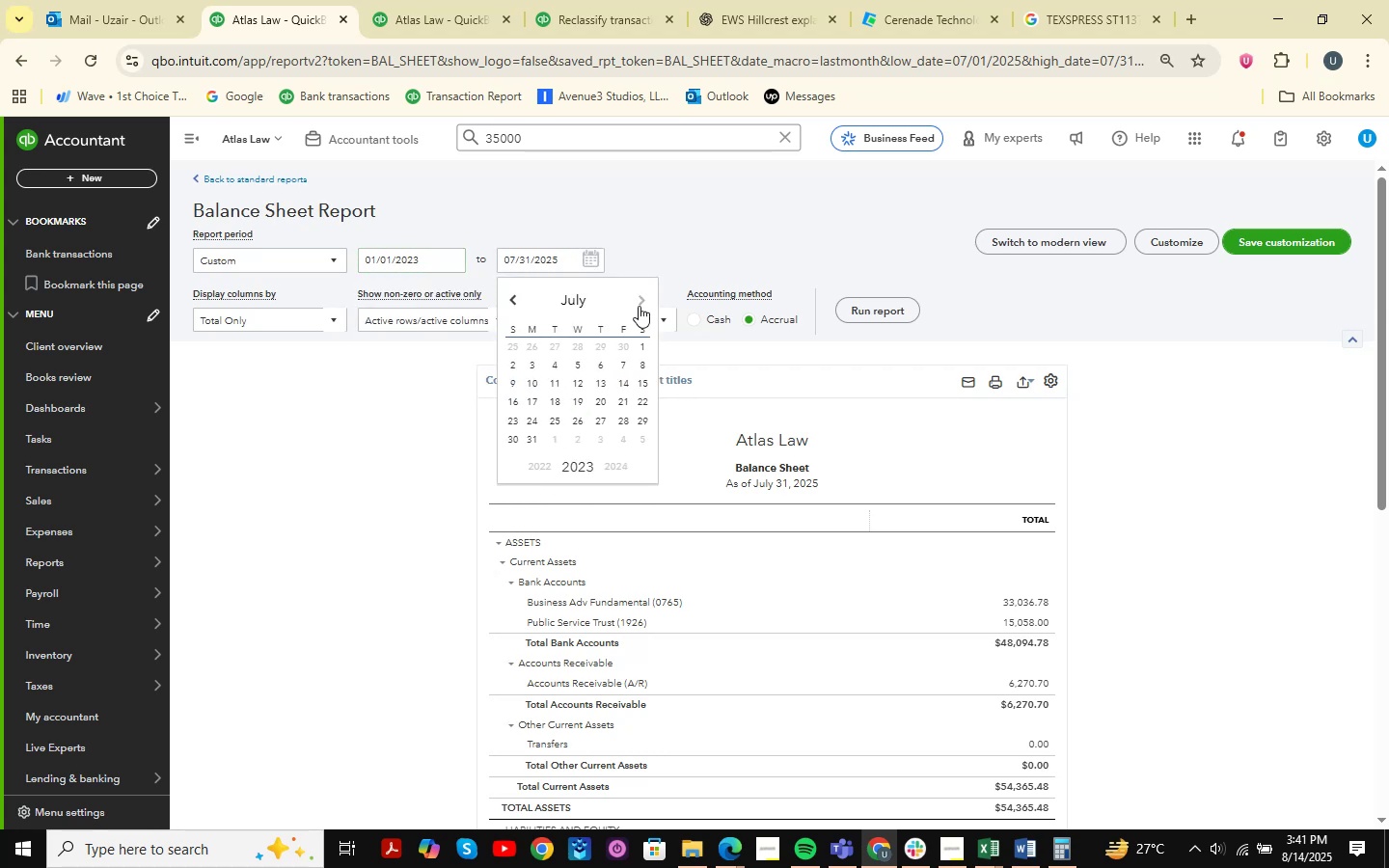 
double_click([639, 306])
 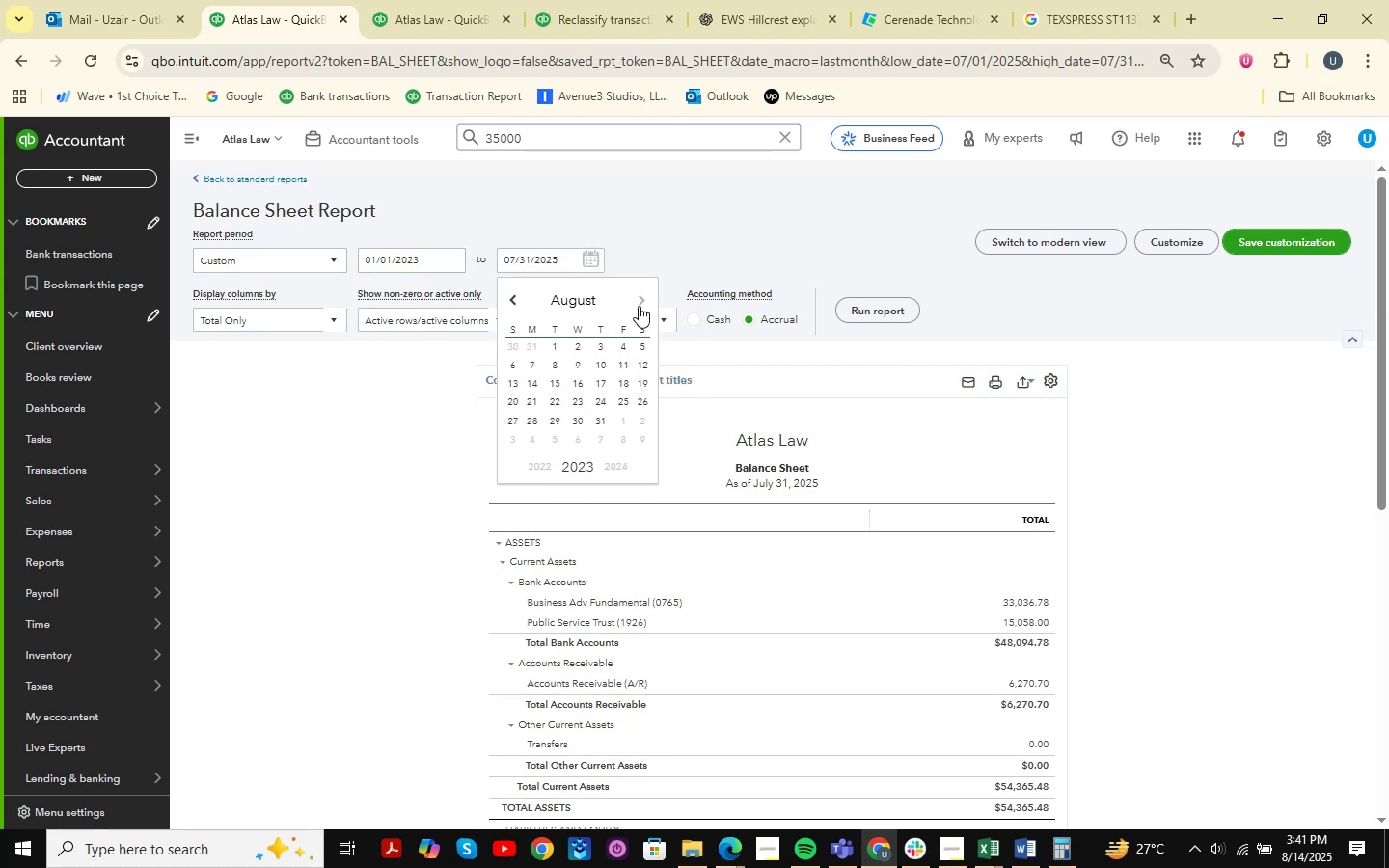 
triple_click([639, 306])
 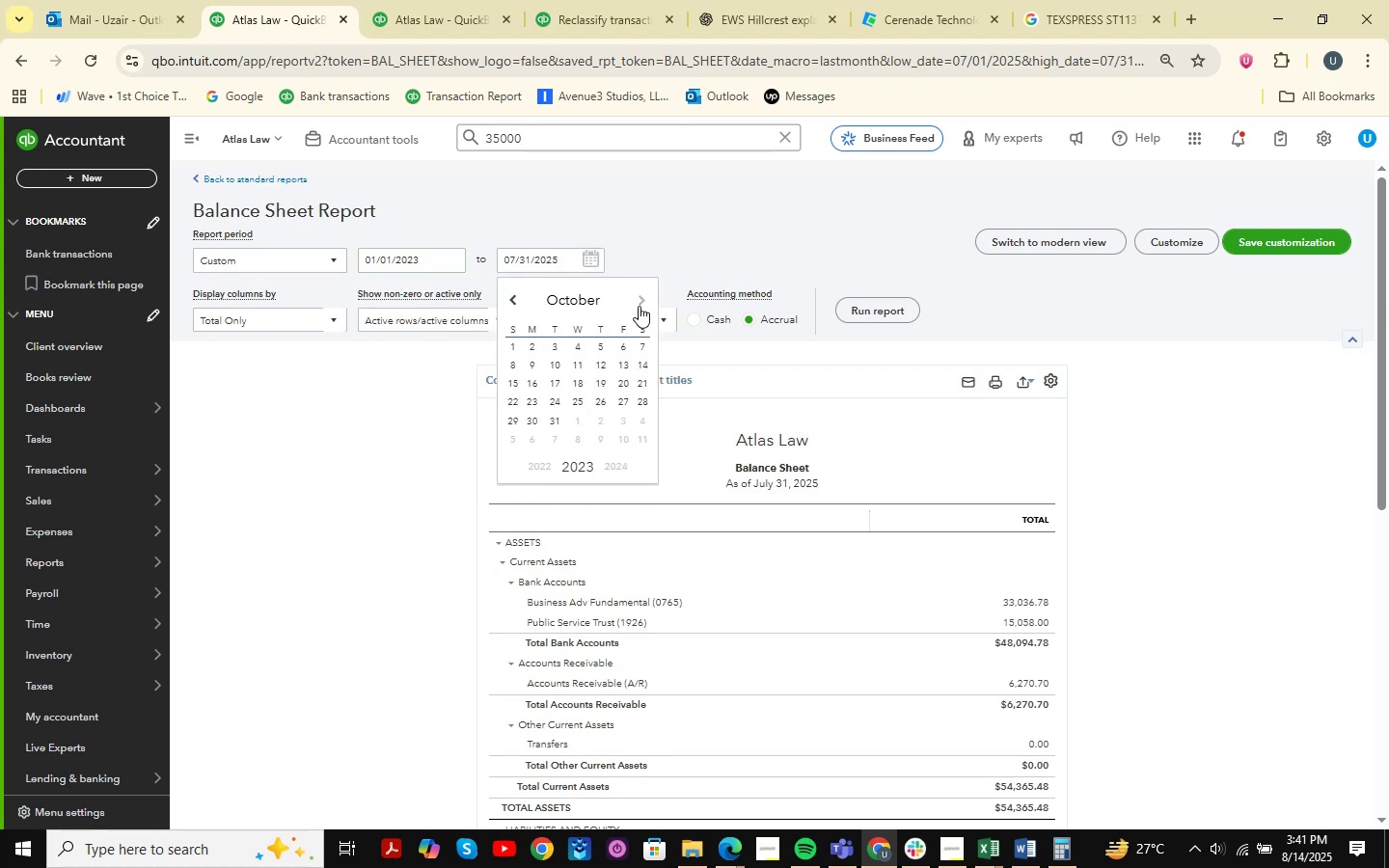 
triple_click([639, 306])
 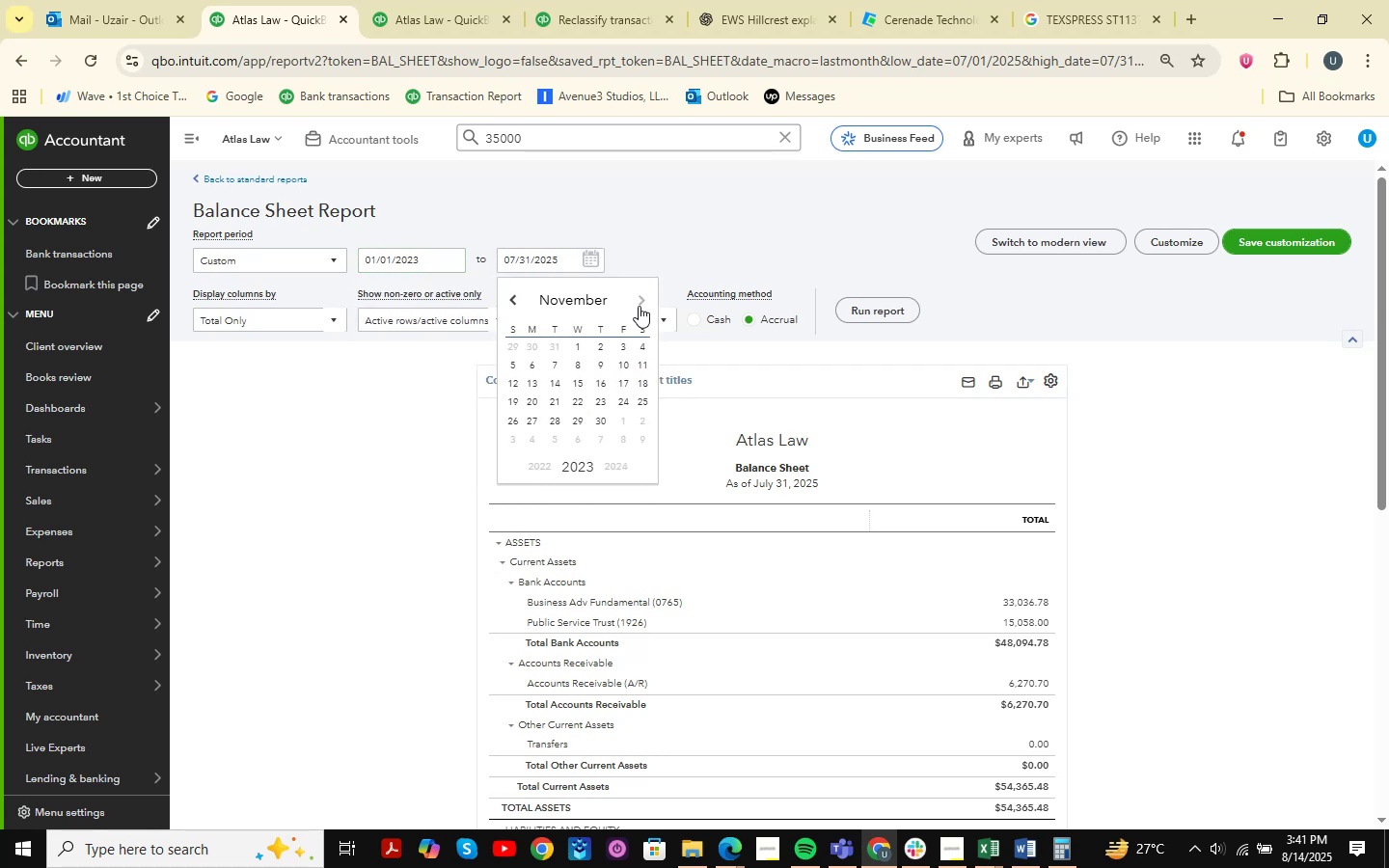 
triple_click([639, 306])
 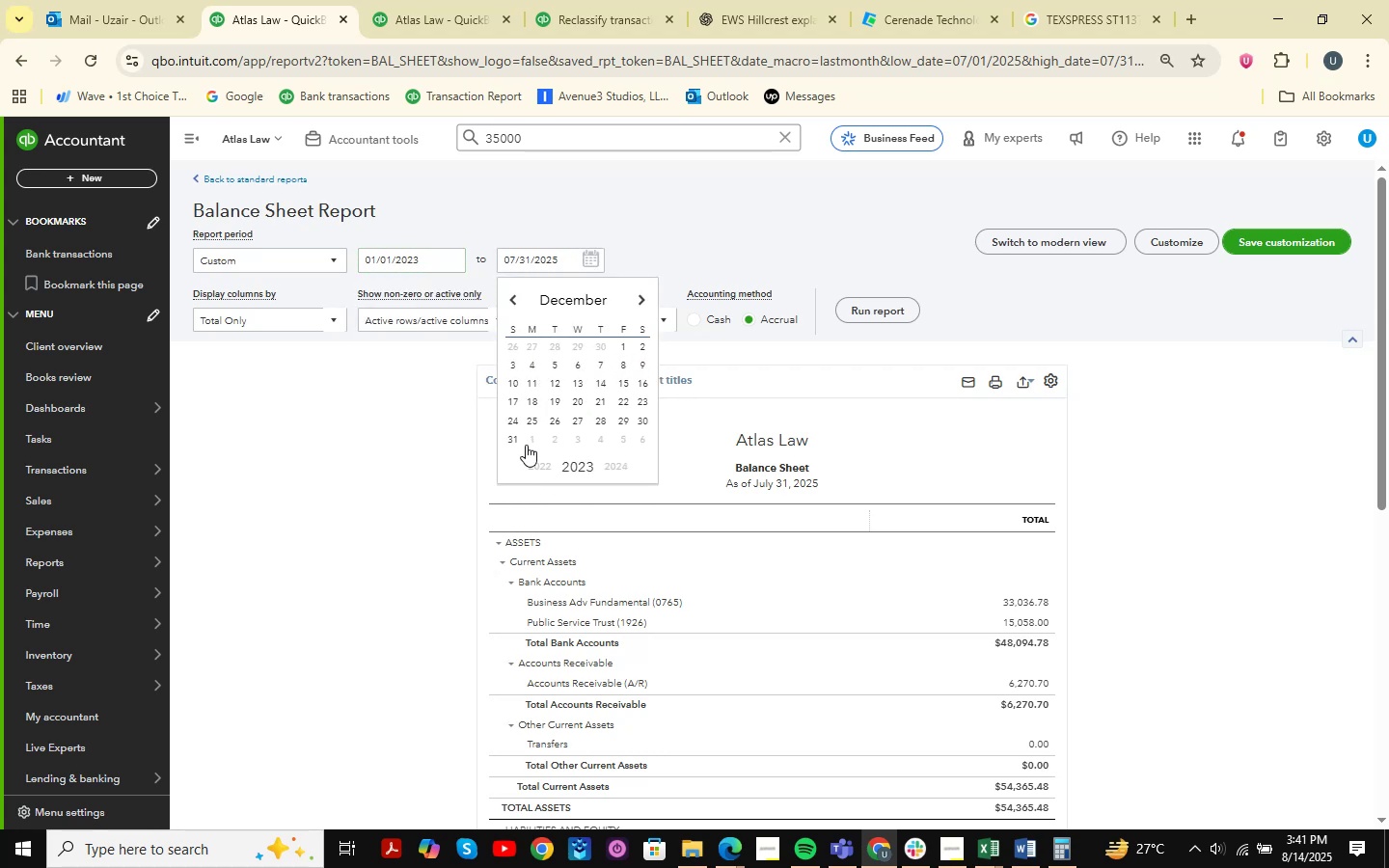 
left_click([517, 442])
 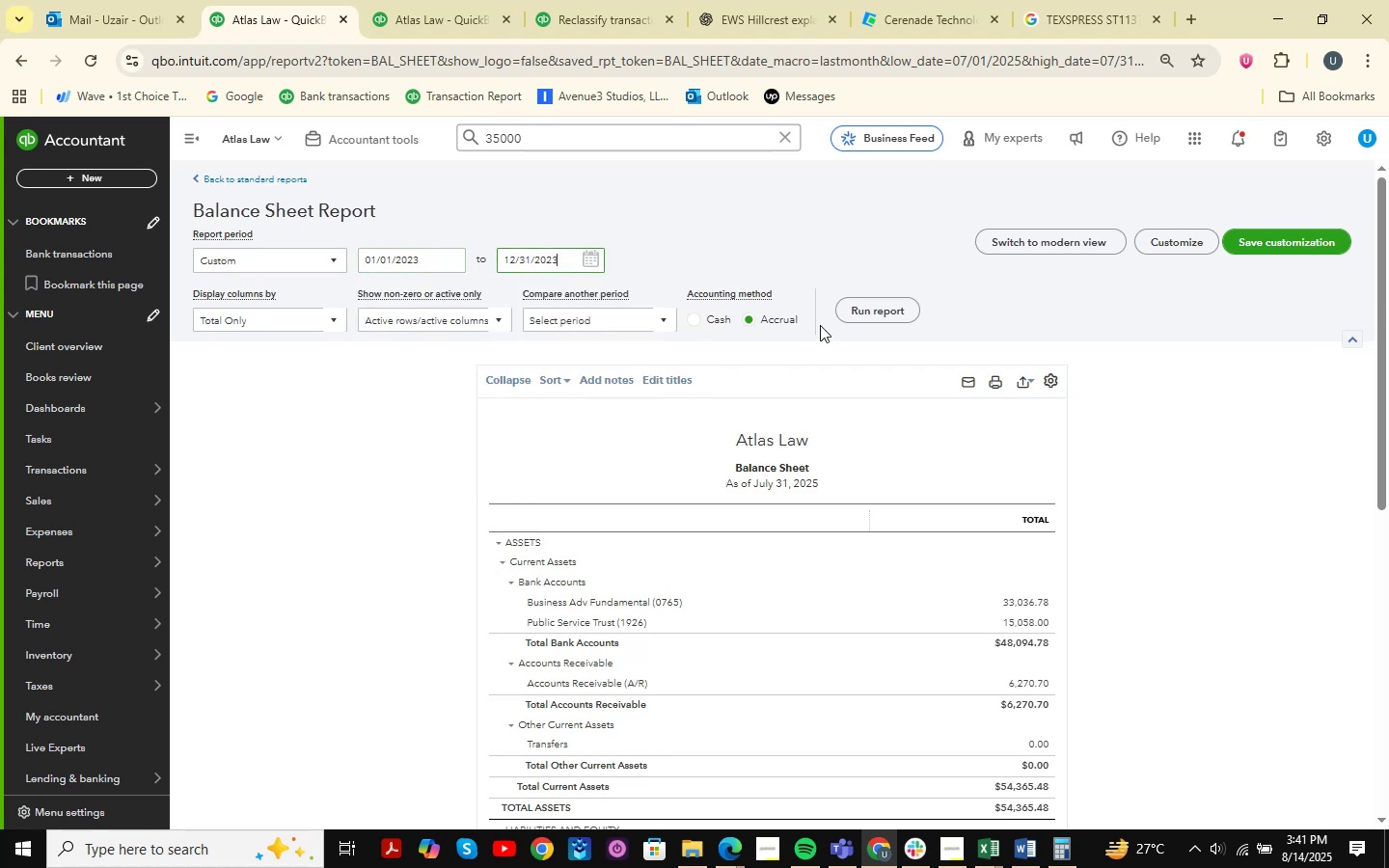 
double_click([850, 316])
 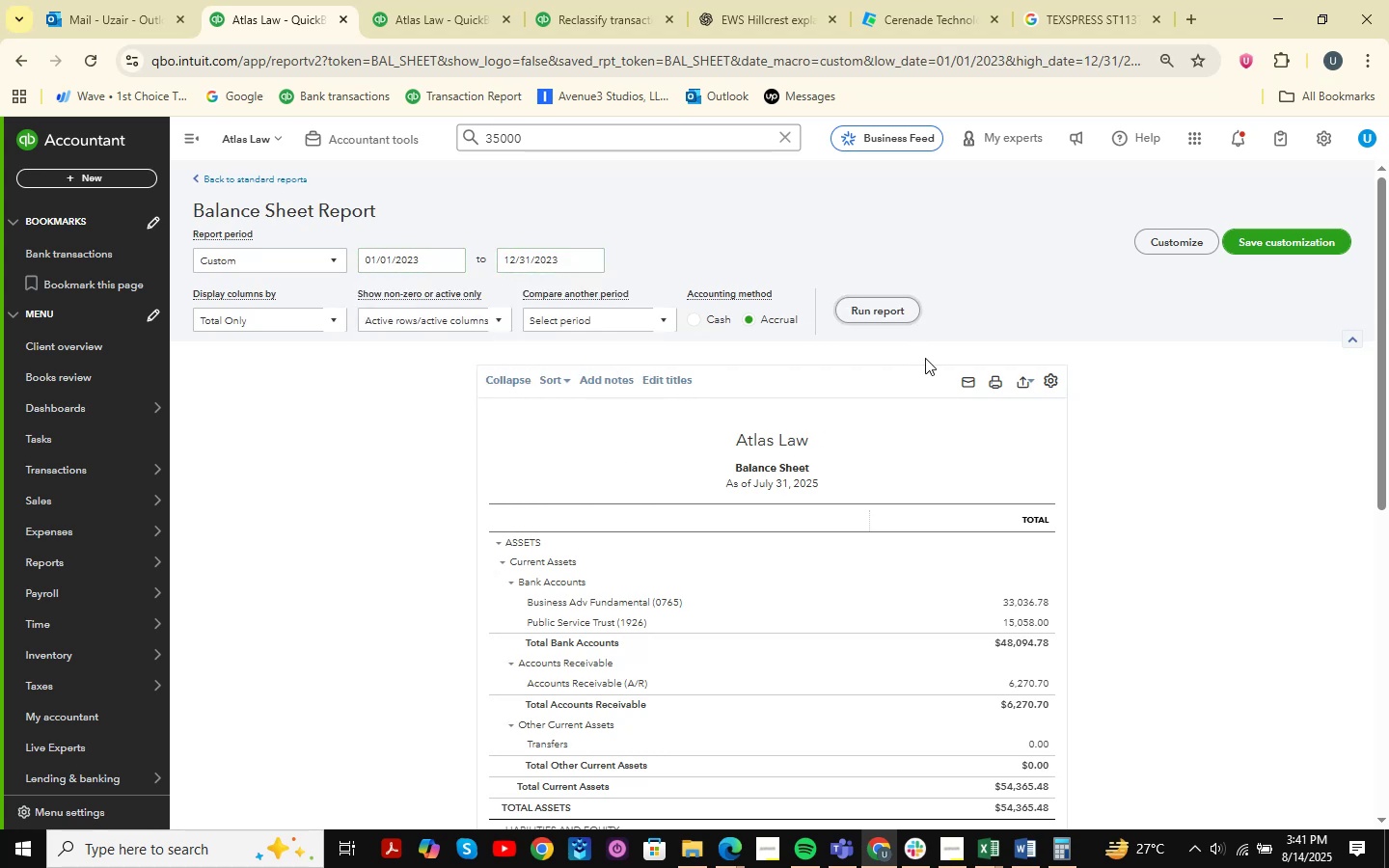 
scroll: coordinate [1060, 485], scroll_direction: down, amount: 12.0
 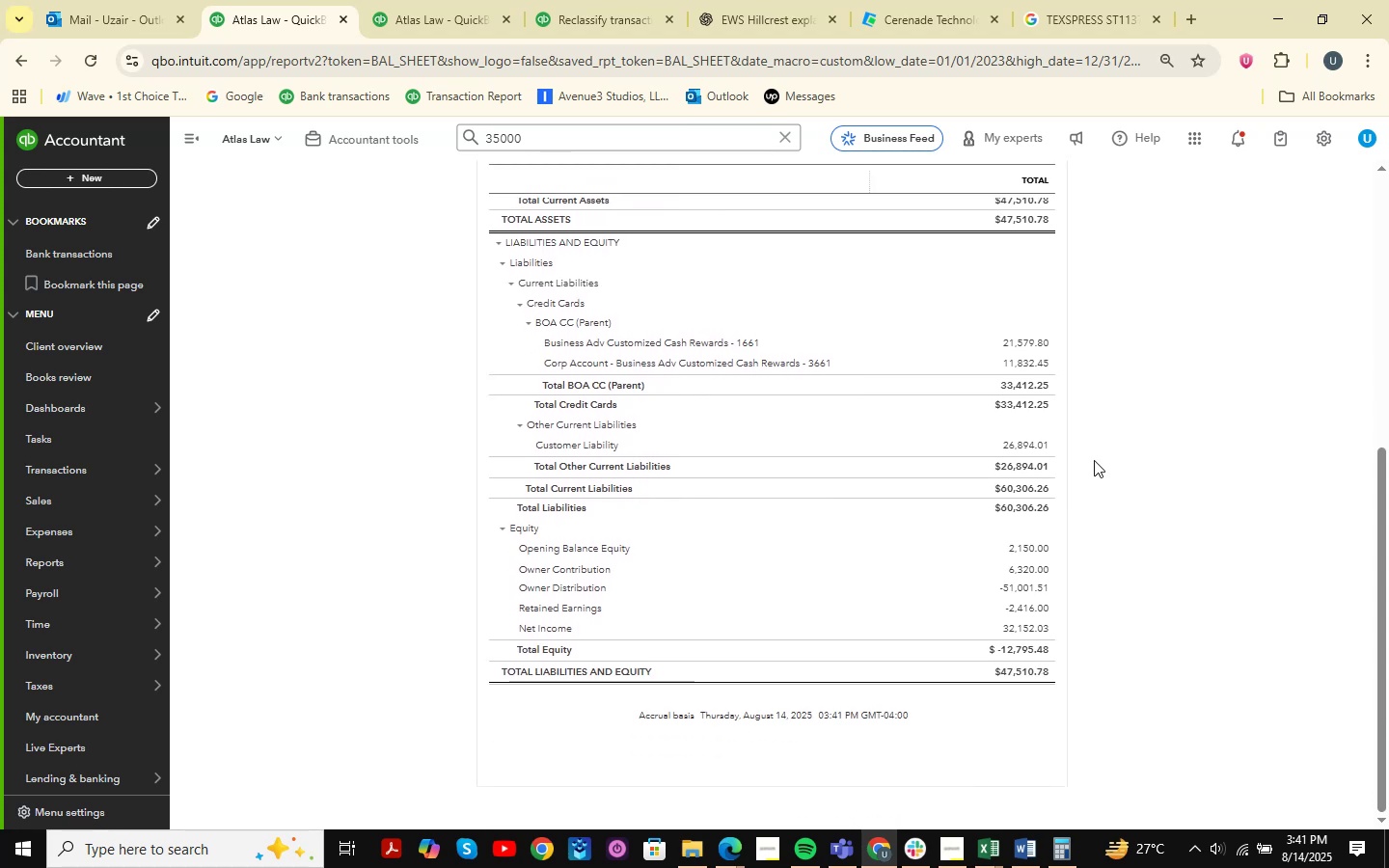 
scroll: coordinate [1094, 460], scroll_direction: up, amount: 5.0
 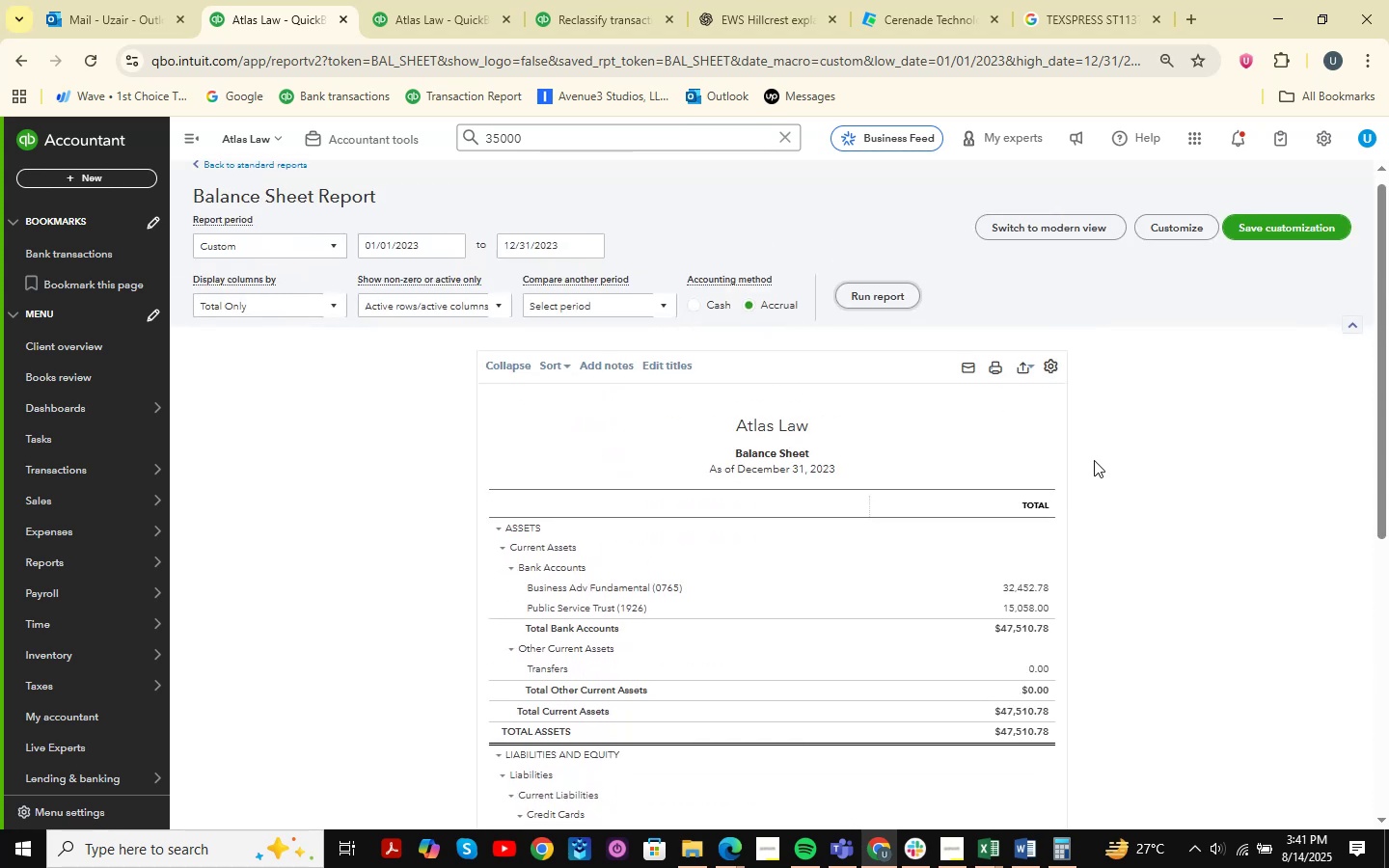 
scroll: coordinate [1094, 460], scroll_direction: down, amount: 1.0
 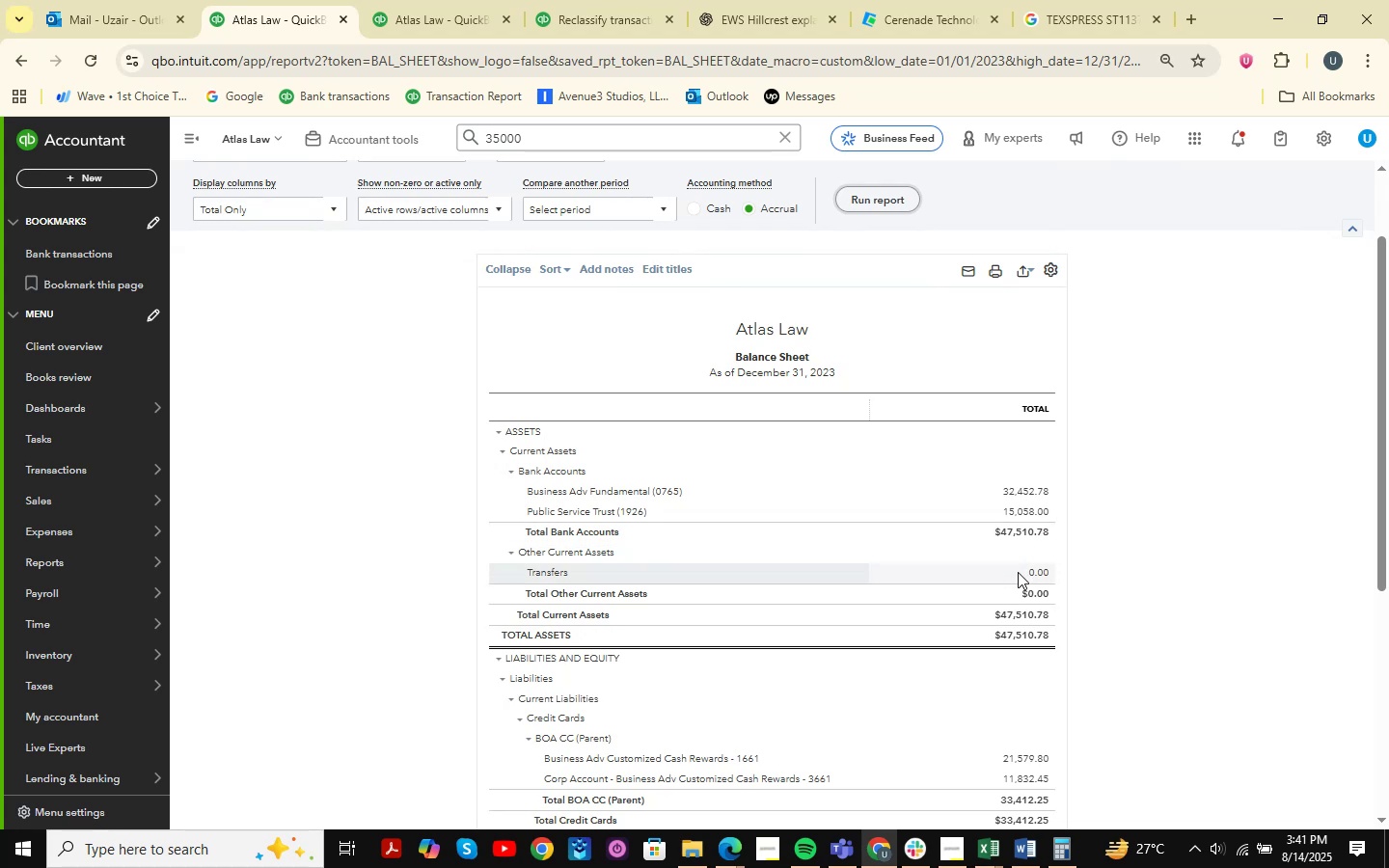 
wait(21.94)
 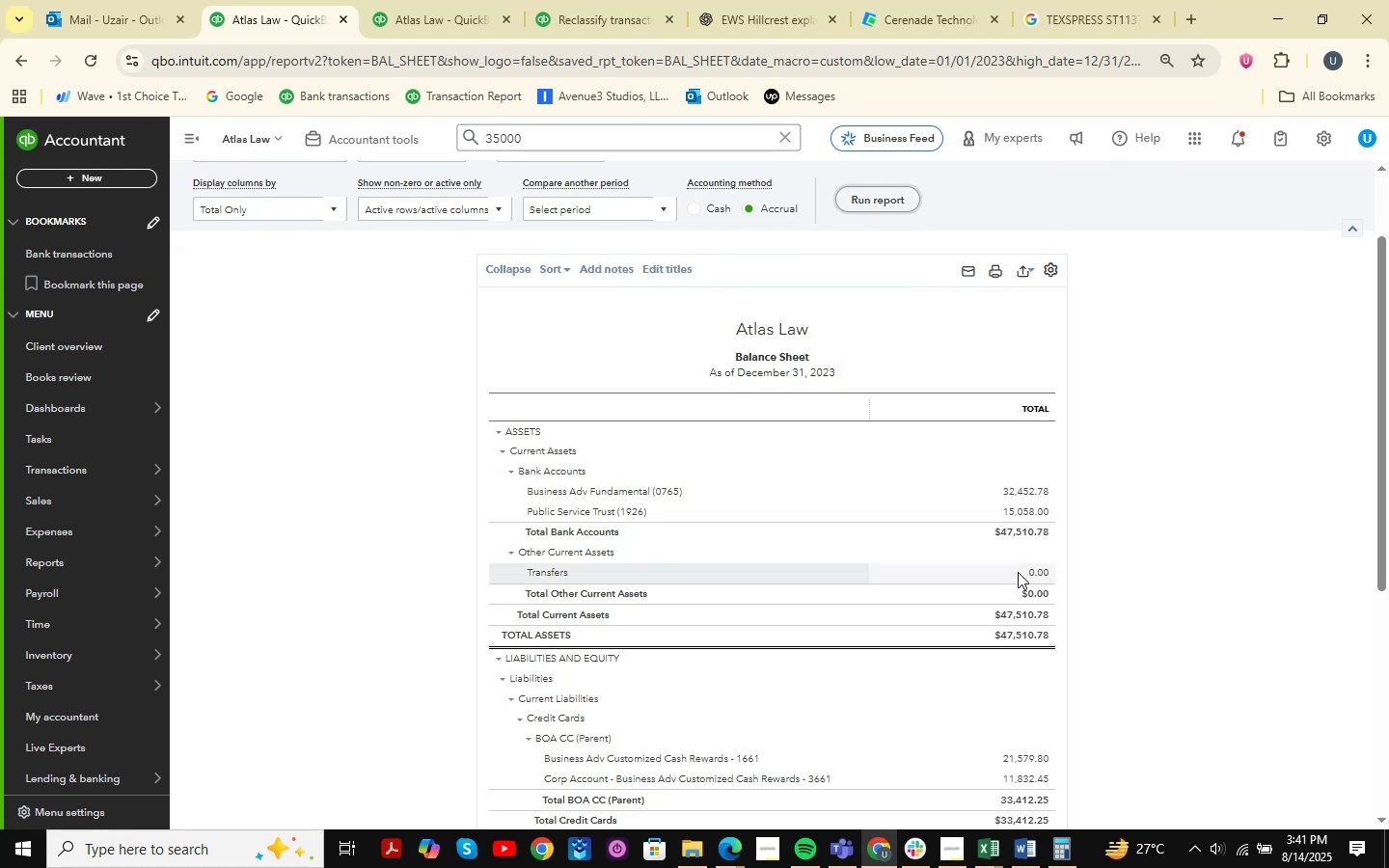 
scroll: coordinate [997, 687], scroll_direction: down, amount: 3.0
 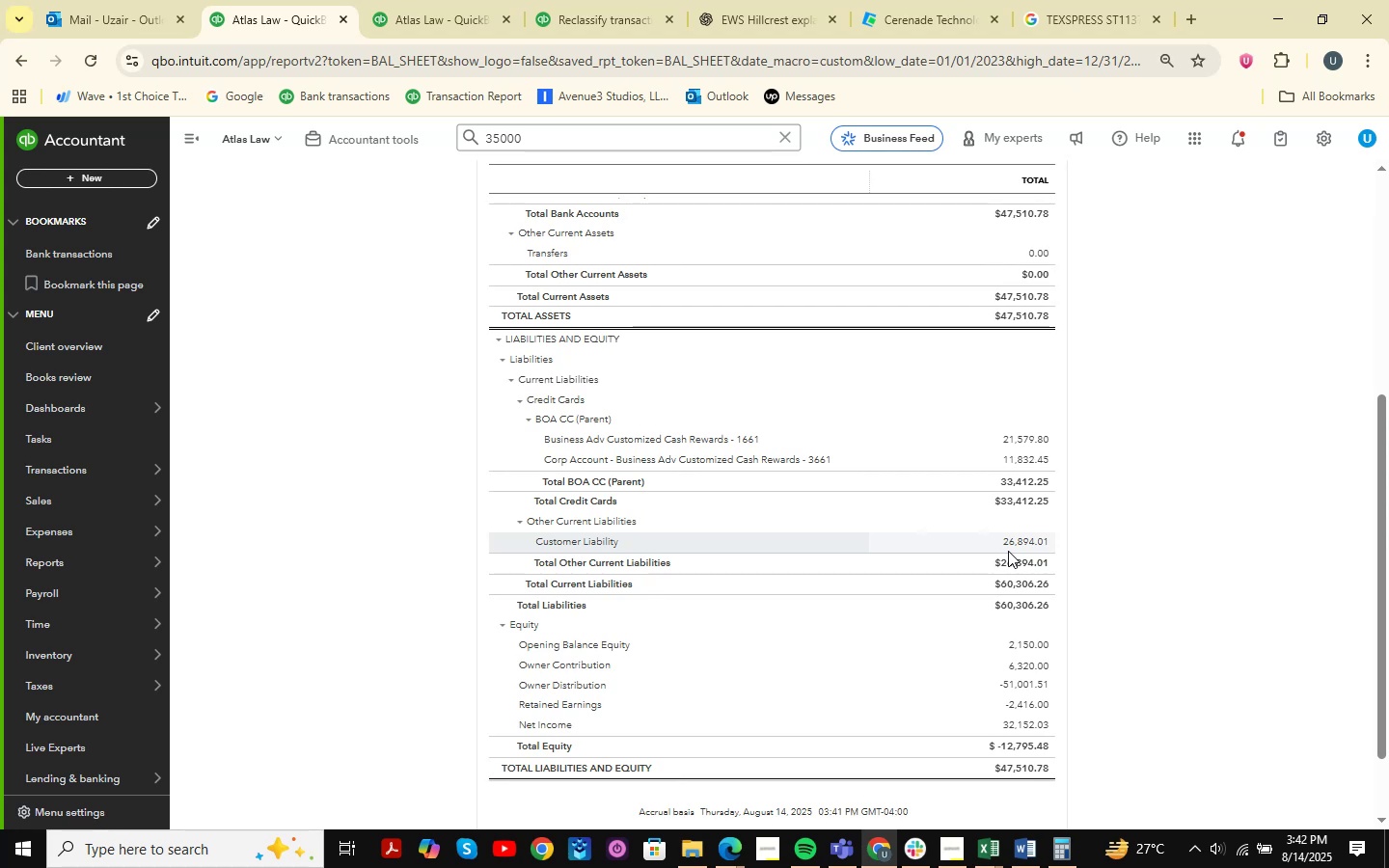 
wait(22.66)
 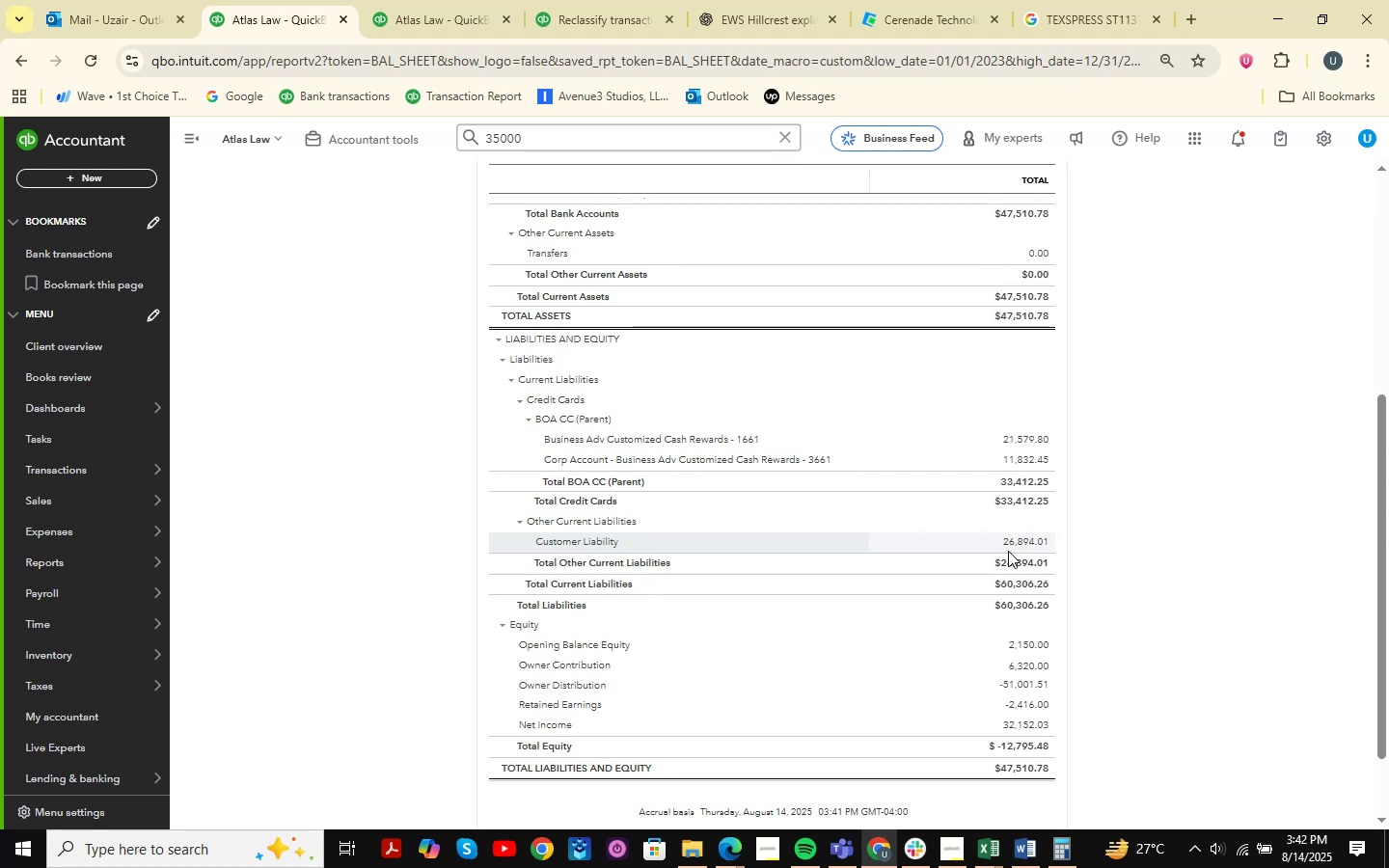 
scroll: coordinate [1030, 534], scroll_direction: up, amount: 1.0
 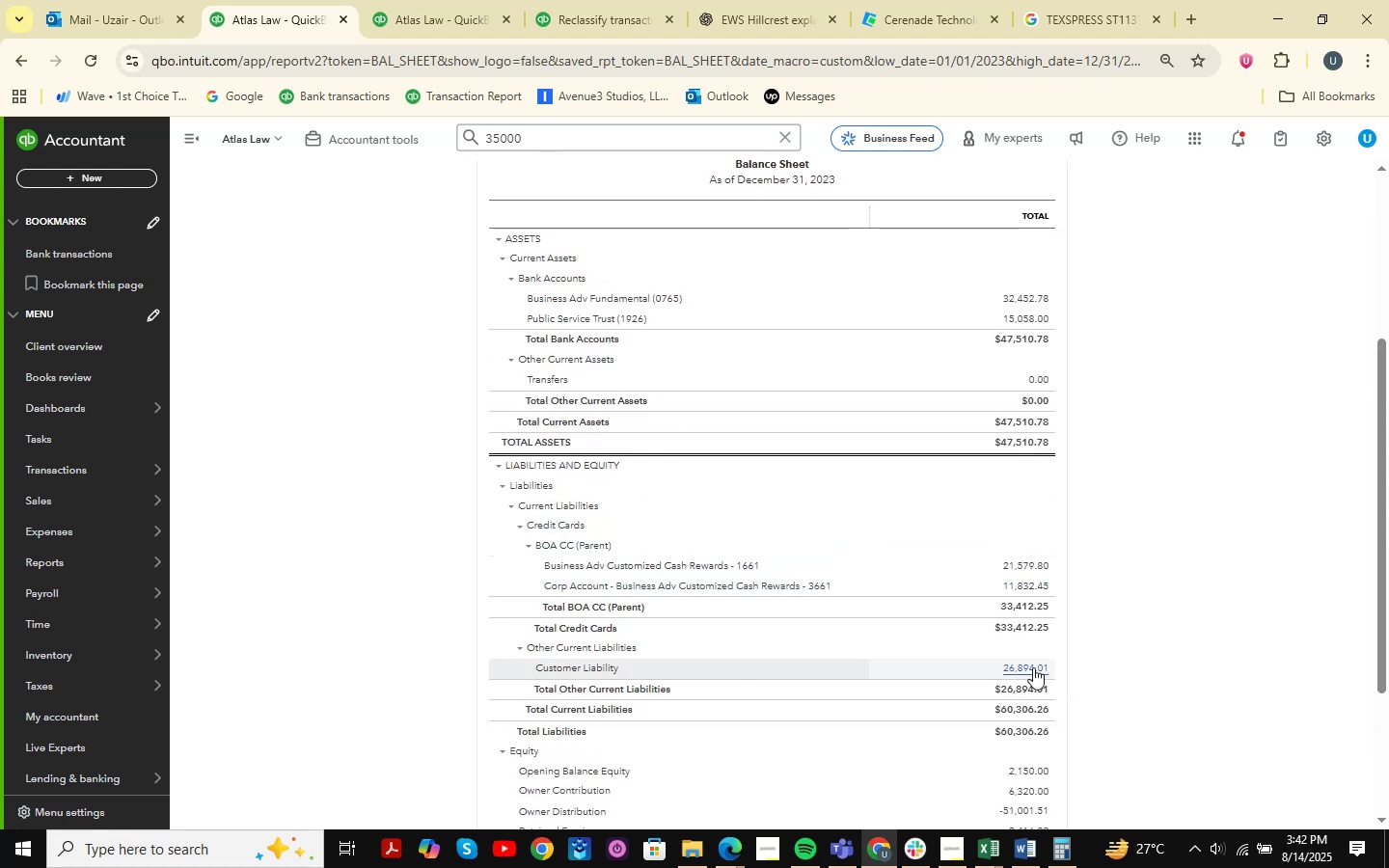 
wait(7.95)
 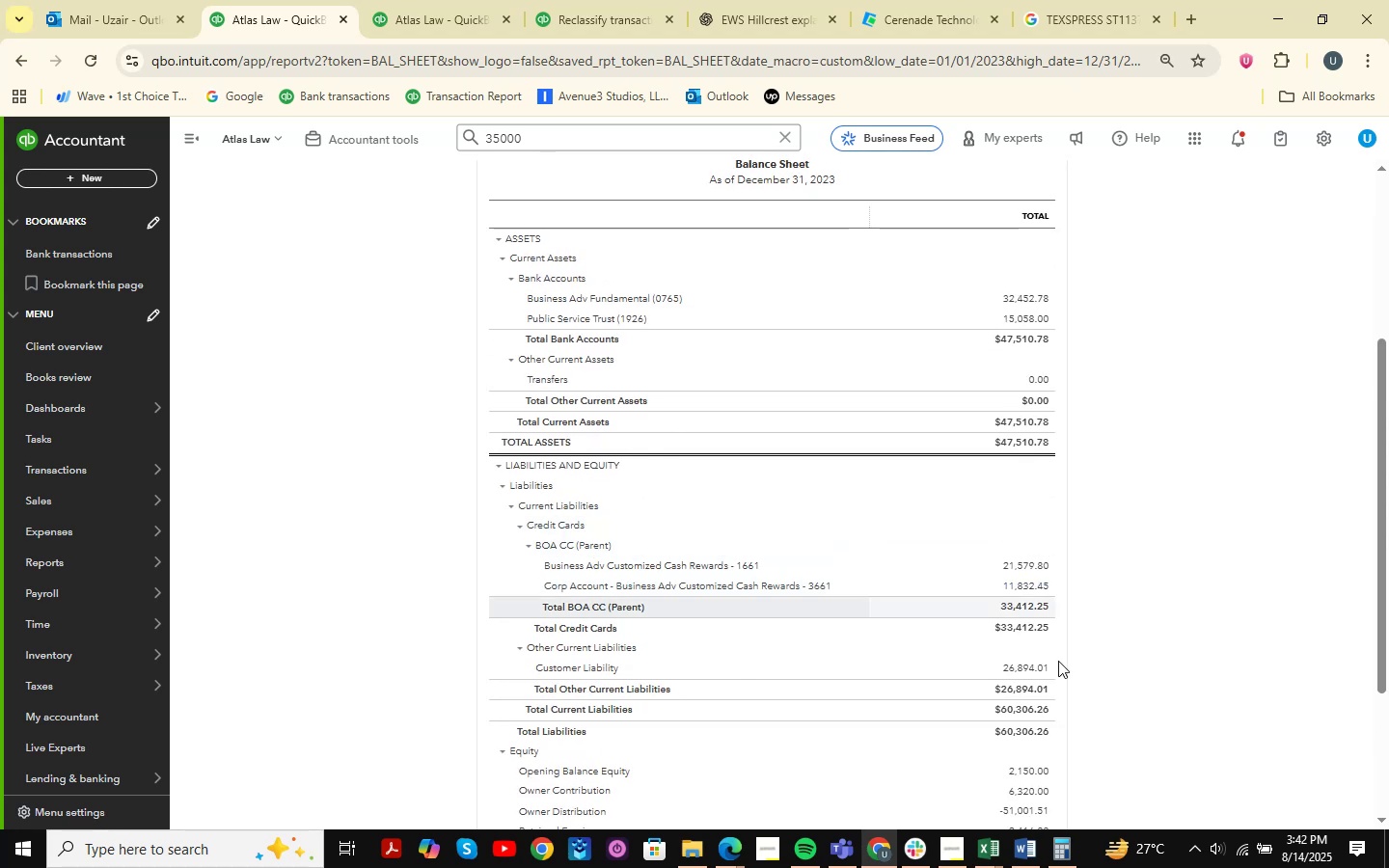 
left_click([1033, 667])
 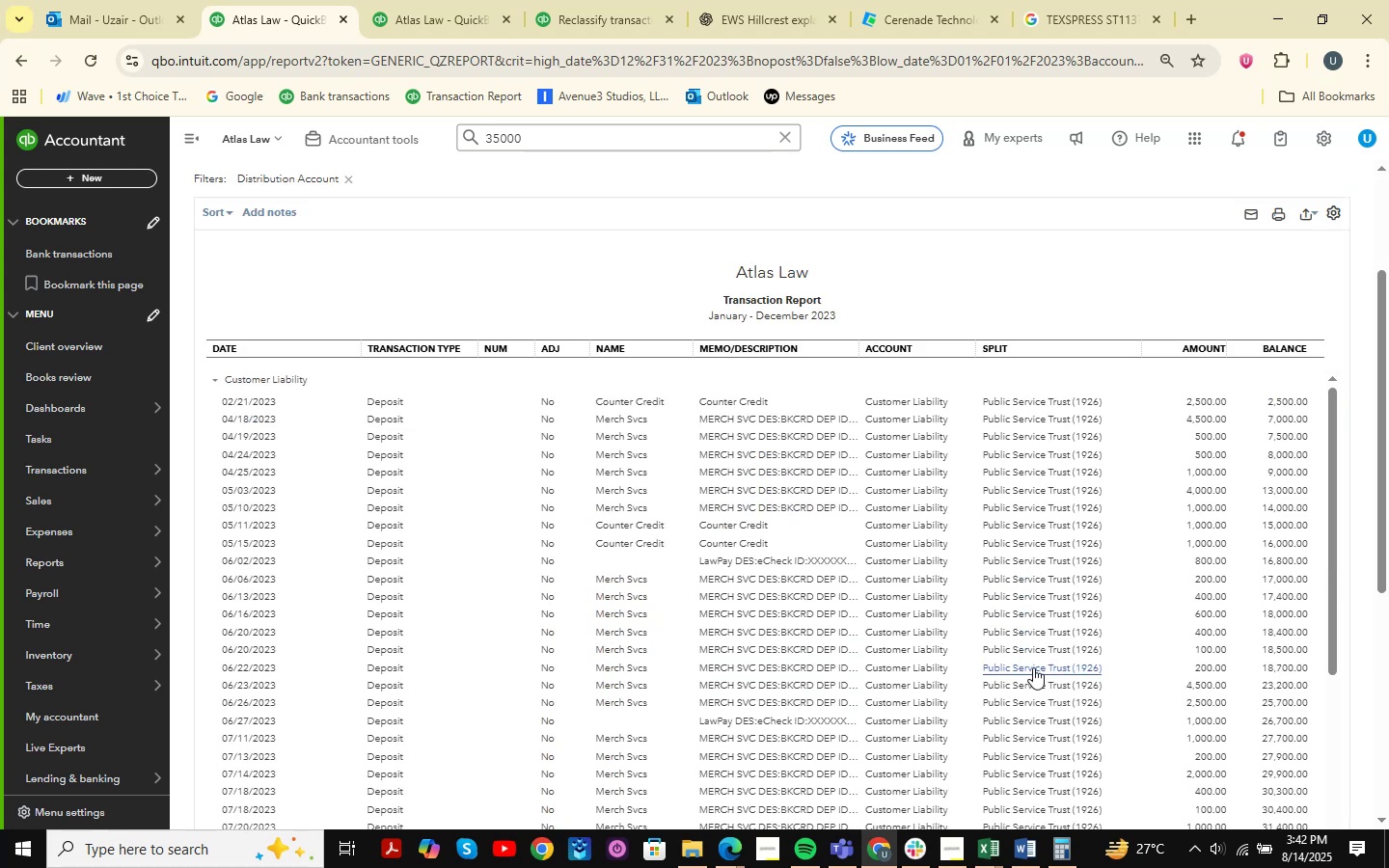 
wait(5.39)
 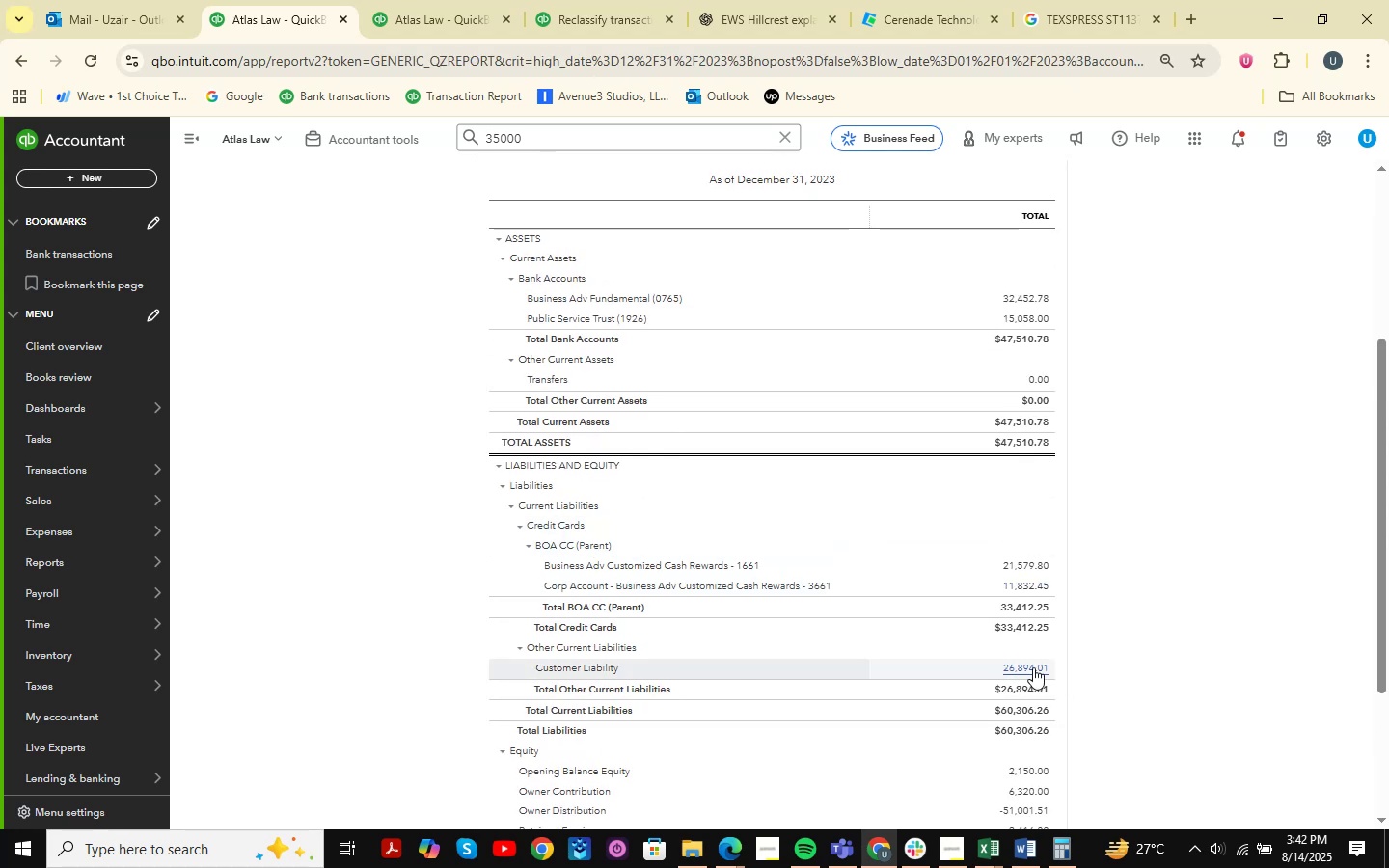 
scroll: coordinate [1182, 597], scroll_direction: down, amount: 25.0
 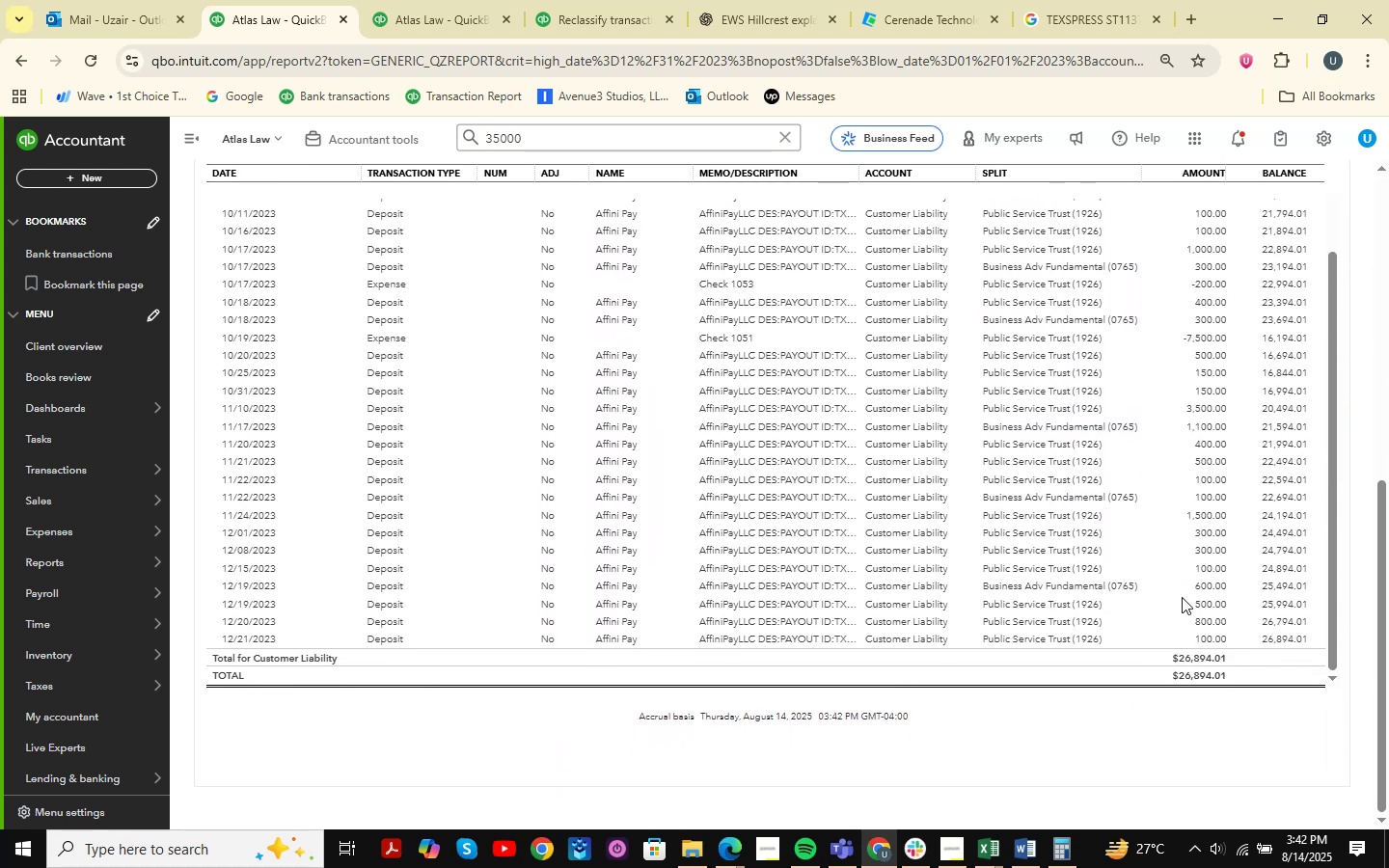 
scroll: coordinate [1191, 578], scroll_direction: up, amount: 19.0
 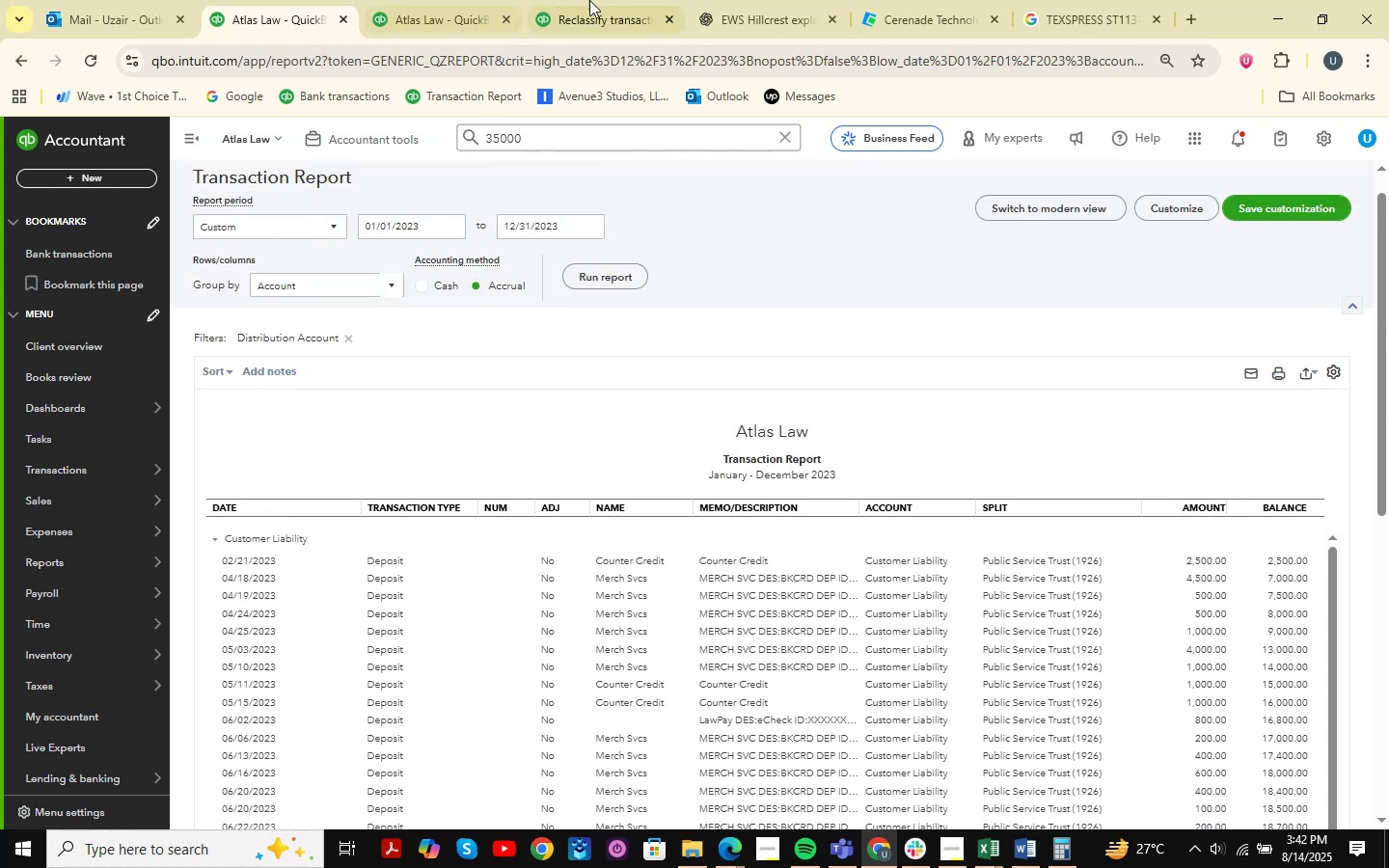 
left_click([589, 0])
 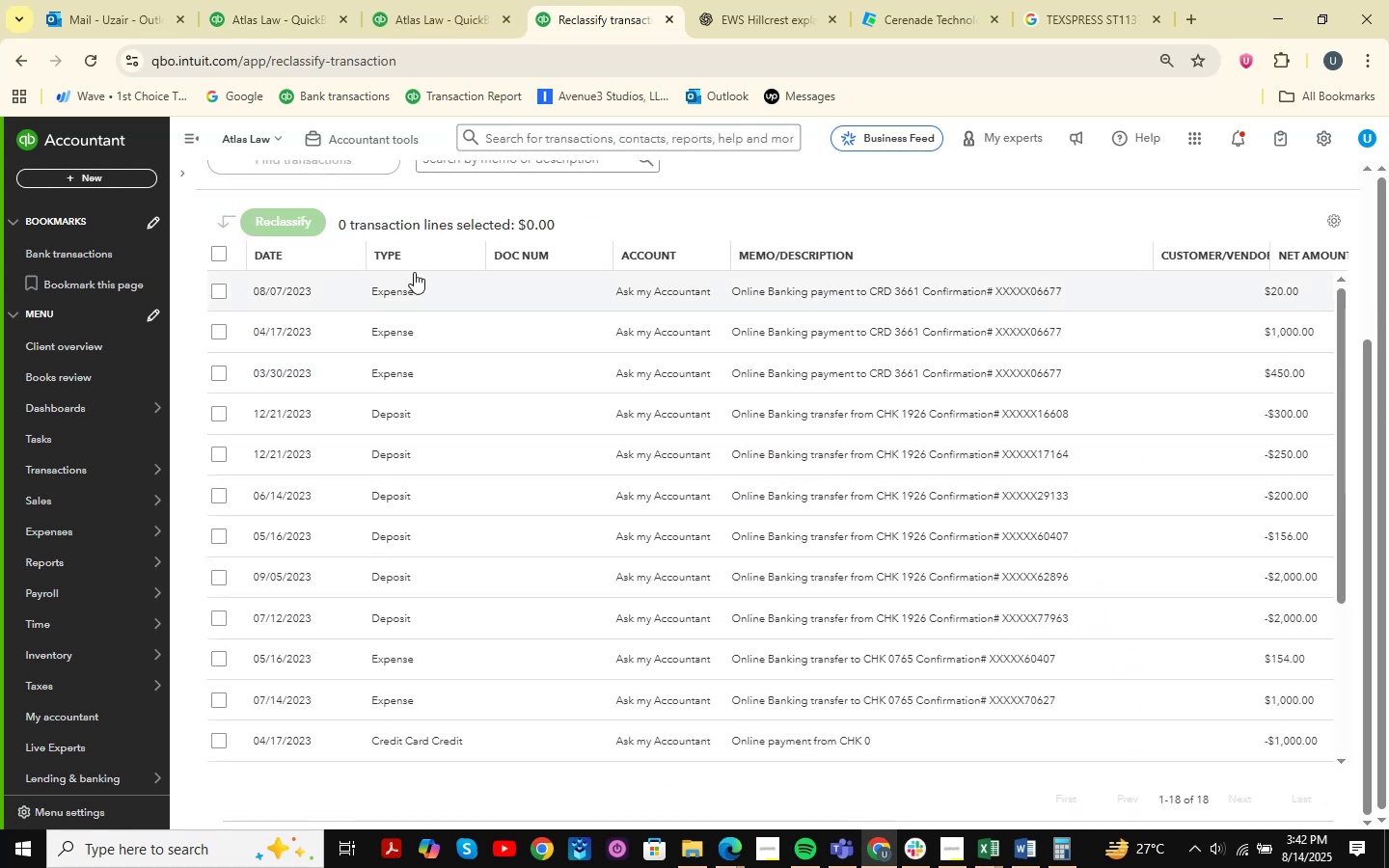 
scroll: coordinate [234, 249], scroll_direction: up, amount: 13.0
 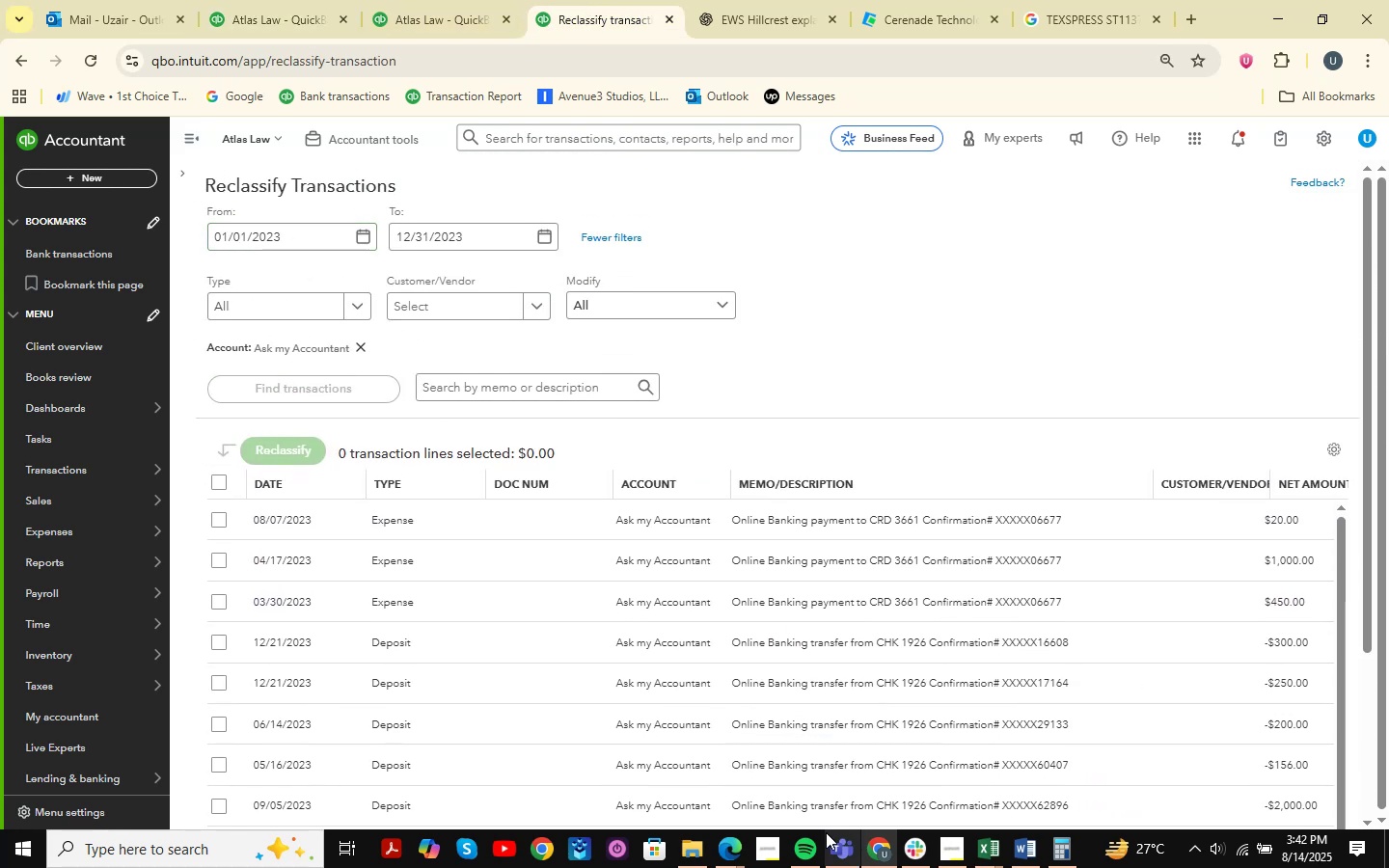 
left_click([726, 854])
 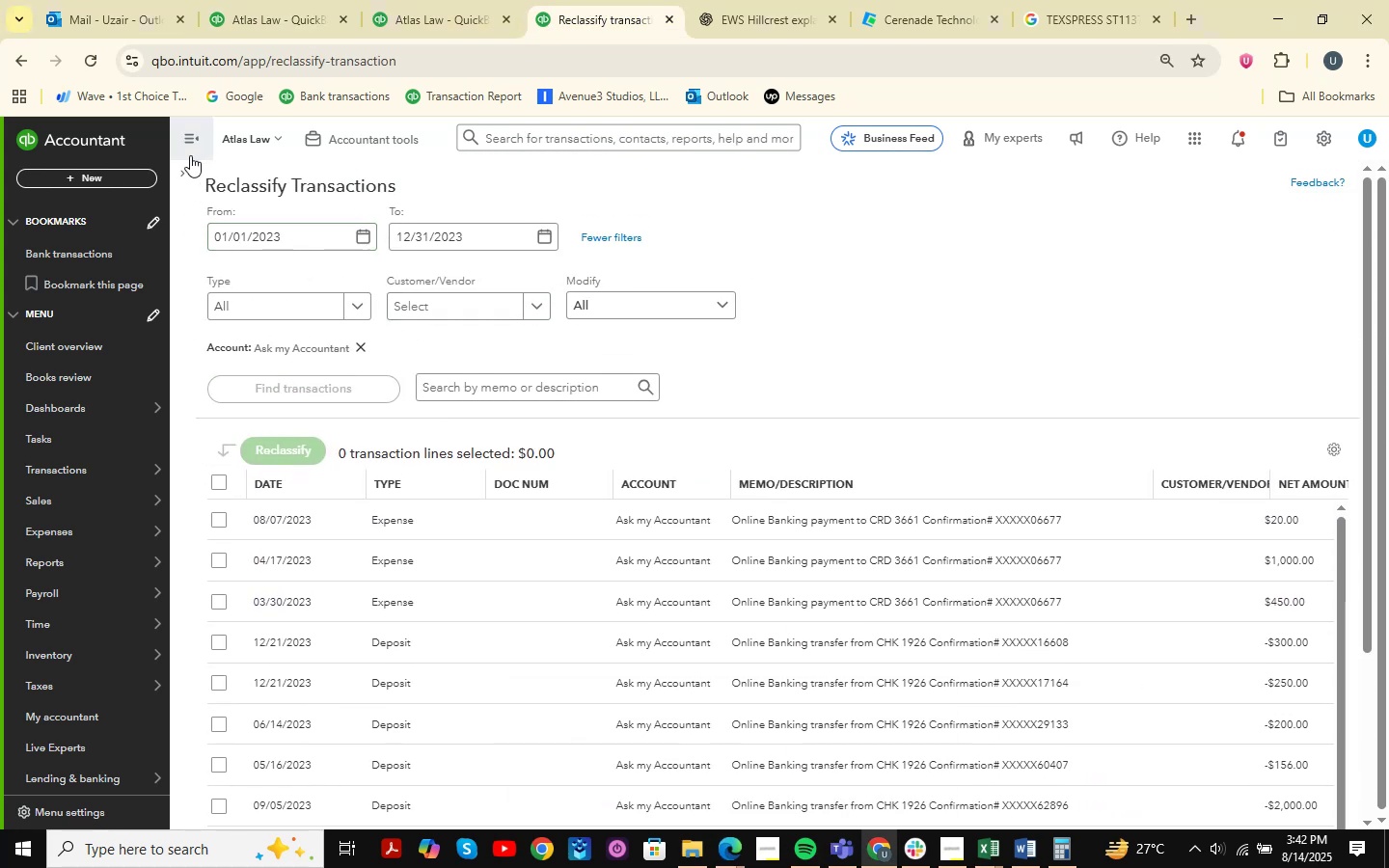 
scroll: coordinate [928, 582], scroll_direction: down, amount: 7.0
 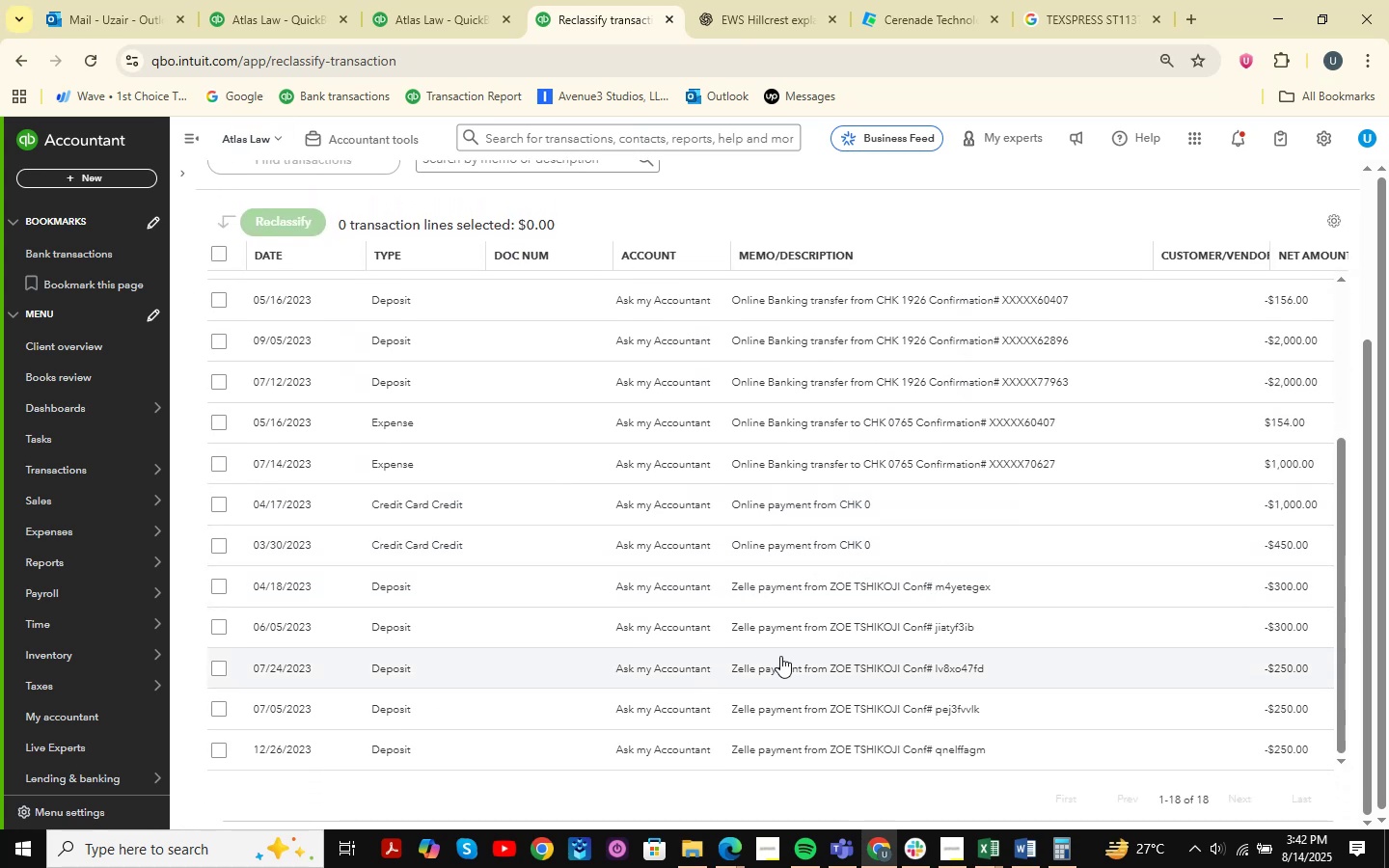 
mouse_move([891, 592])
 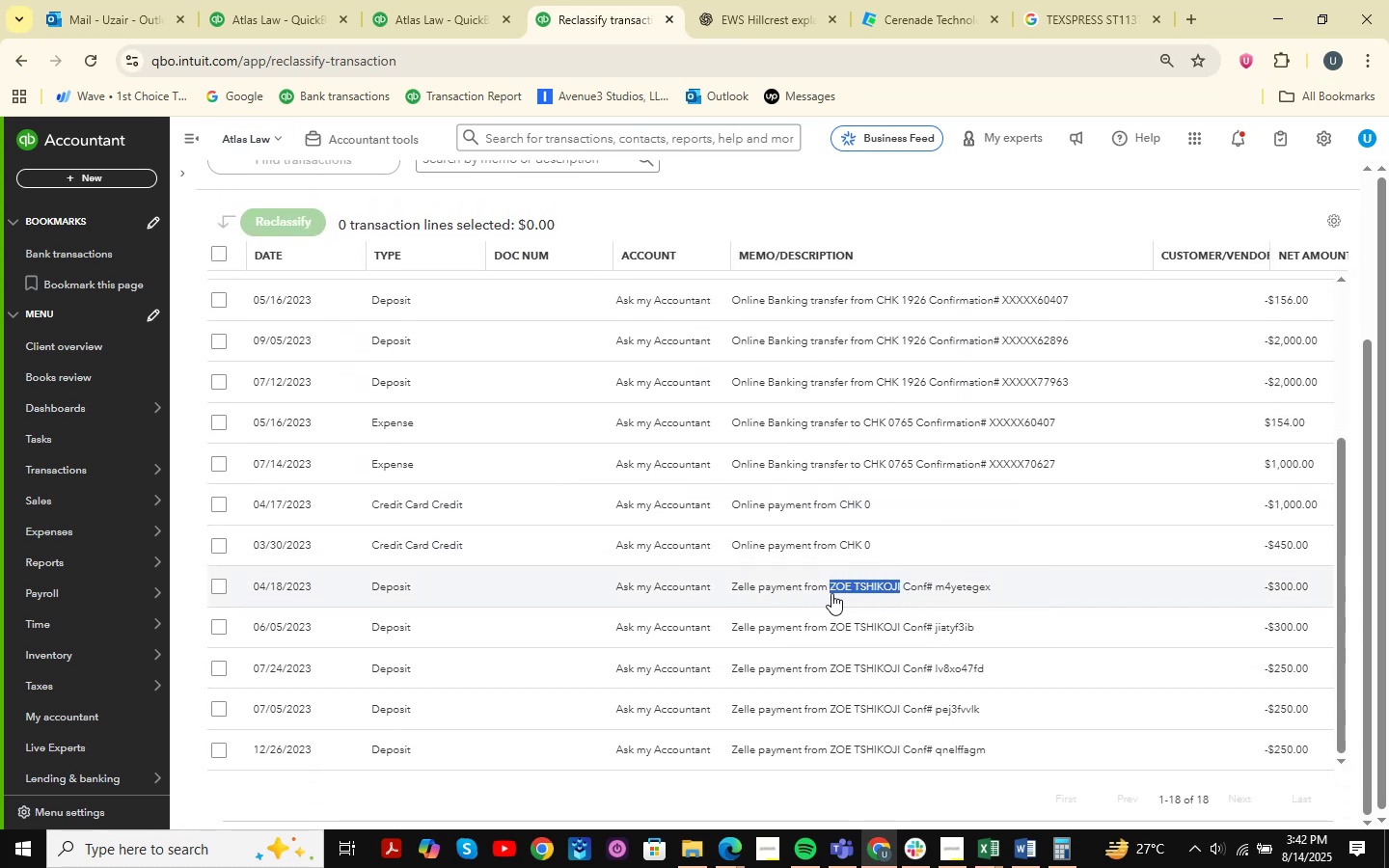 
key(Control+ControlLeft)
 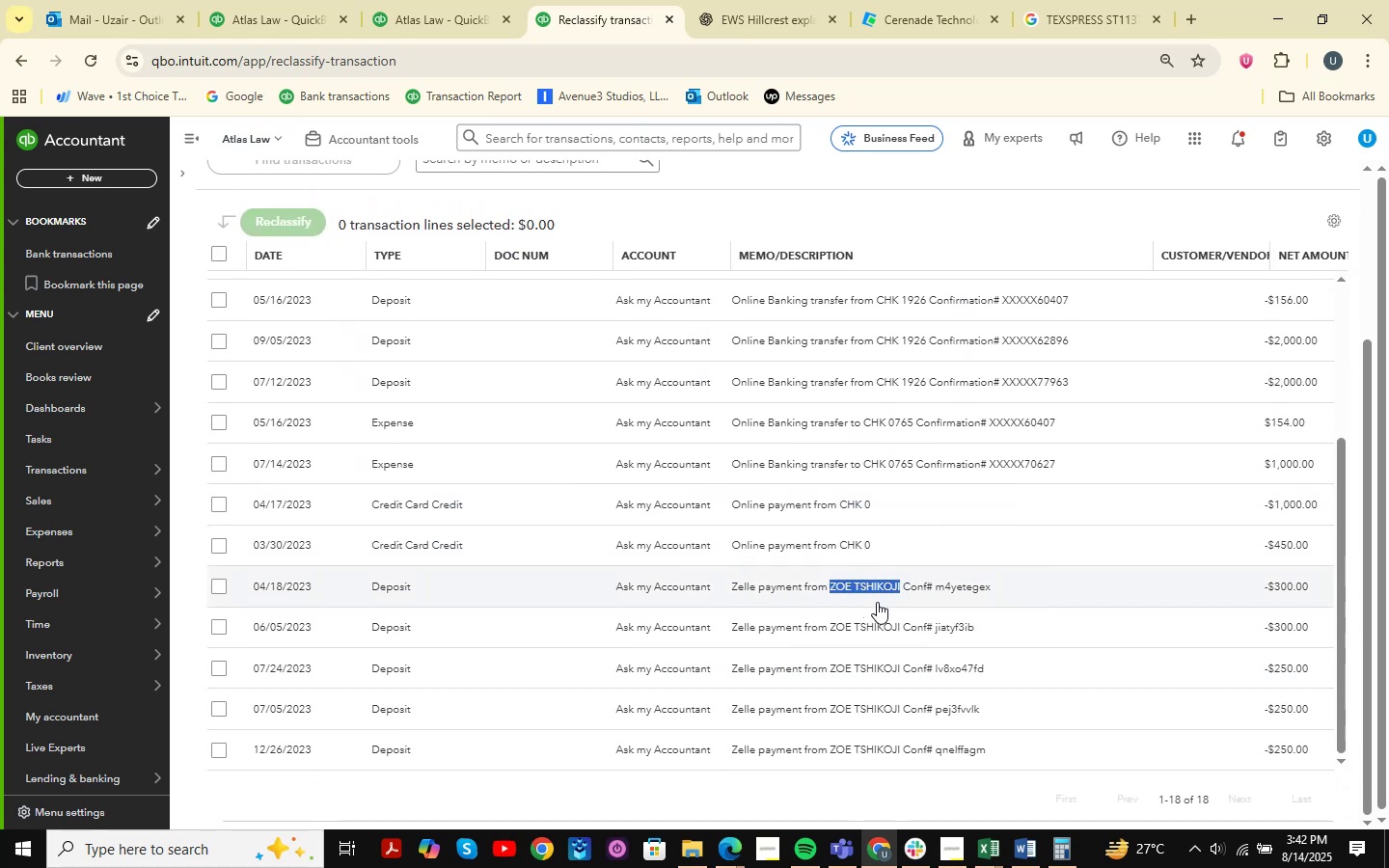 
key(Control+C)
 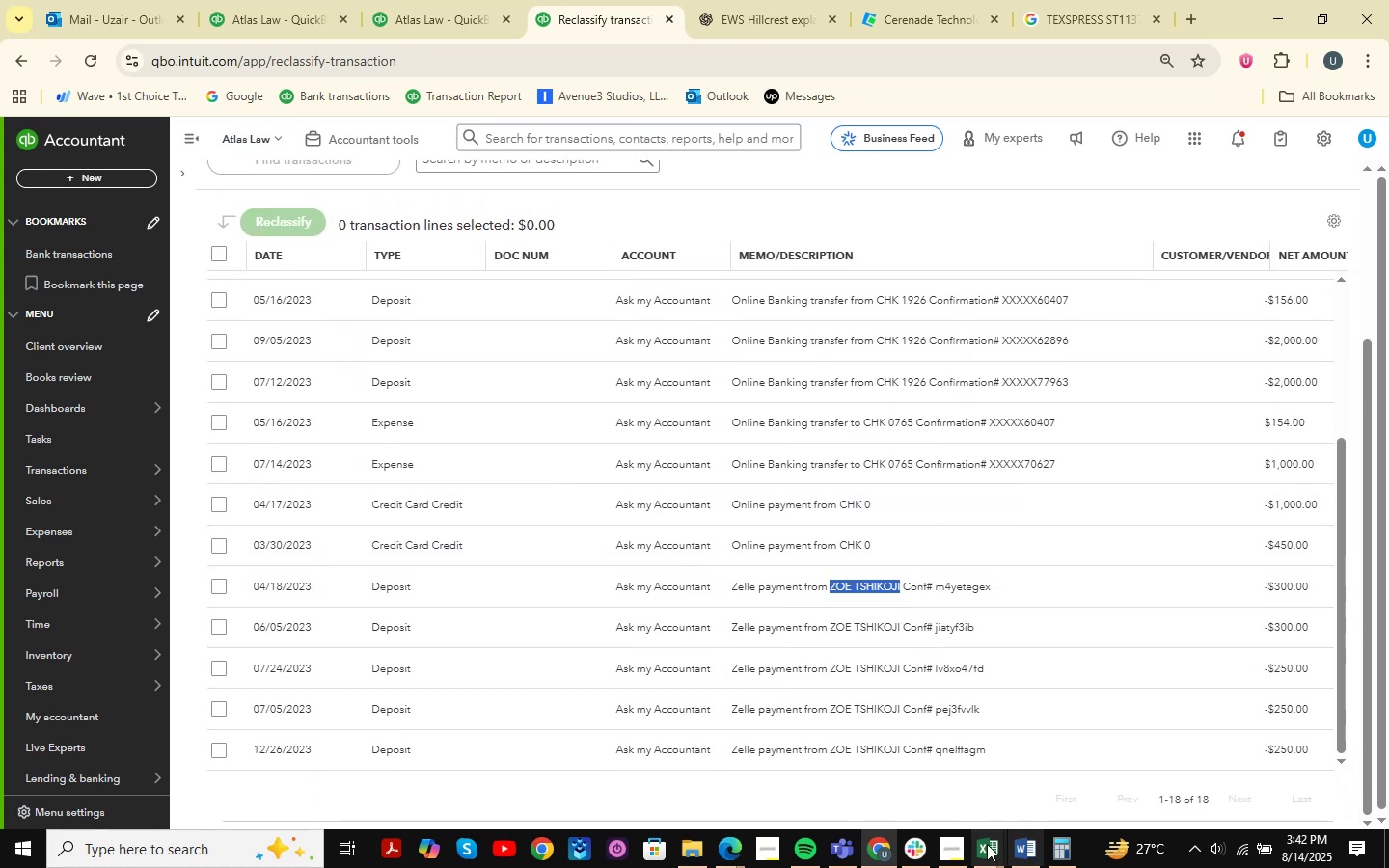 
left_click([986, 849])
 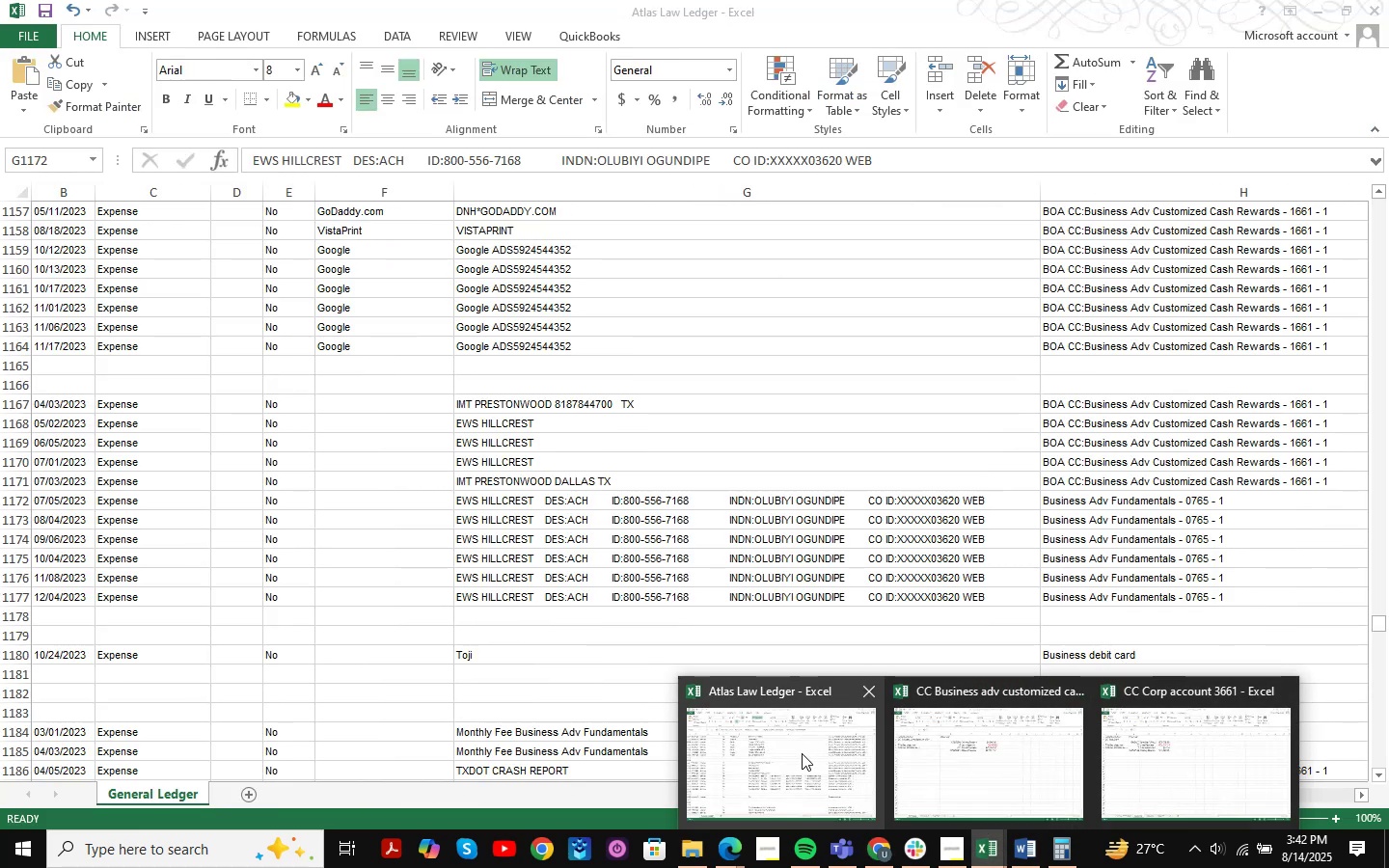 
left_click([787, 761])
 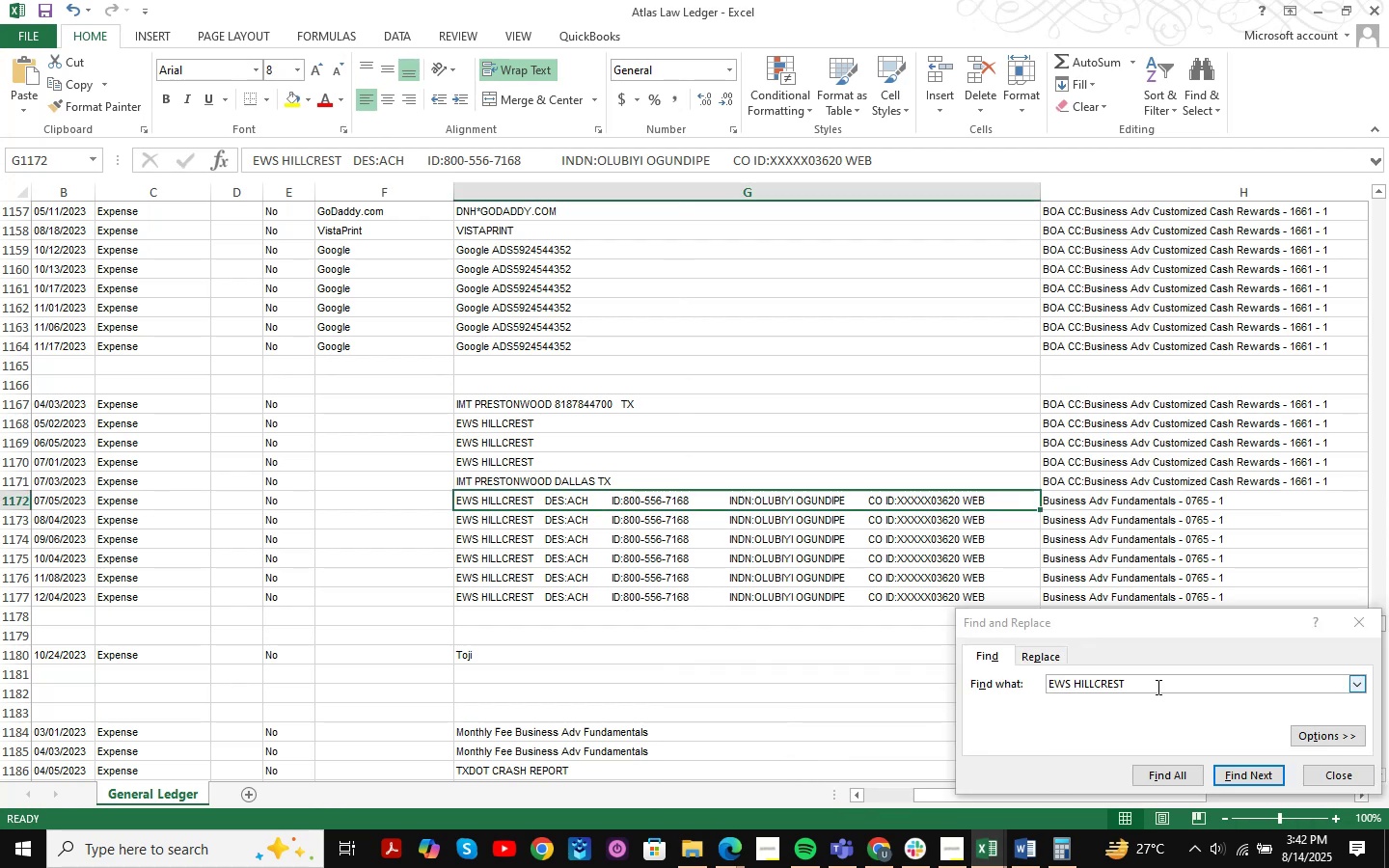 
key(Control+V)
 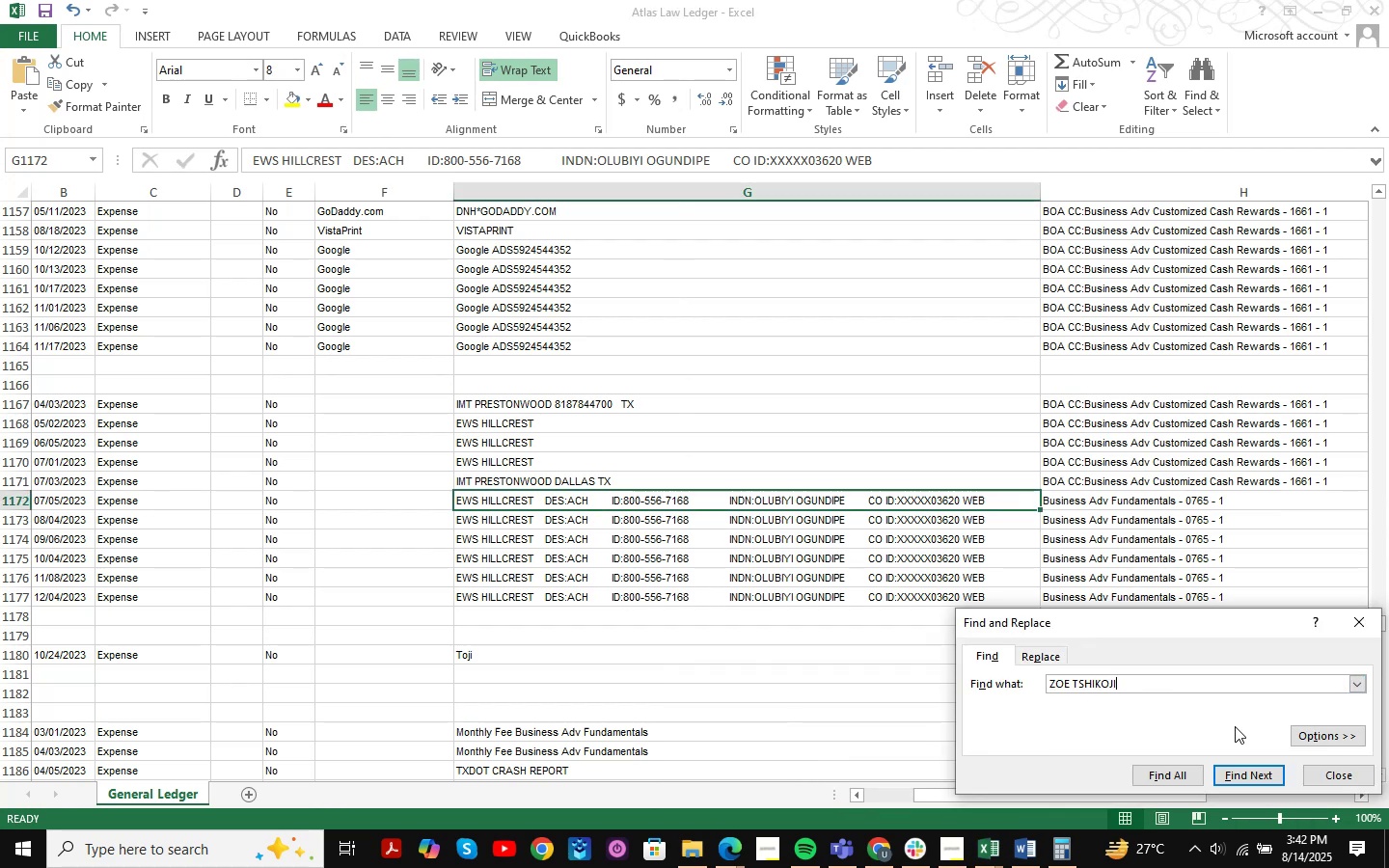 
key(NumpadEnter)
 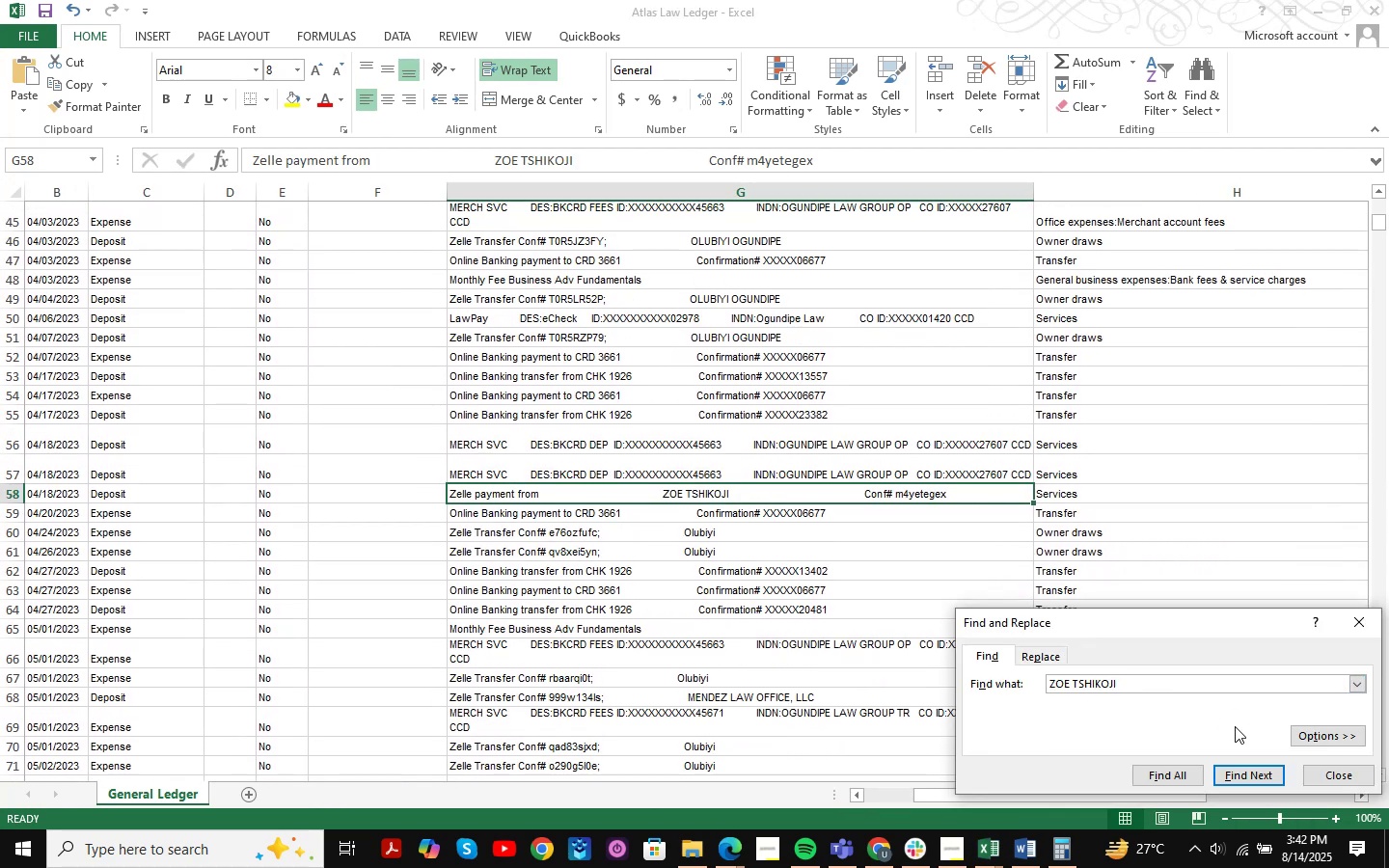 
key(NumpadEnter)
 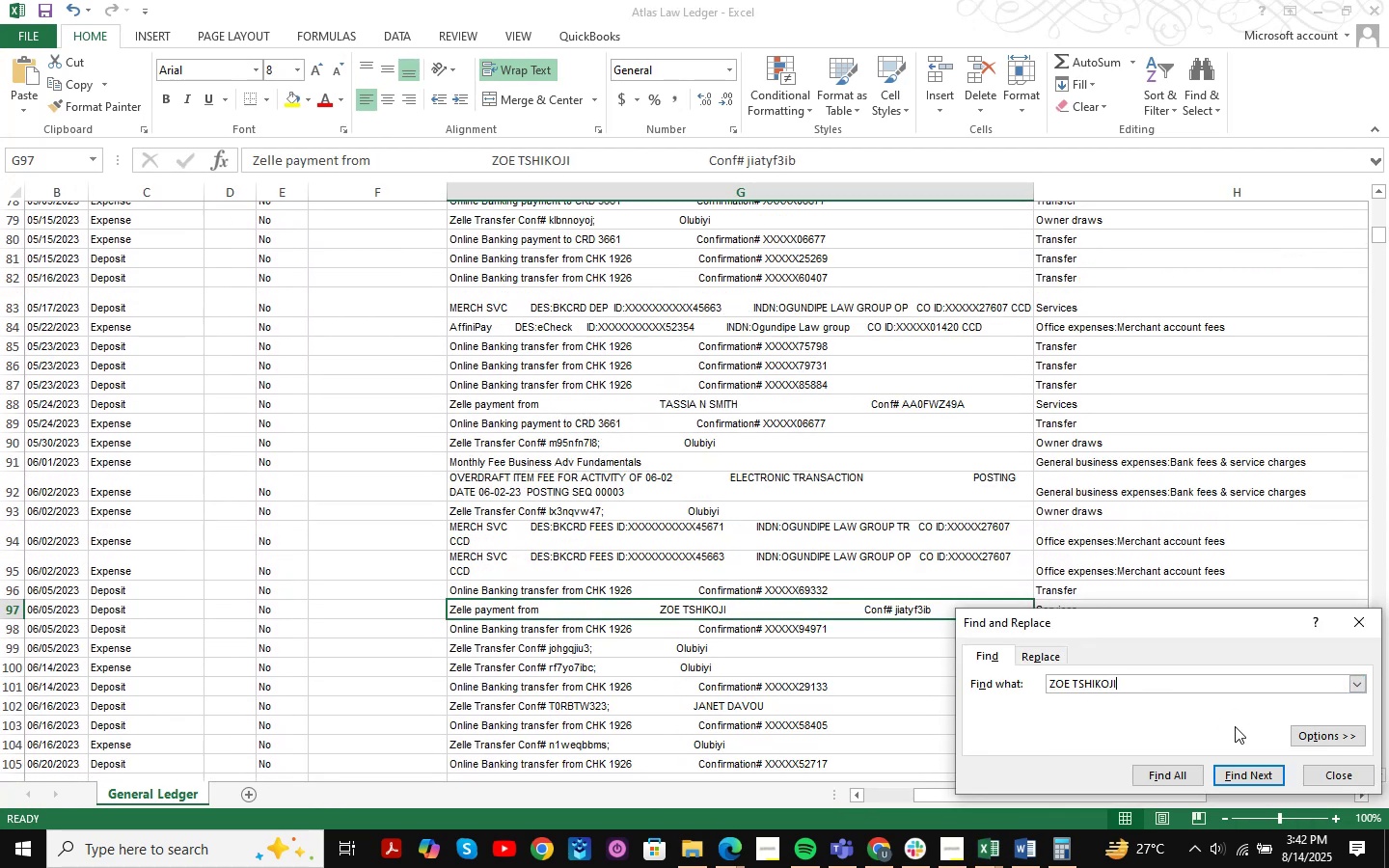 
key(NumpadEnter)
 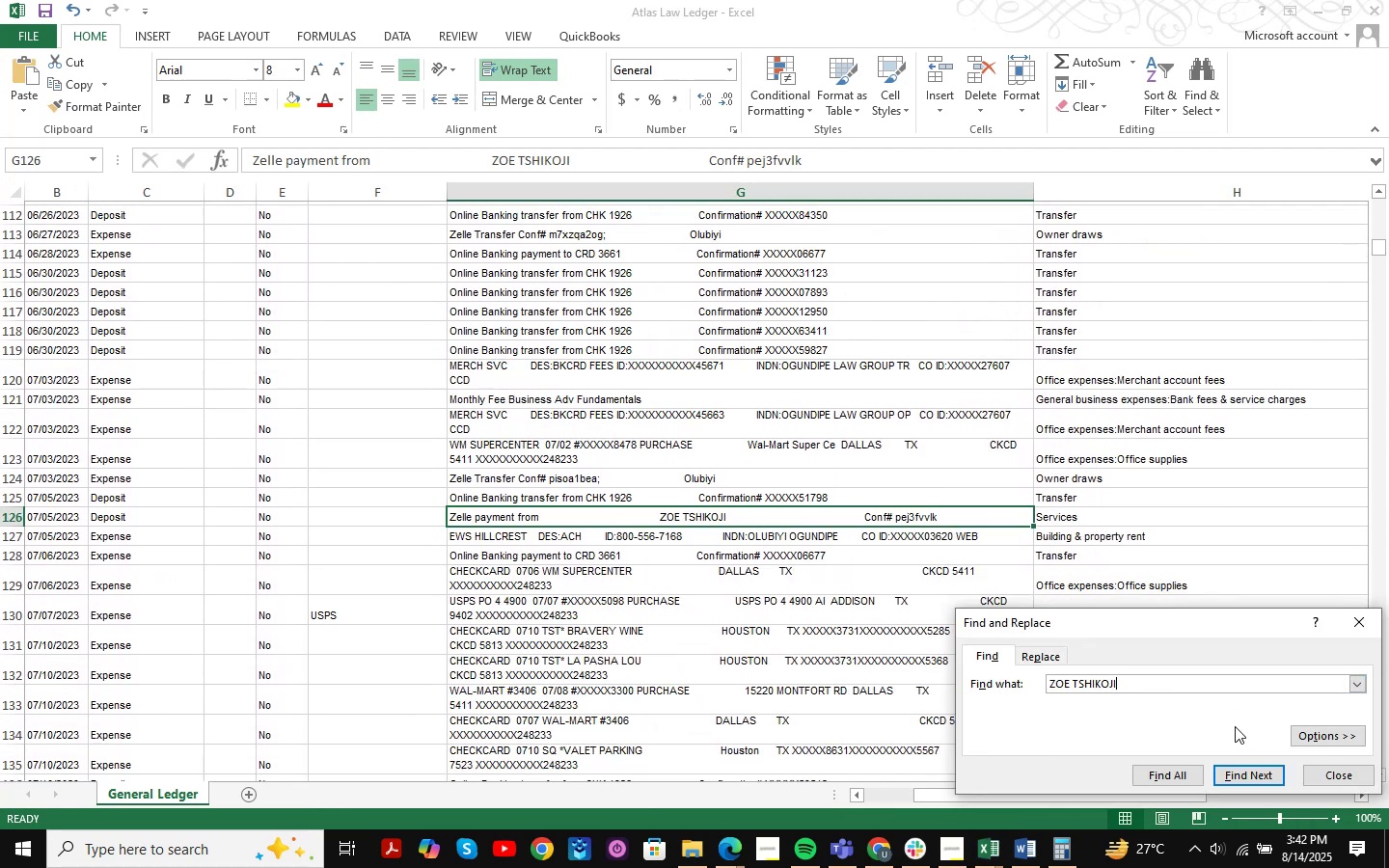 
key(NumpadEnter)
 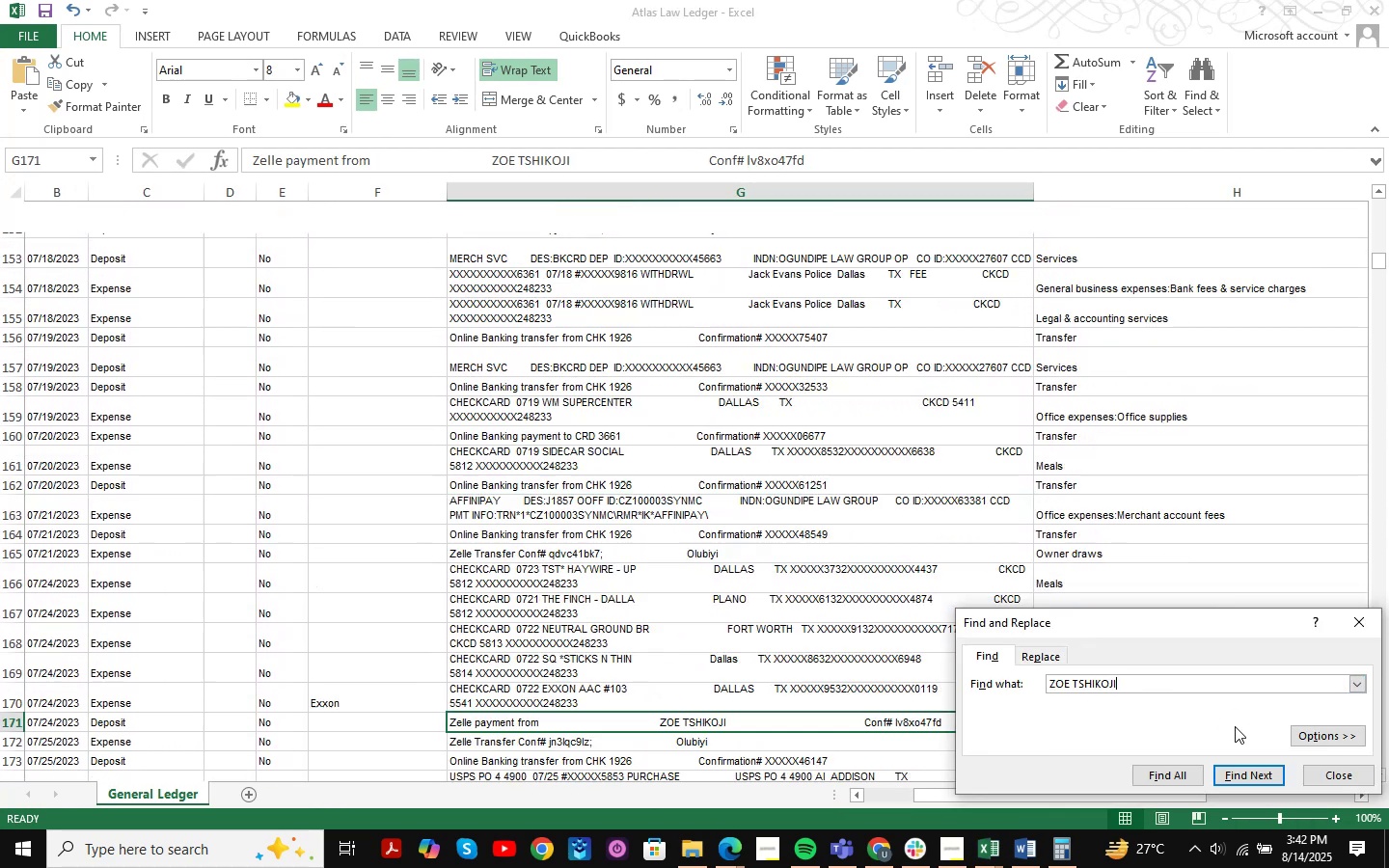 
key(NumpadEnter)
 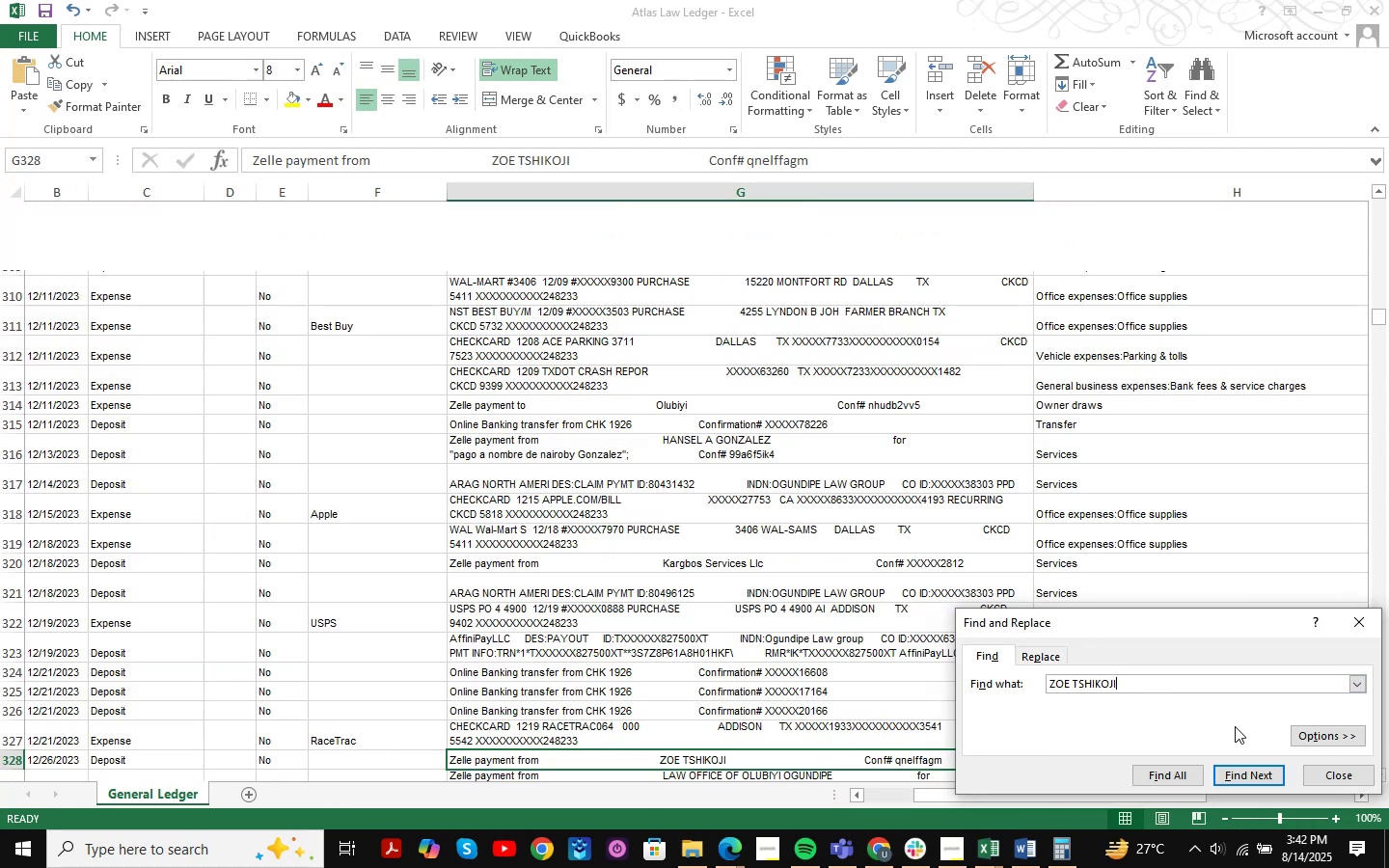 
key(NumpadEnter)
 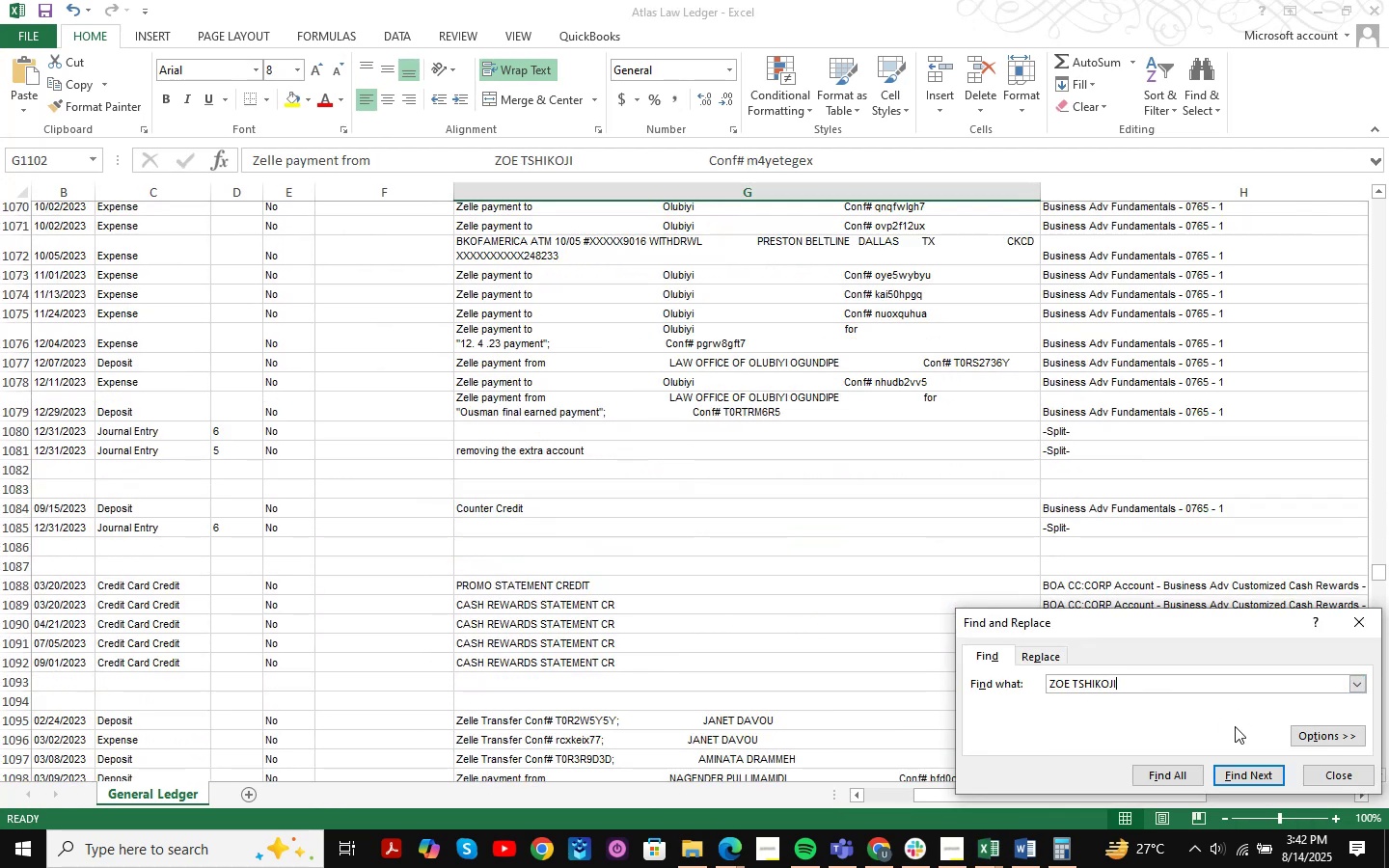 
key(NumpadEnter)
 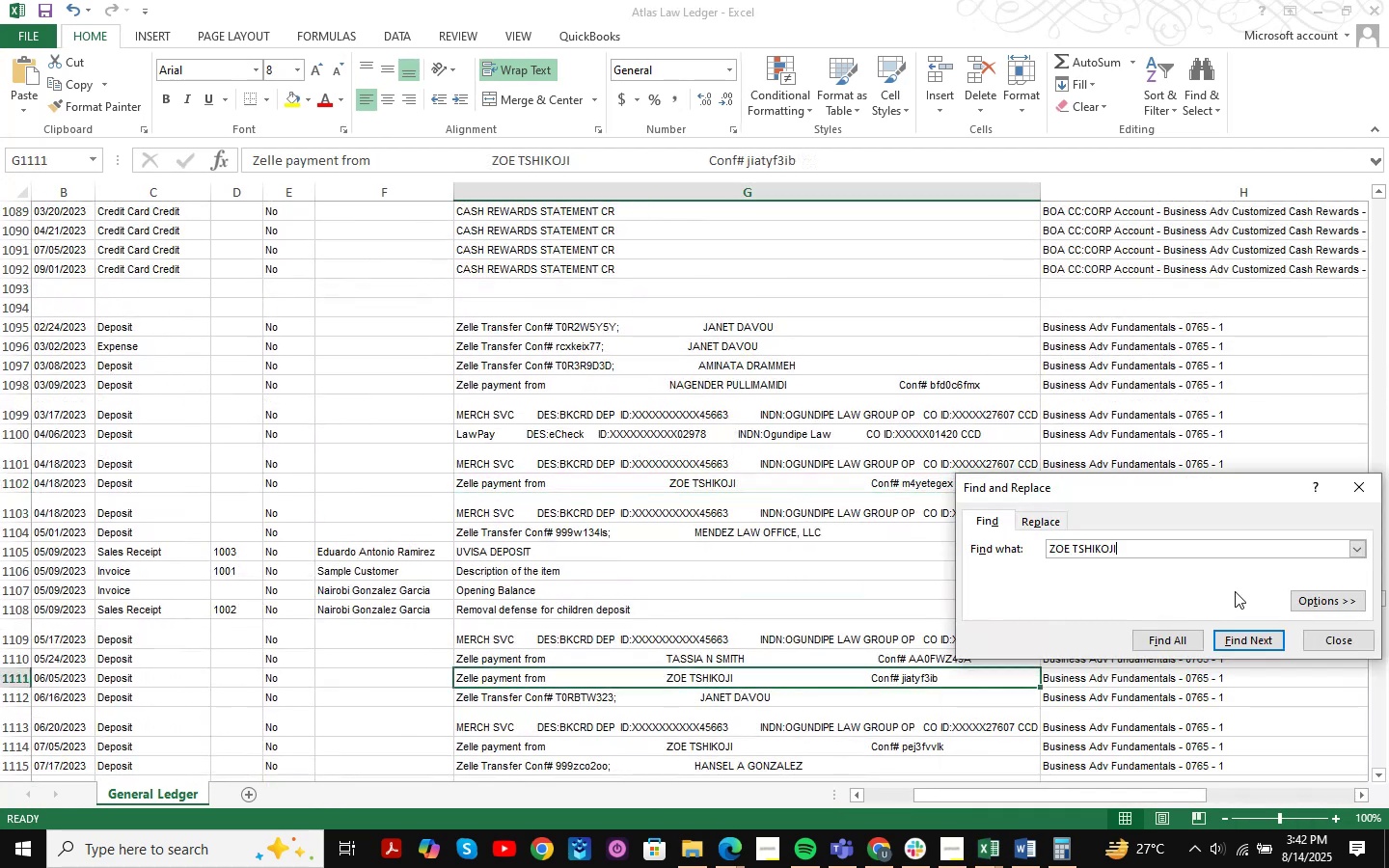 
key(NumpadEnter)
 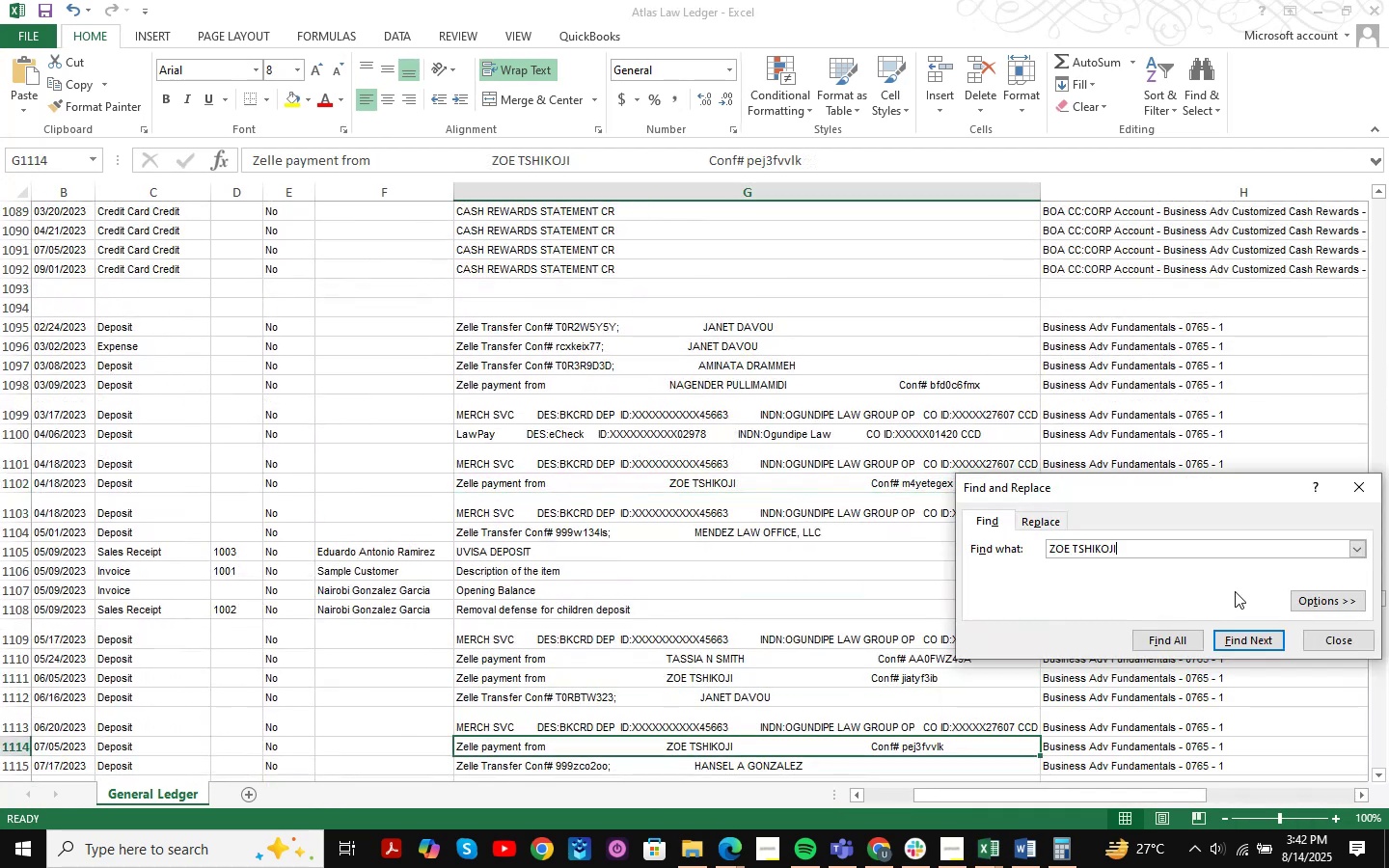 
key(NumpadEnter)
 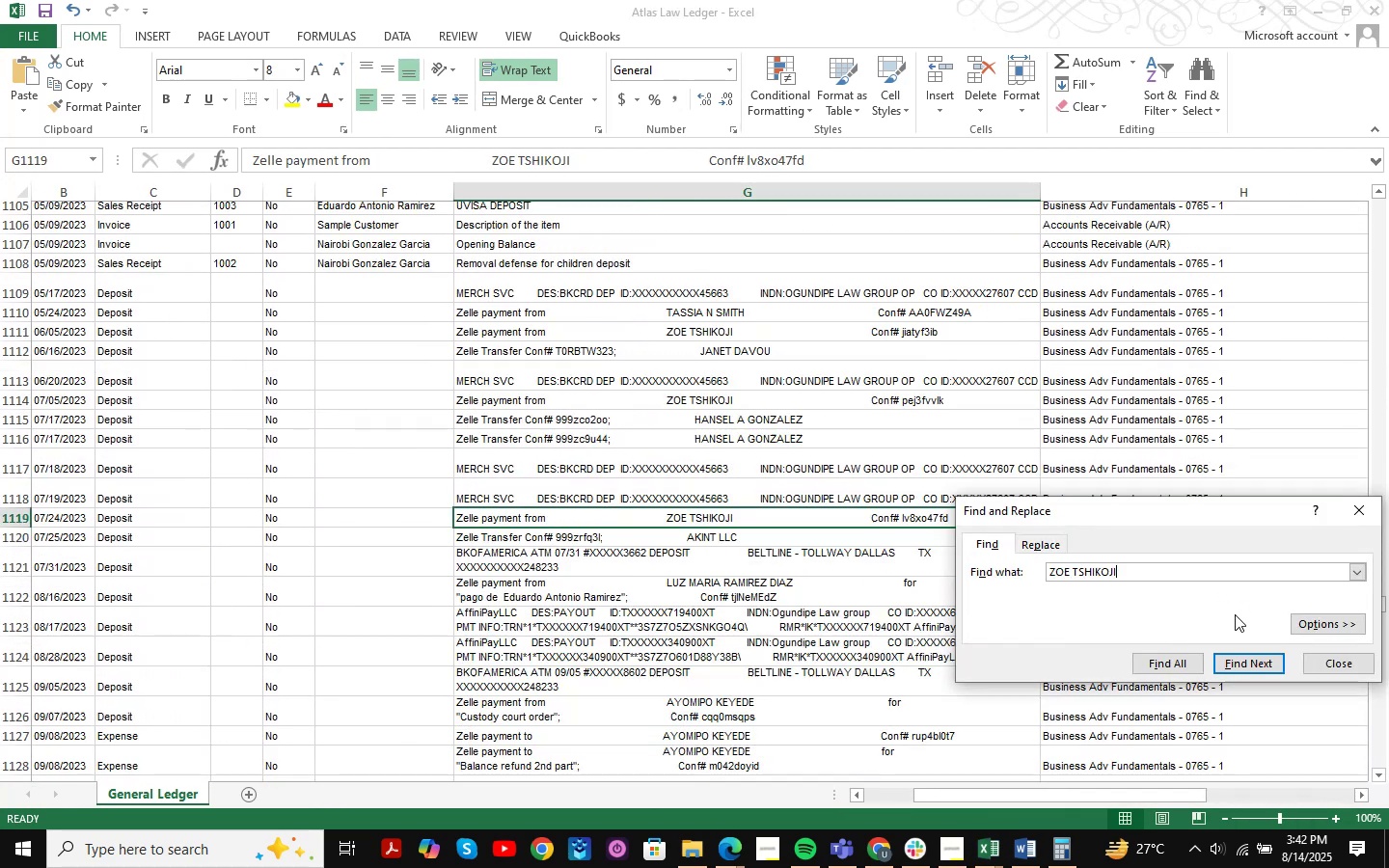 
key(NumpadEnter)
 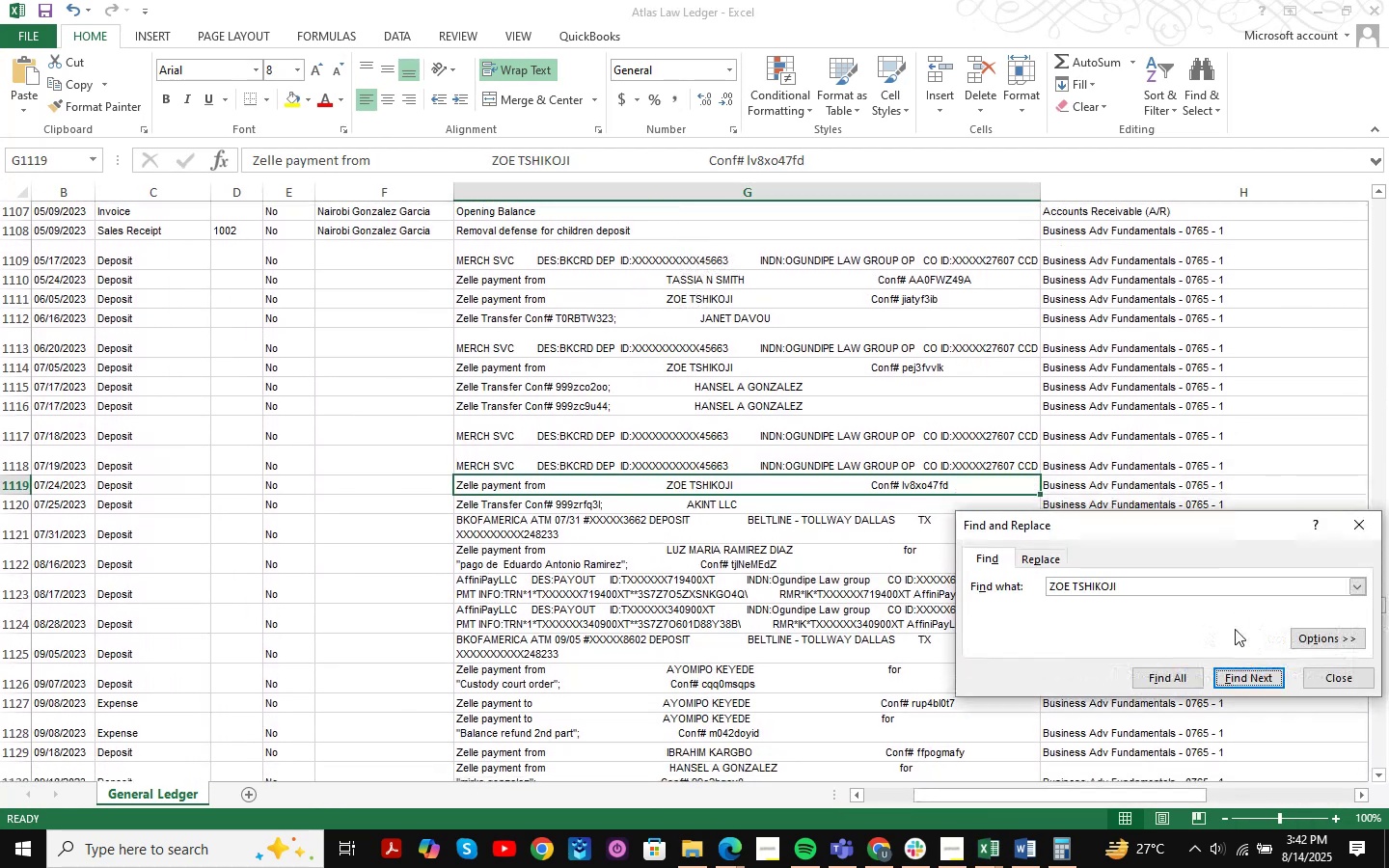 
key(NumpadEnter)
 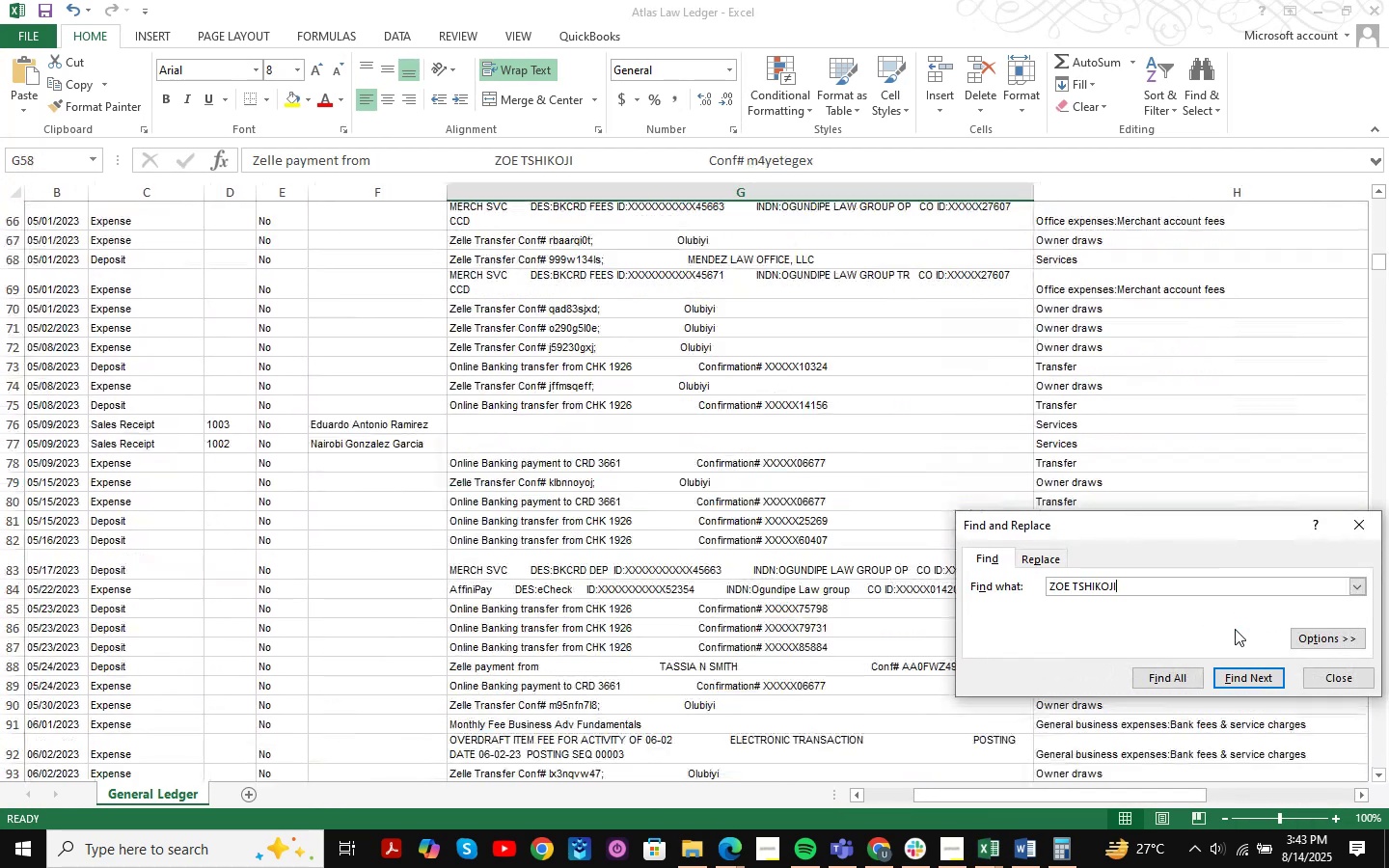 
key(NumpadEnter)
 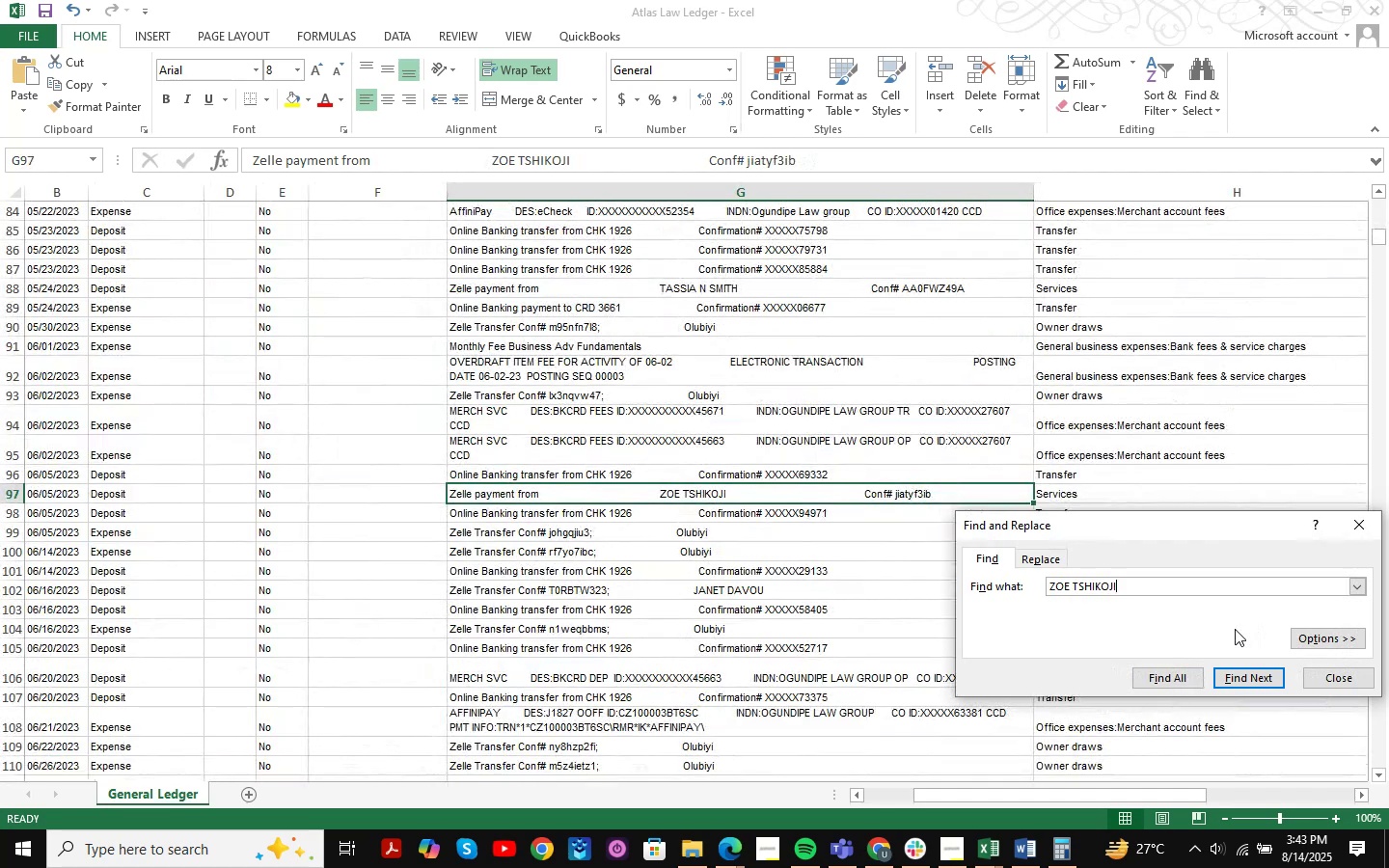 
left_click([1370, 677])
 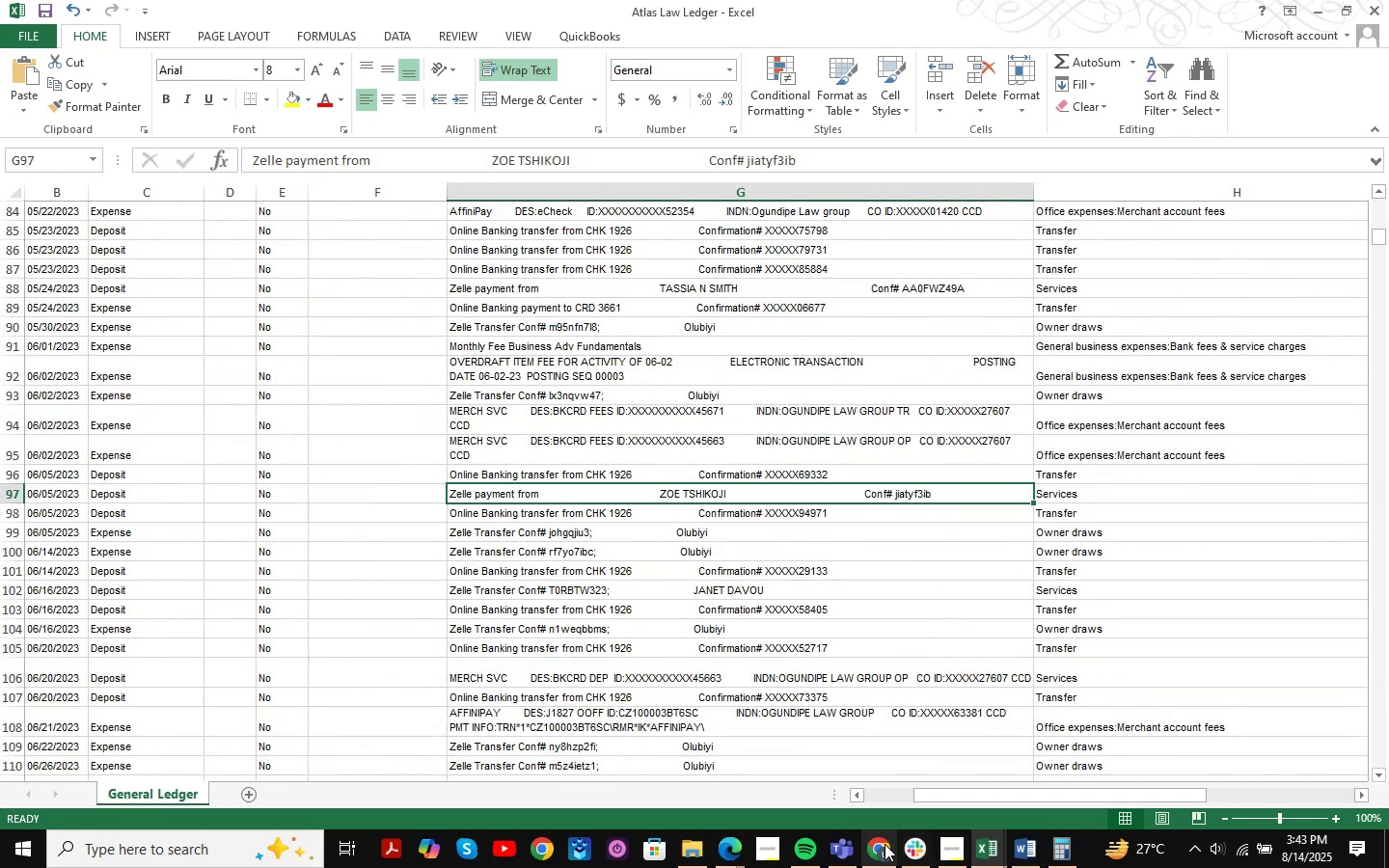 
left_click([875, 845])
 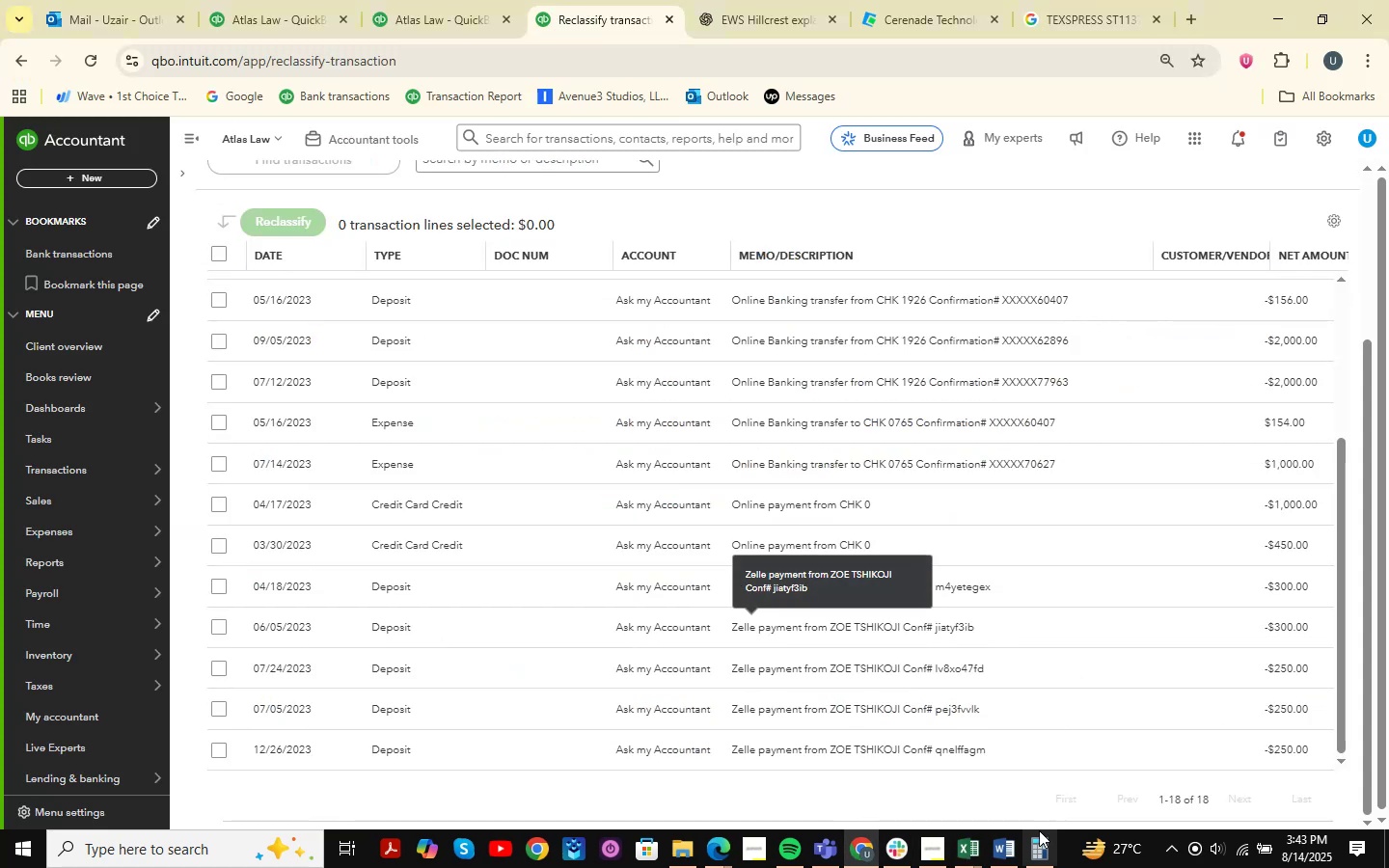 
left_click([958, 852])
 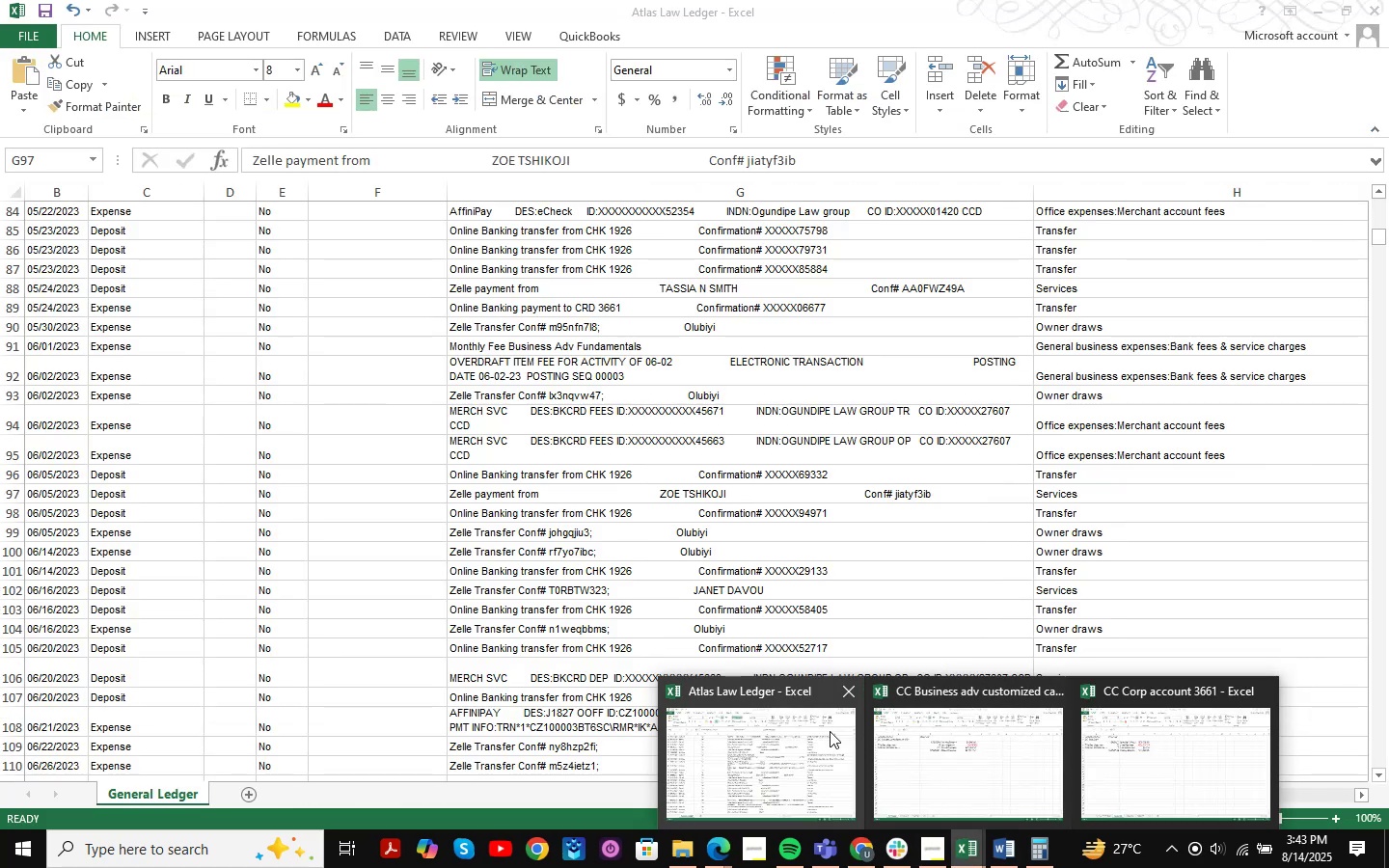 
left_click([815, 741])
 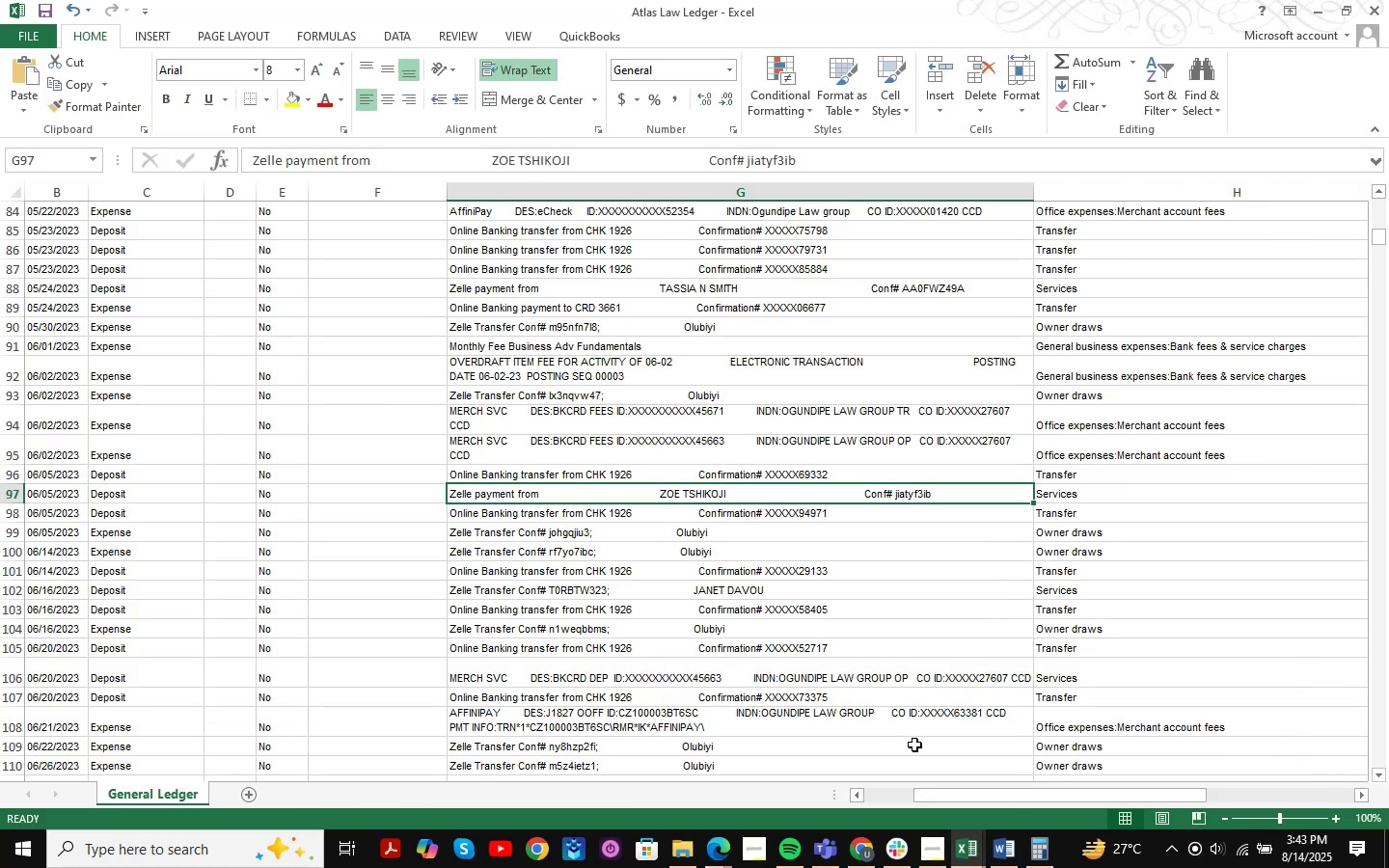 
left_click([862, 853])
 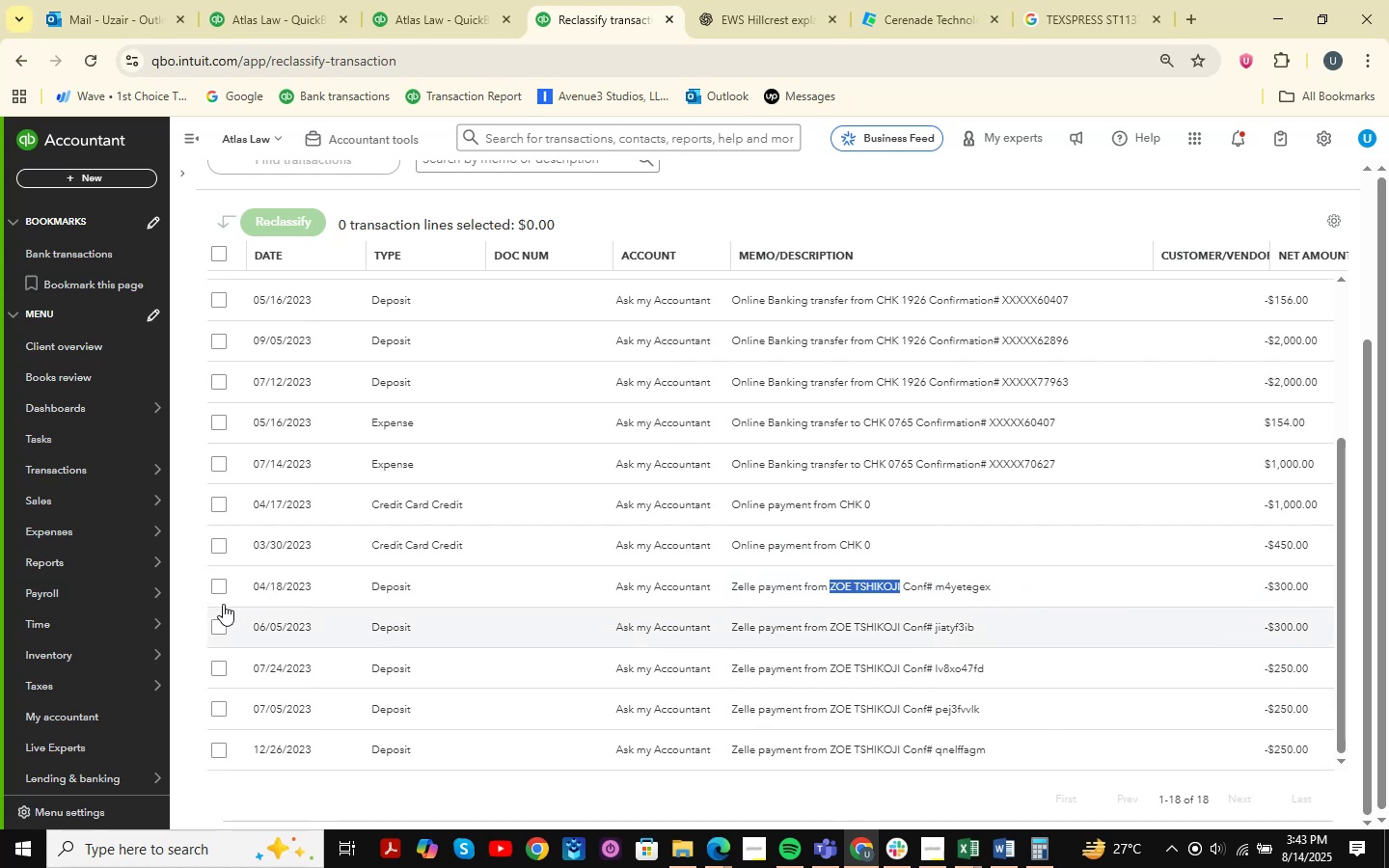 
double_click([222, 624])
 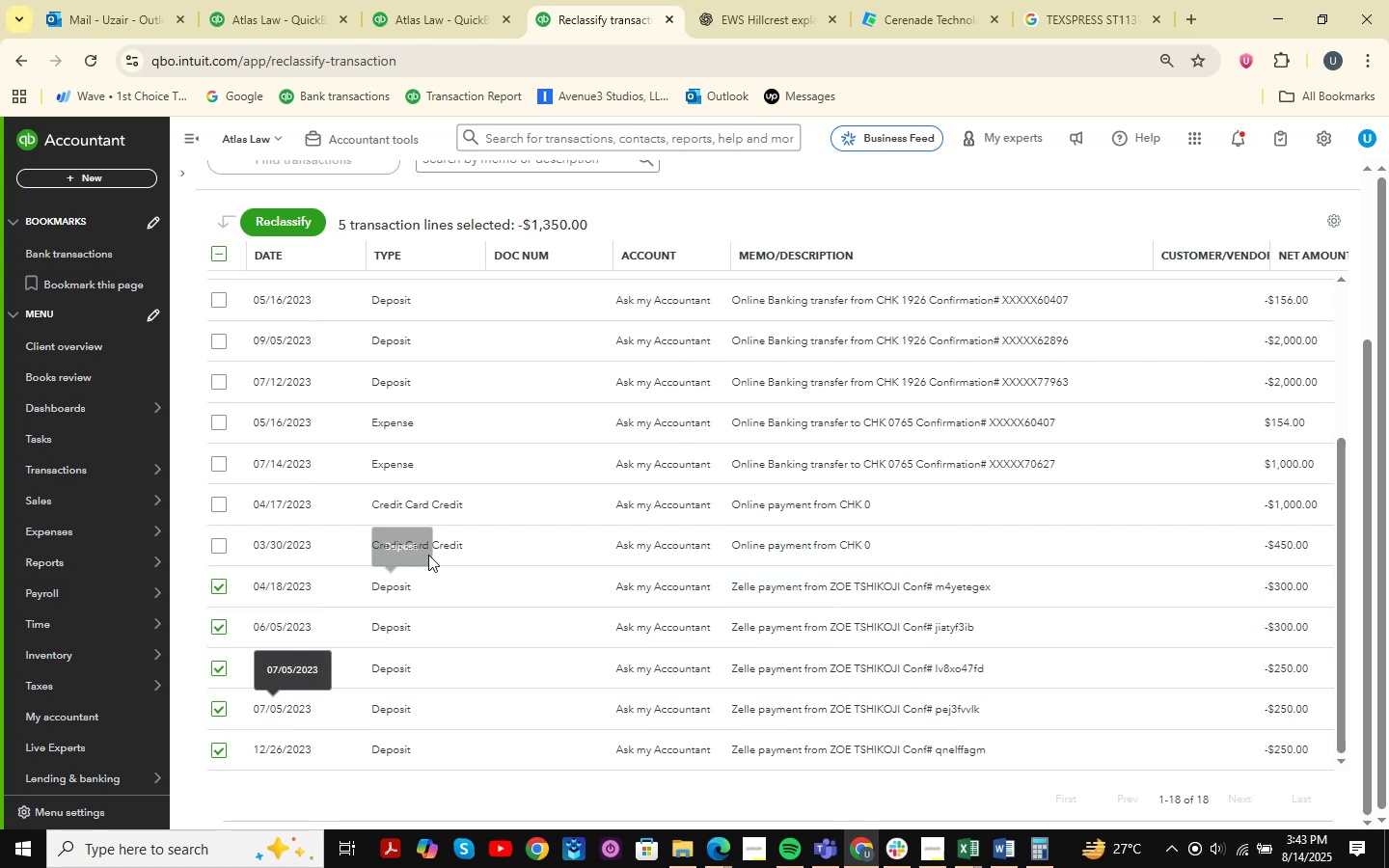 
left_click([303, 226])
 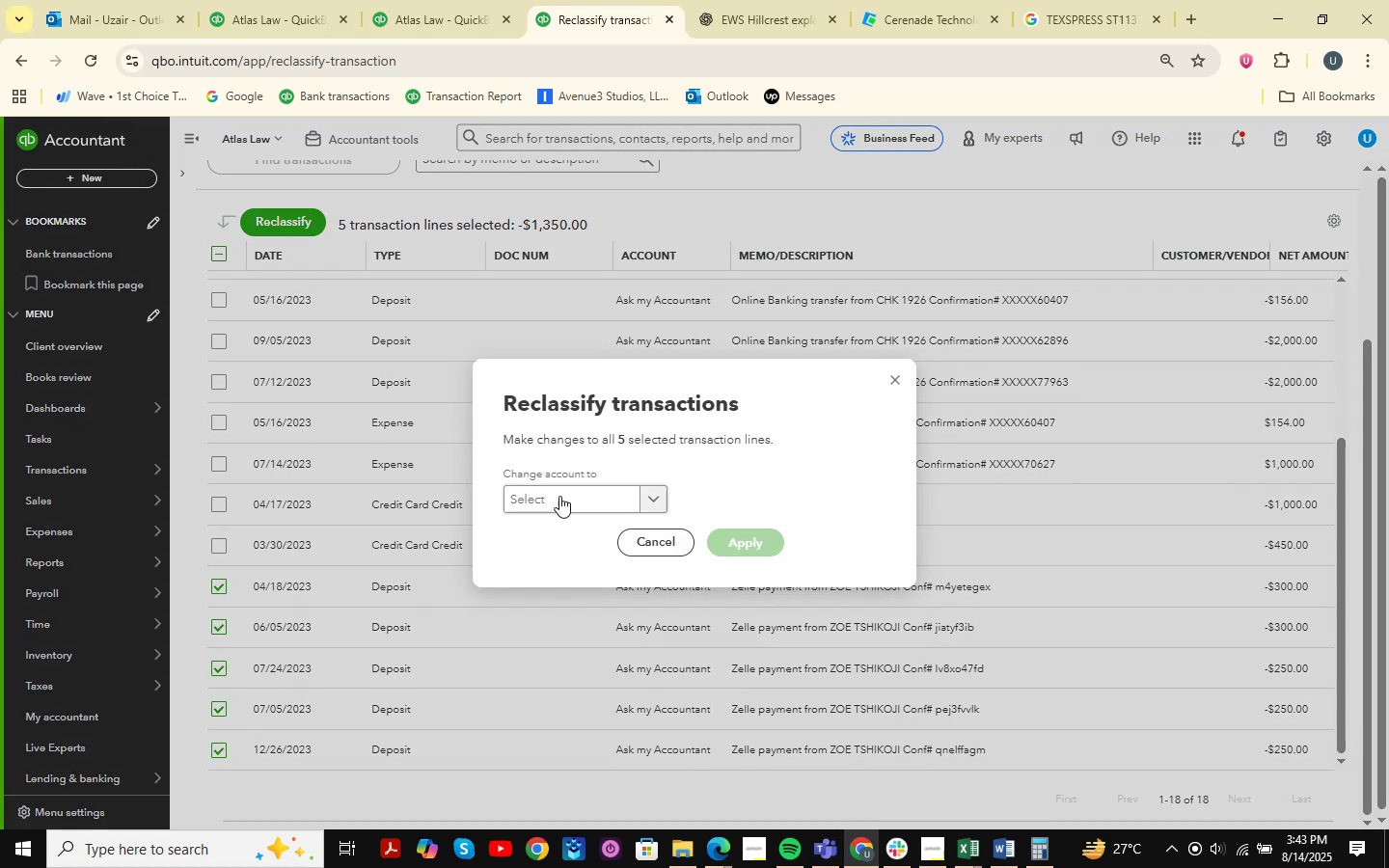 
left_click([555, 500])
 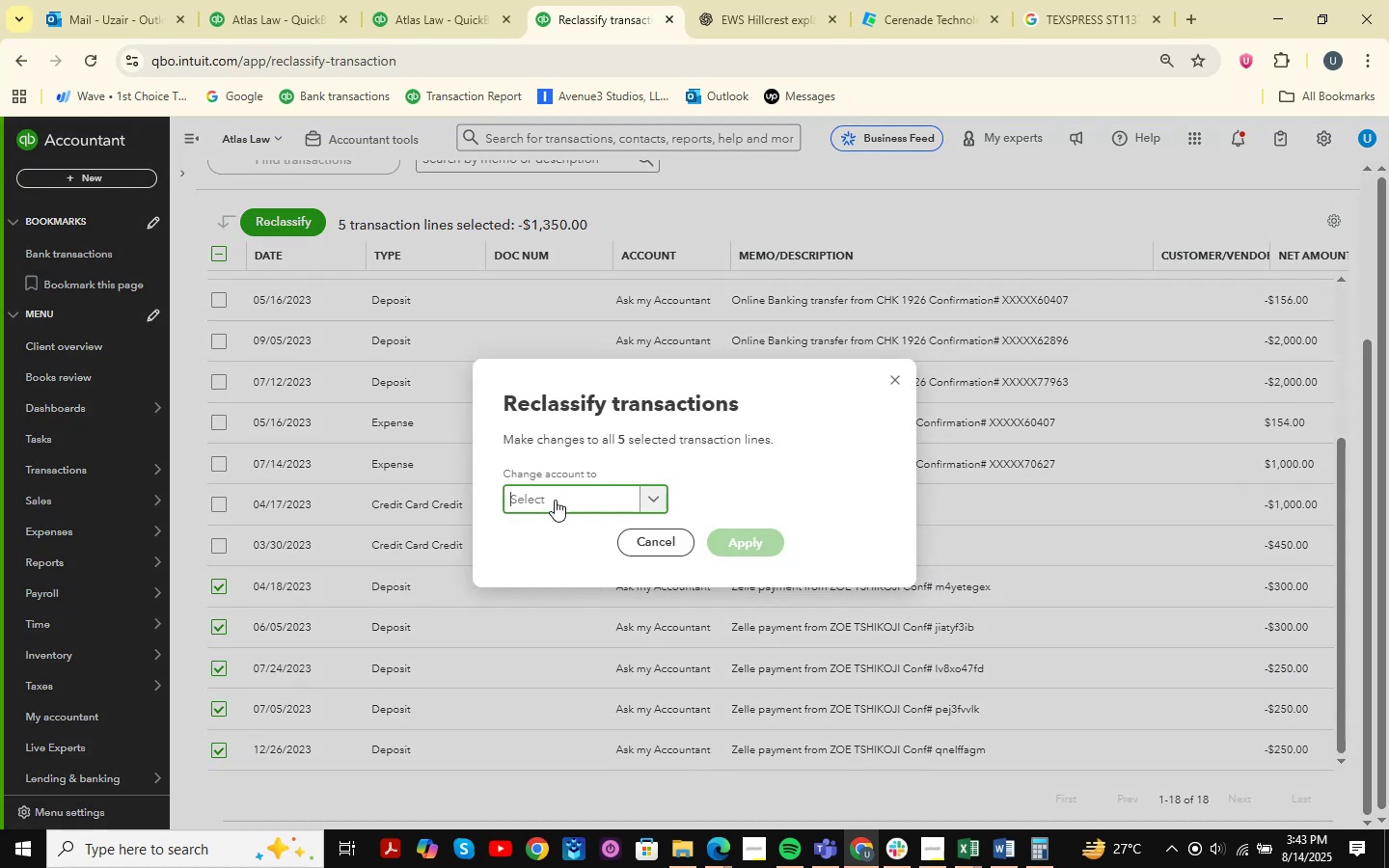 
type(services )
 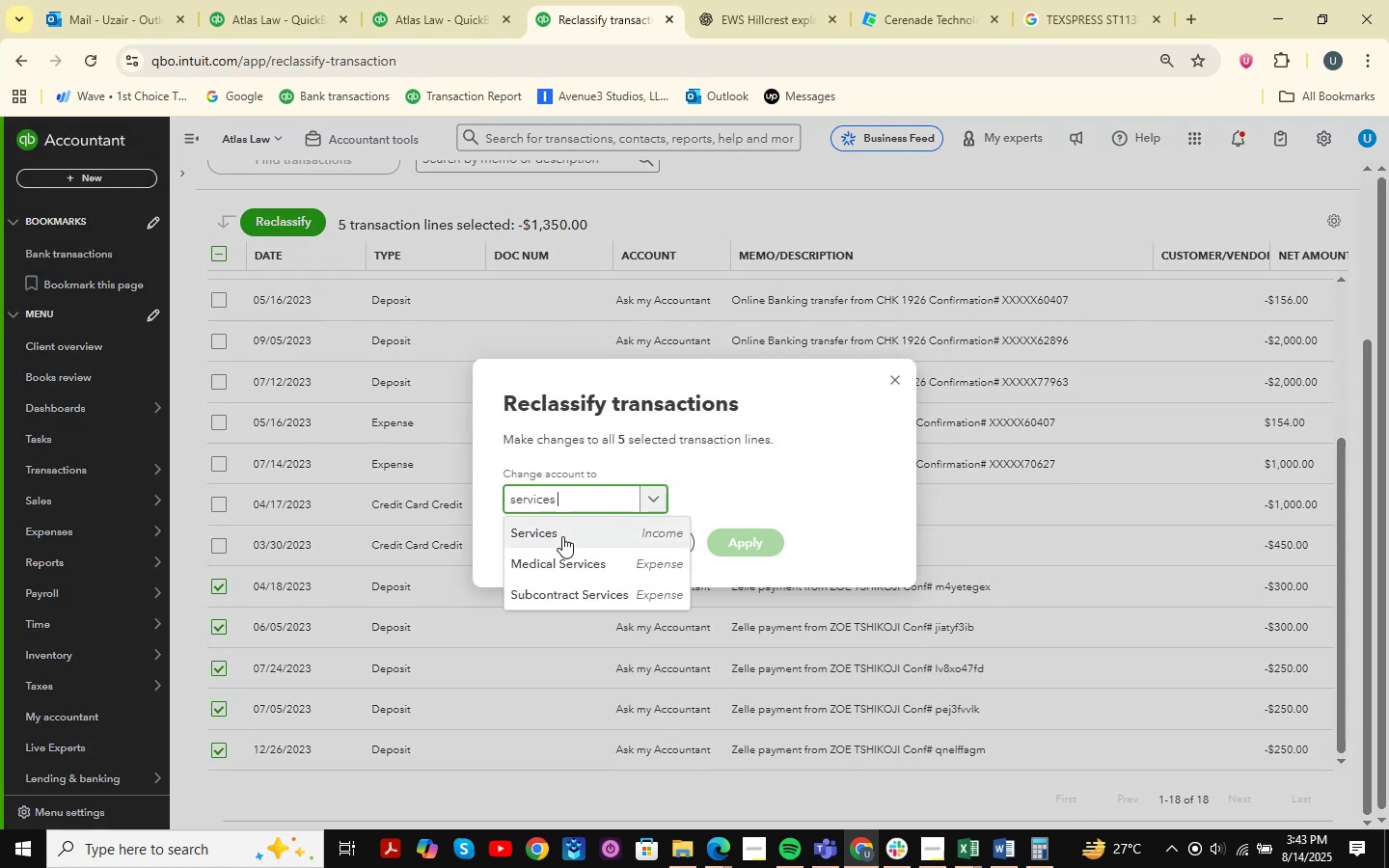 
double_click([771, 534])
 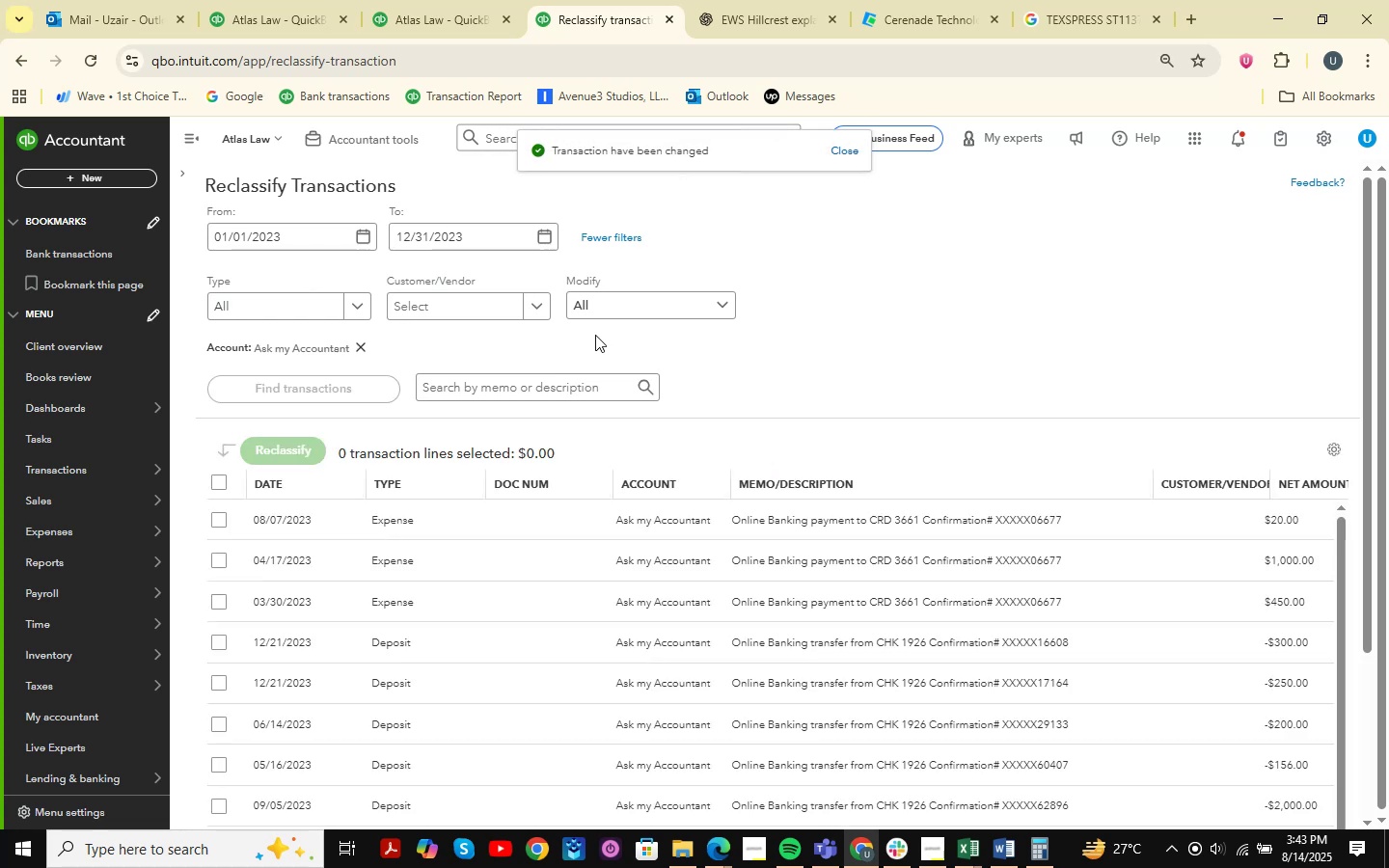 
wait(6.81)
 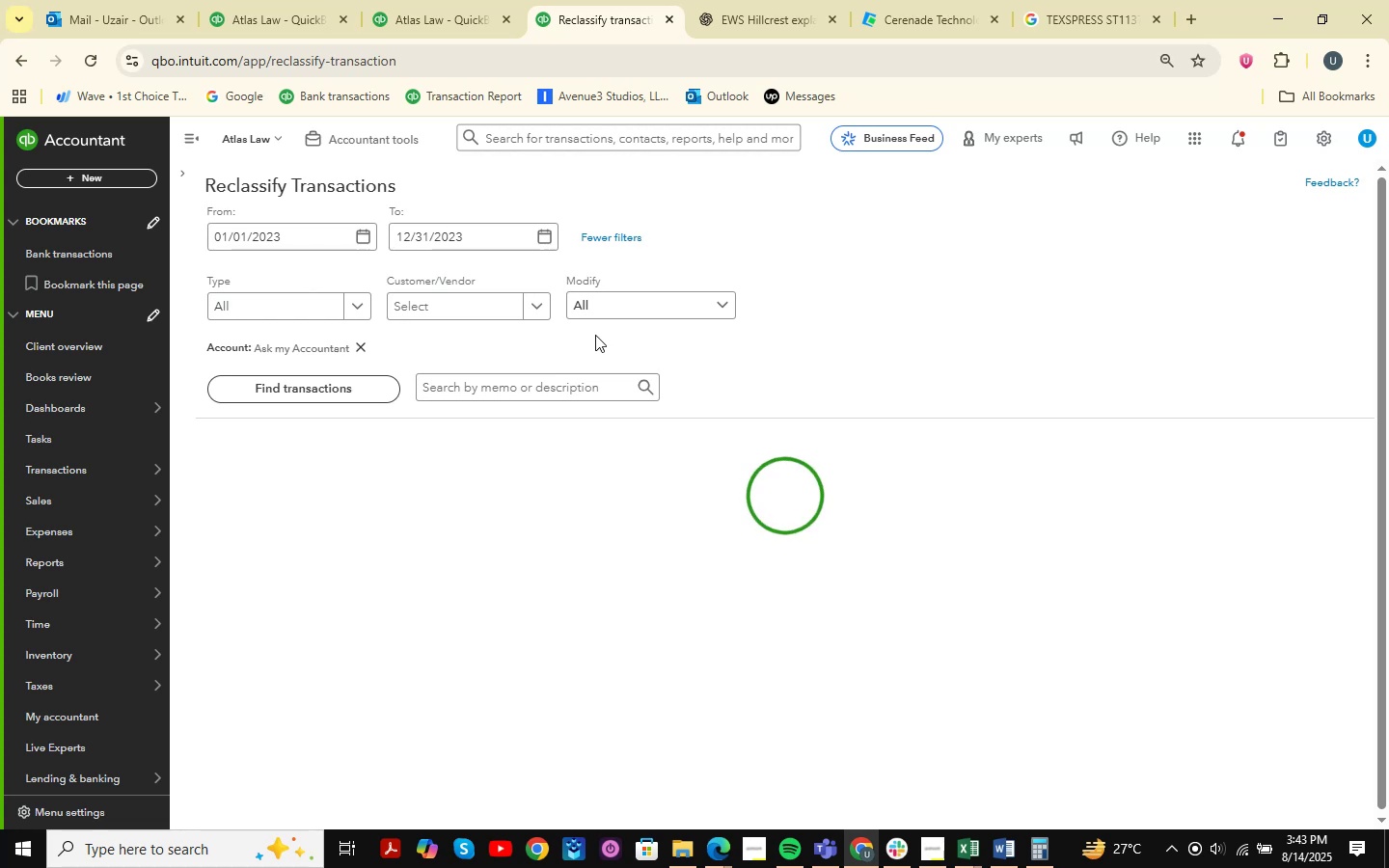 
scroll: coordinate [979, 528], scroll_direction: down, amount: 11.0
 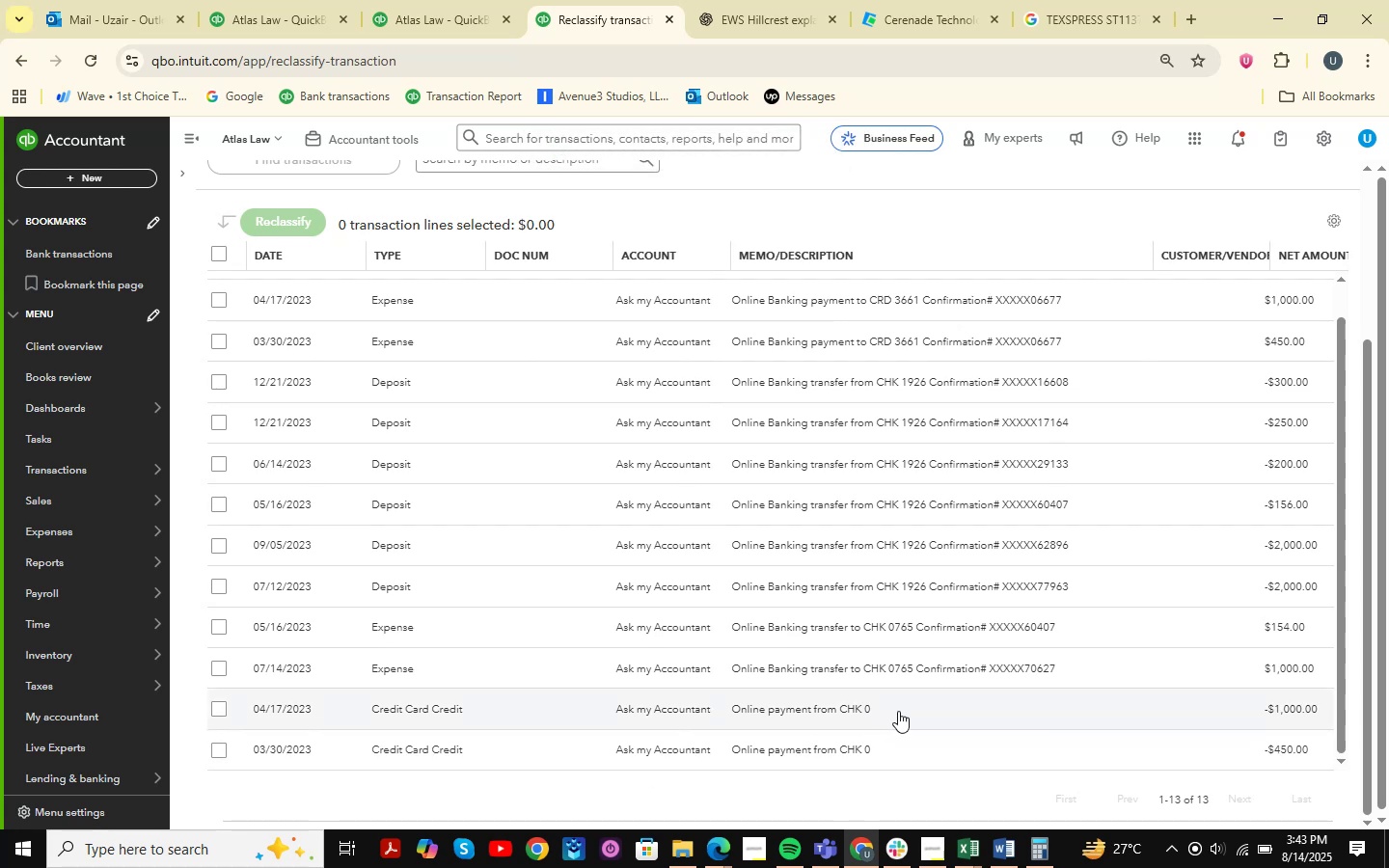 
wait(6.01)
 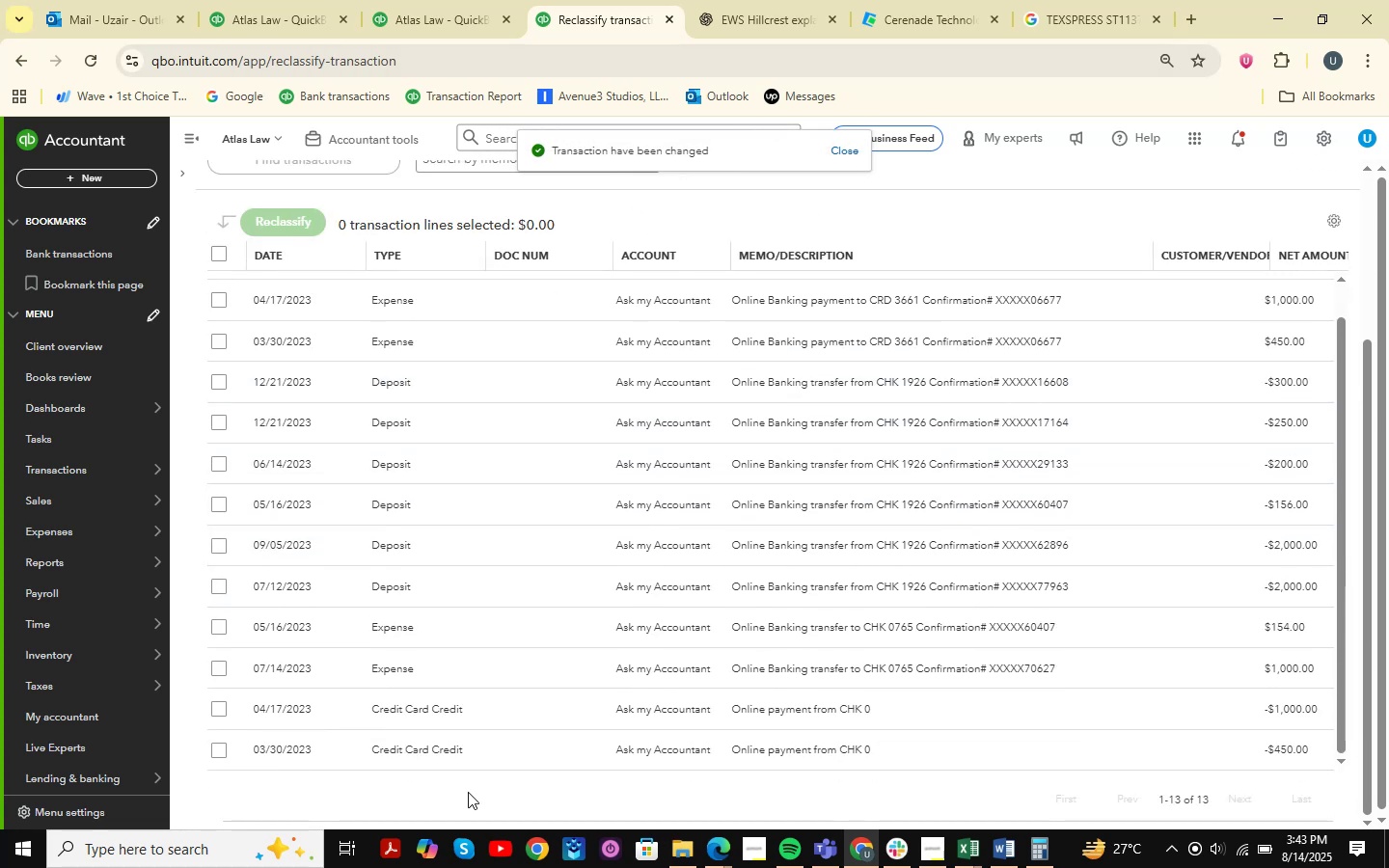 
key(Control+ControlLeft)
 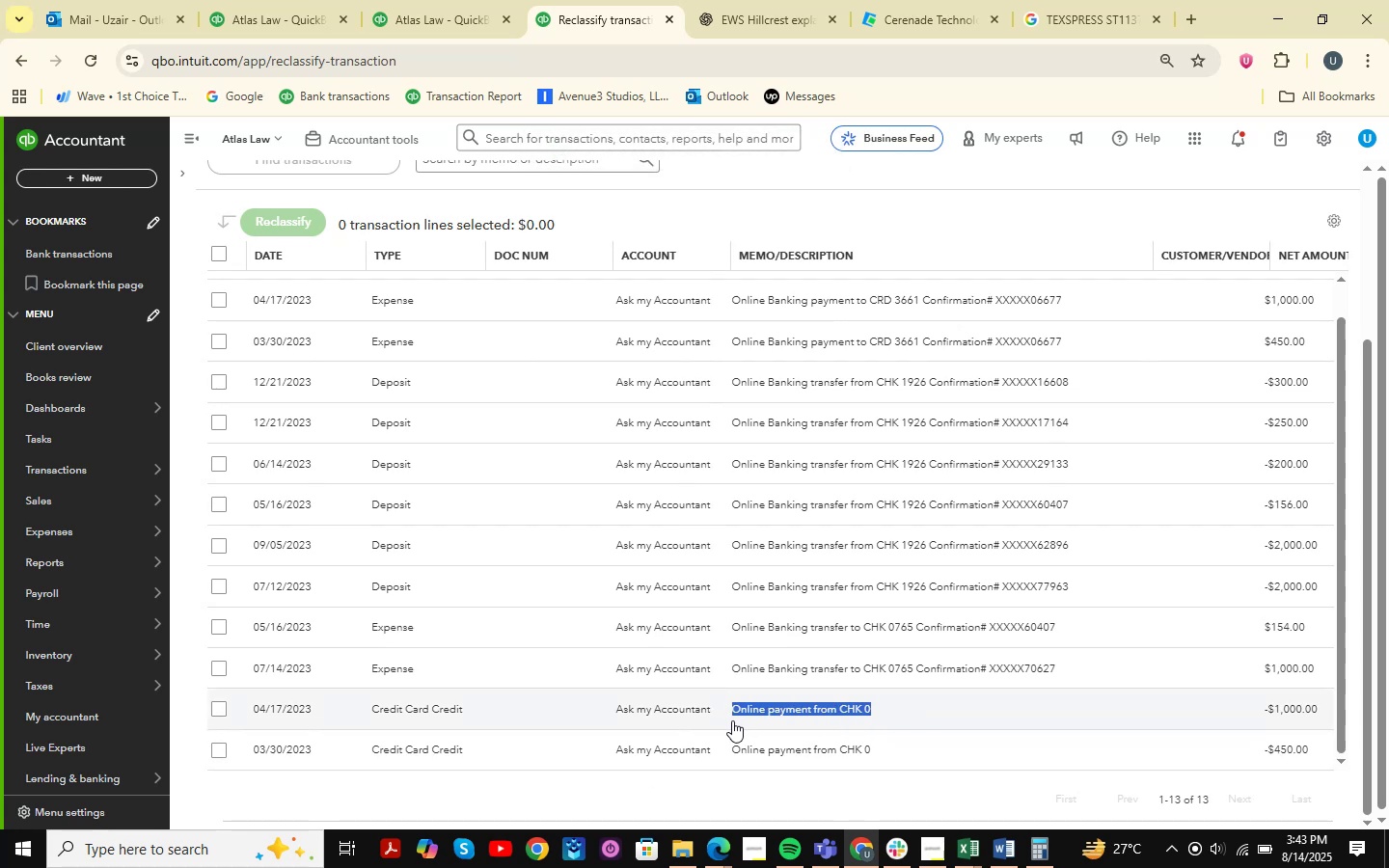 
key(Control+C)
 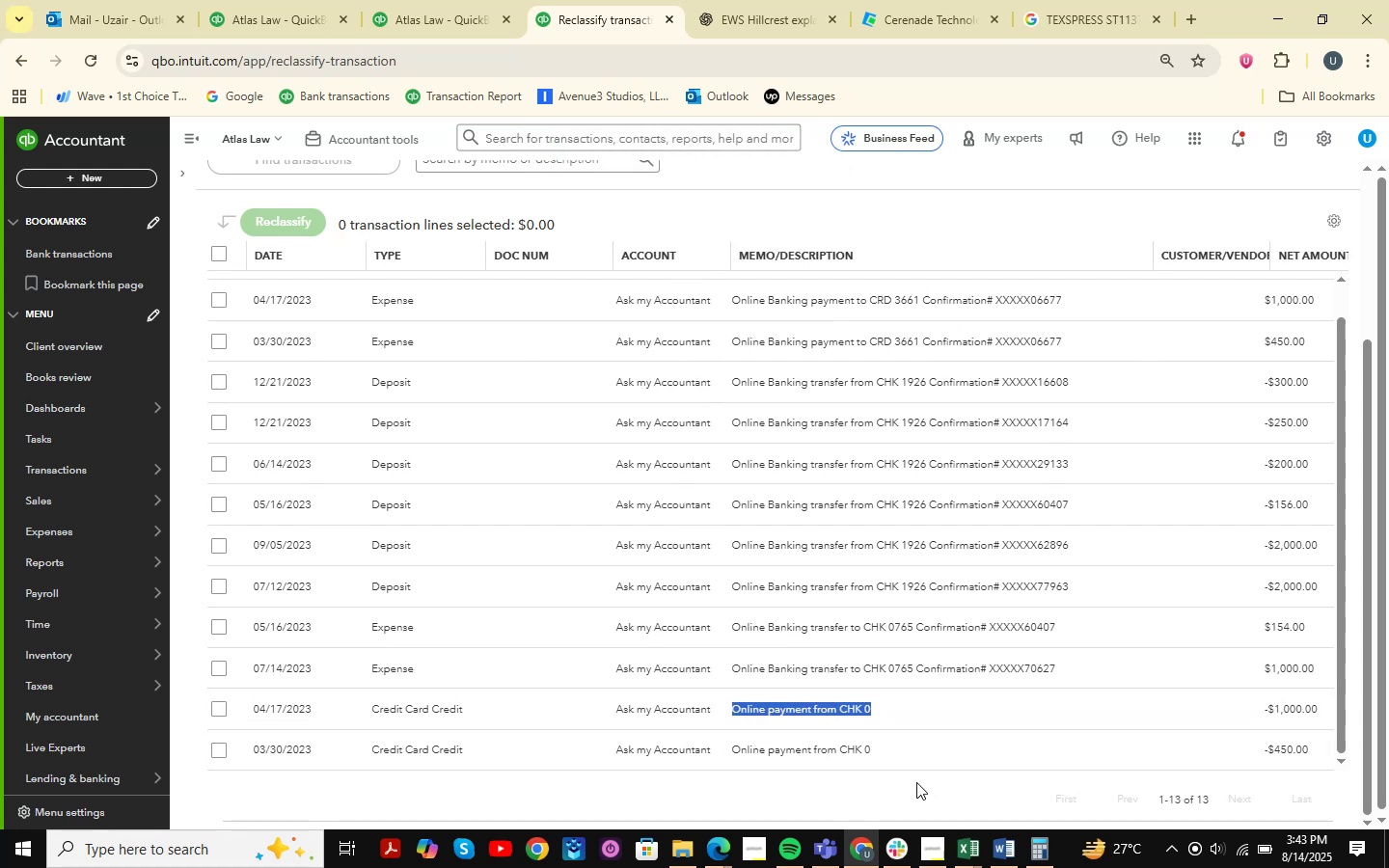 
wait(8.04)
 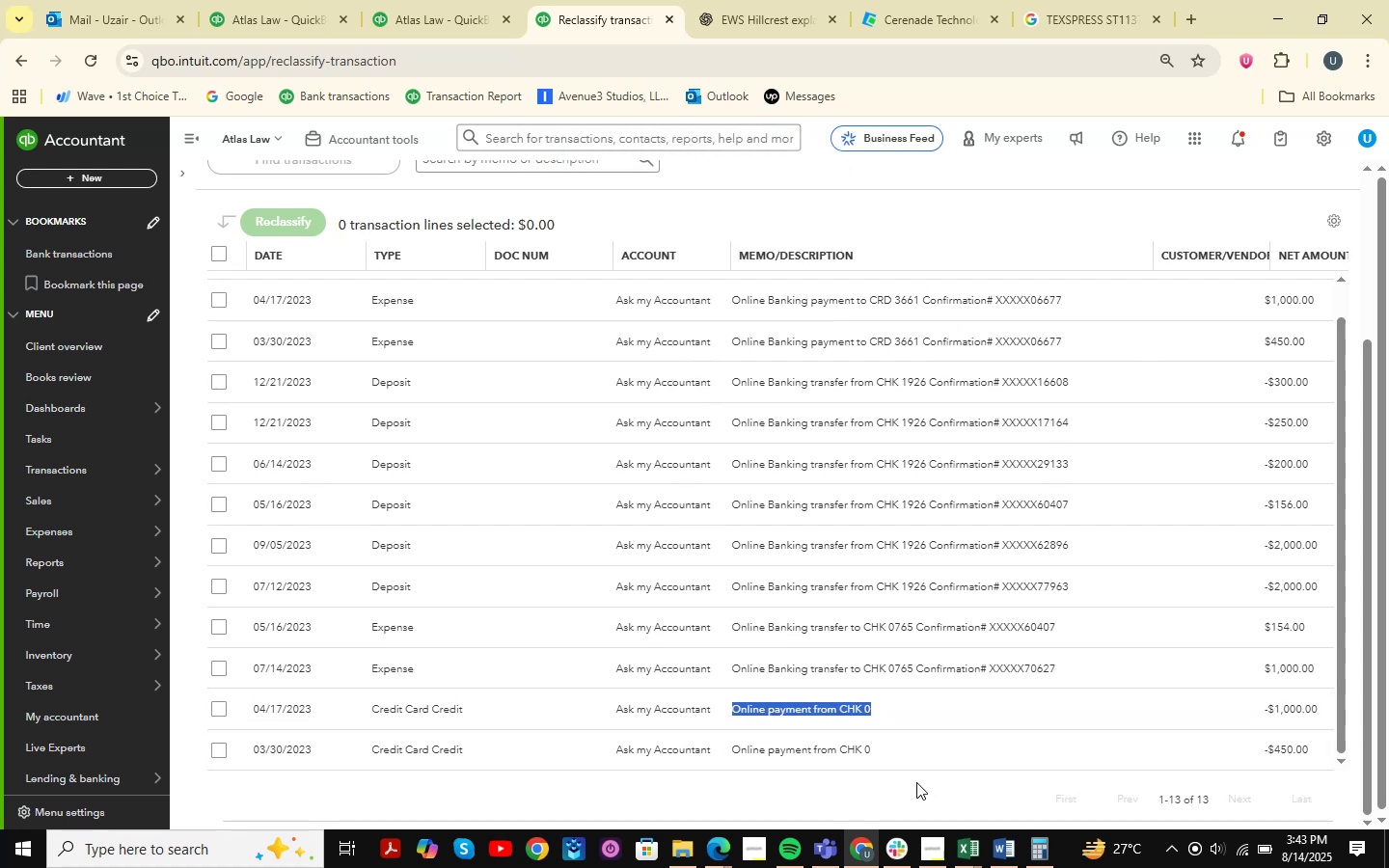 
left_click([917, 782])
 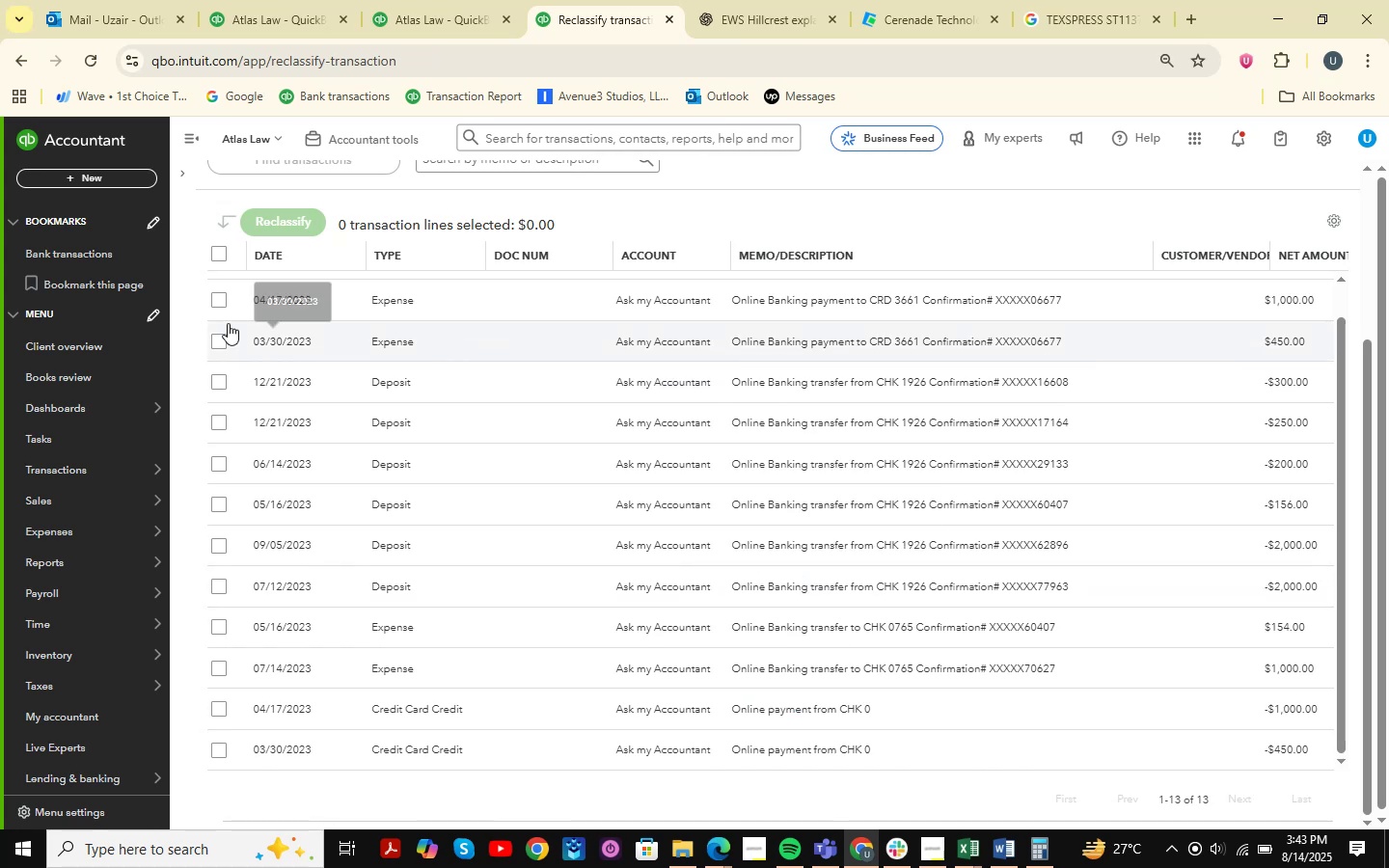 
left_click([219, 305])
 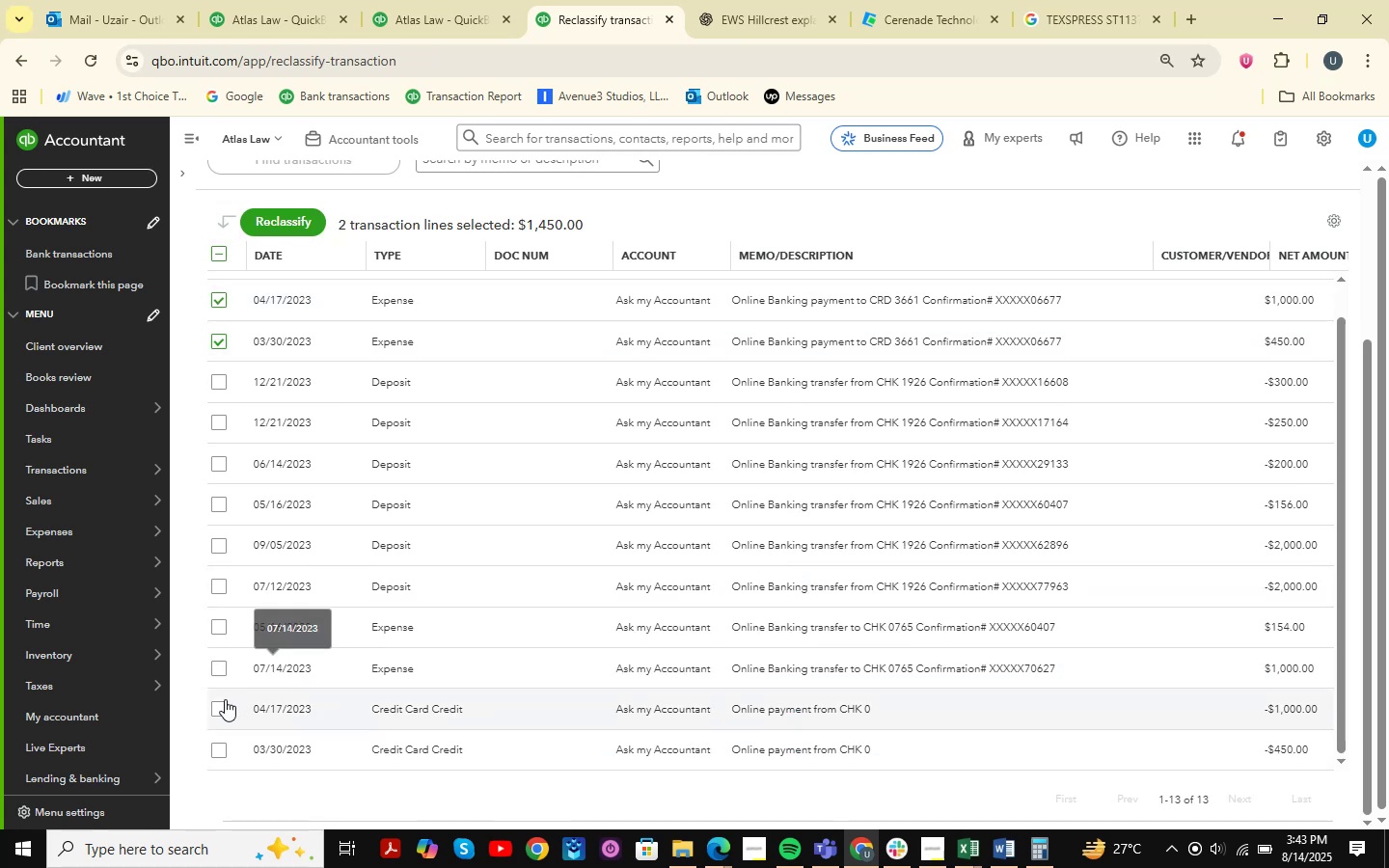 
double_click([220, 749])
 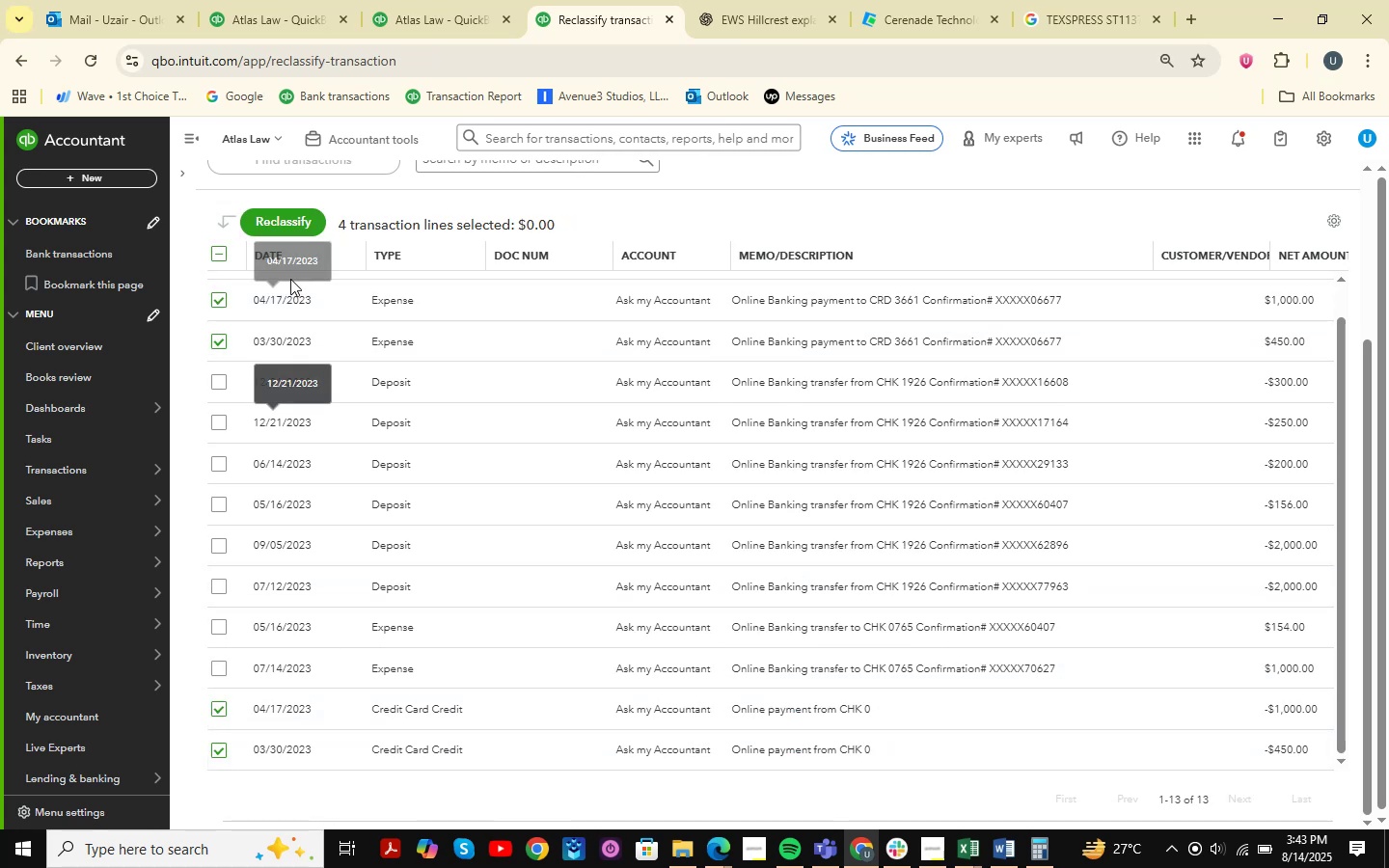 
left_click([293, 223])
 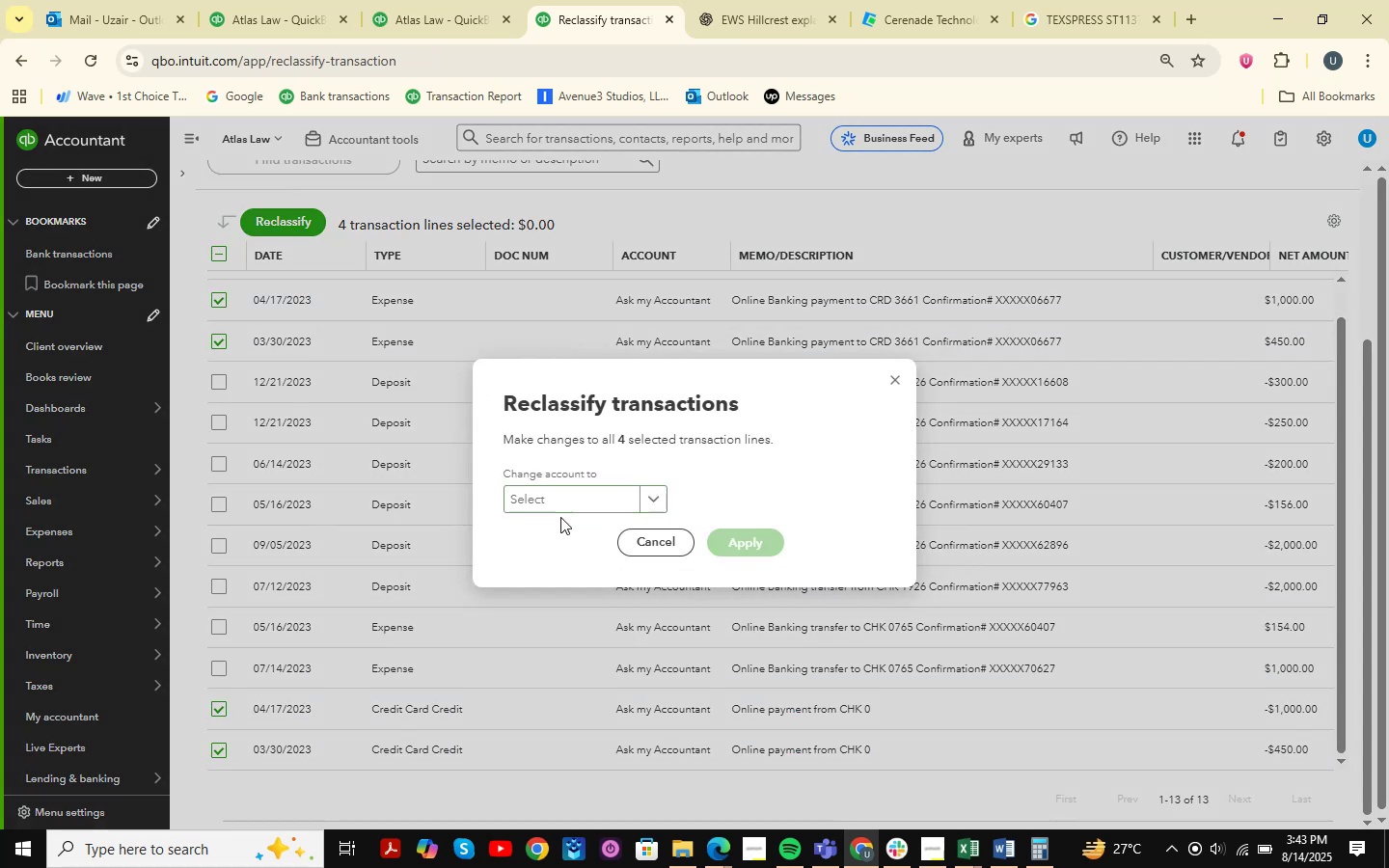 
double_click([566, 509])
 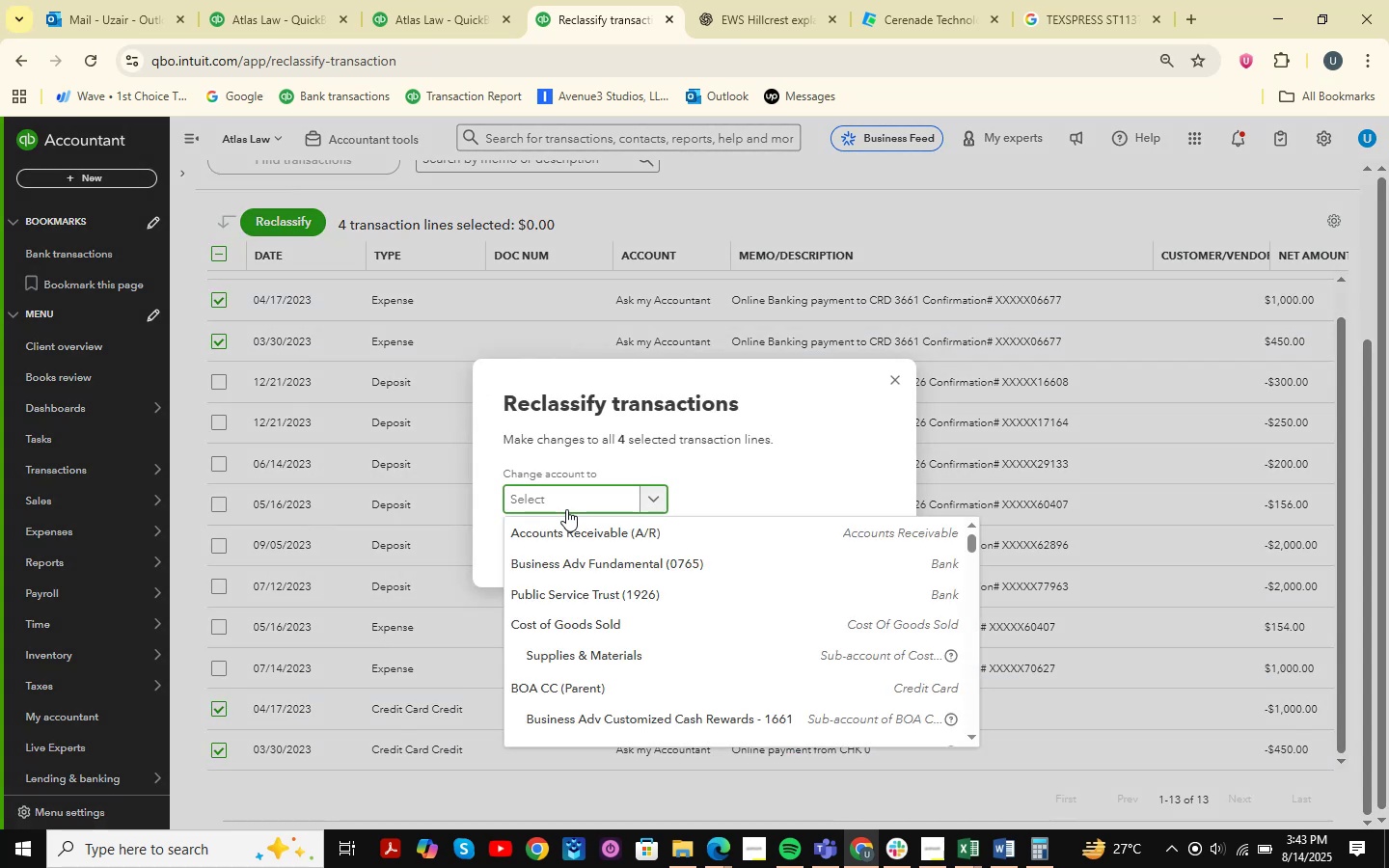 
type(transfers )
 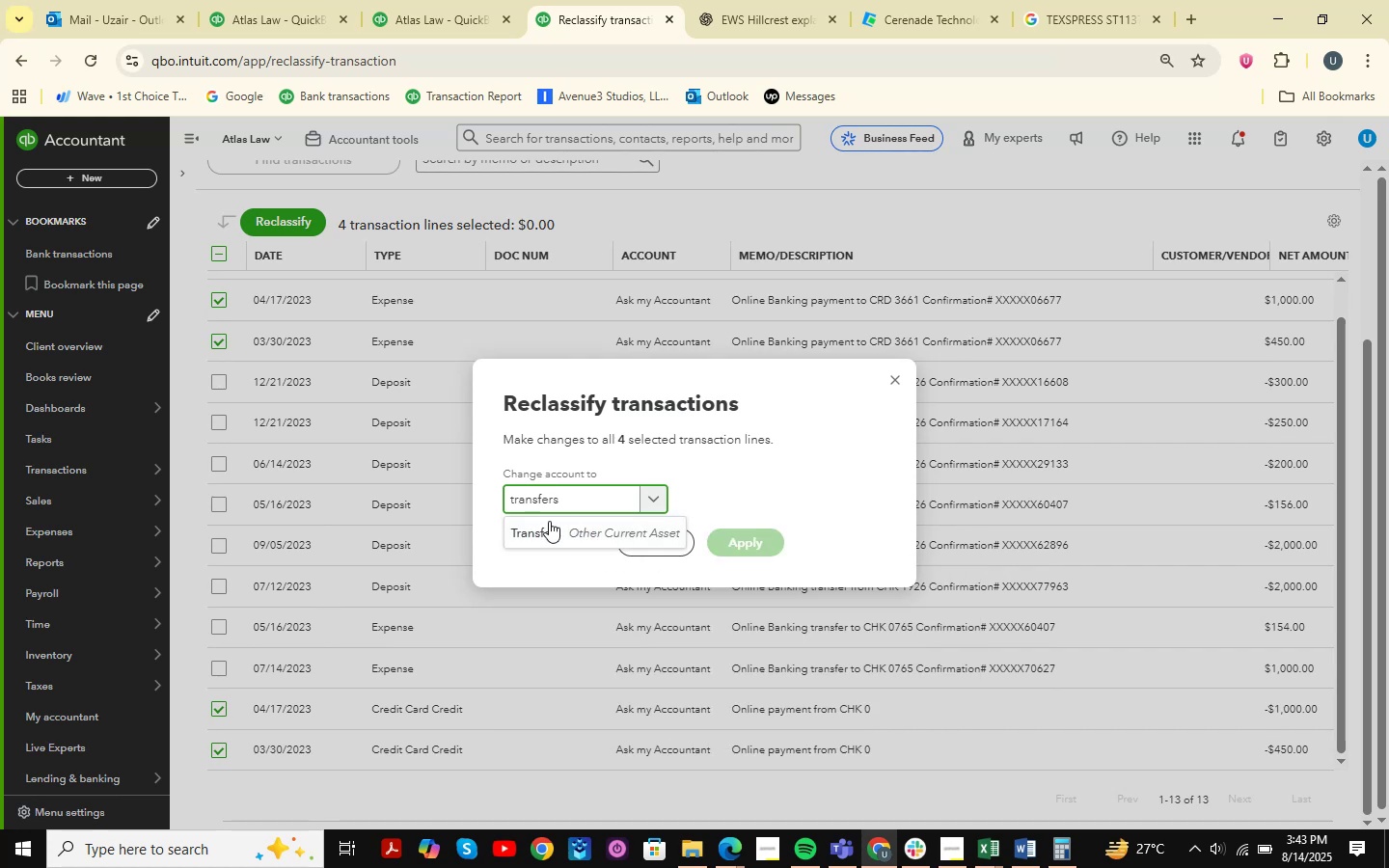 
double_click([750, 542])
 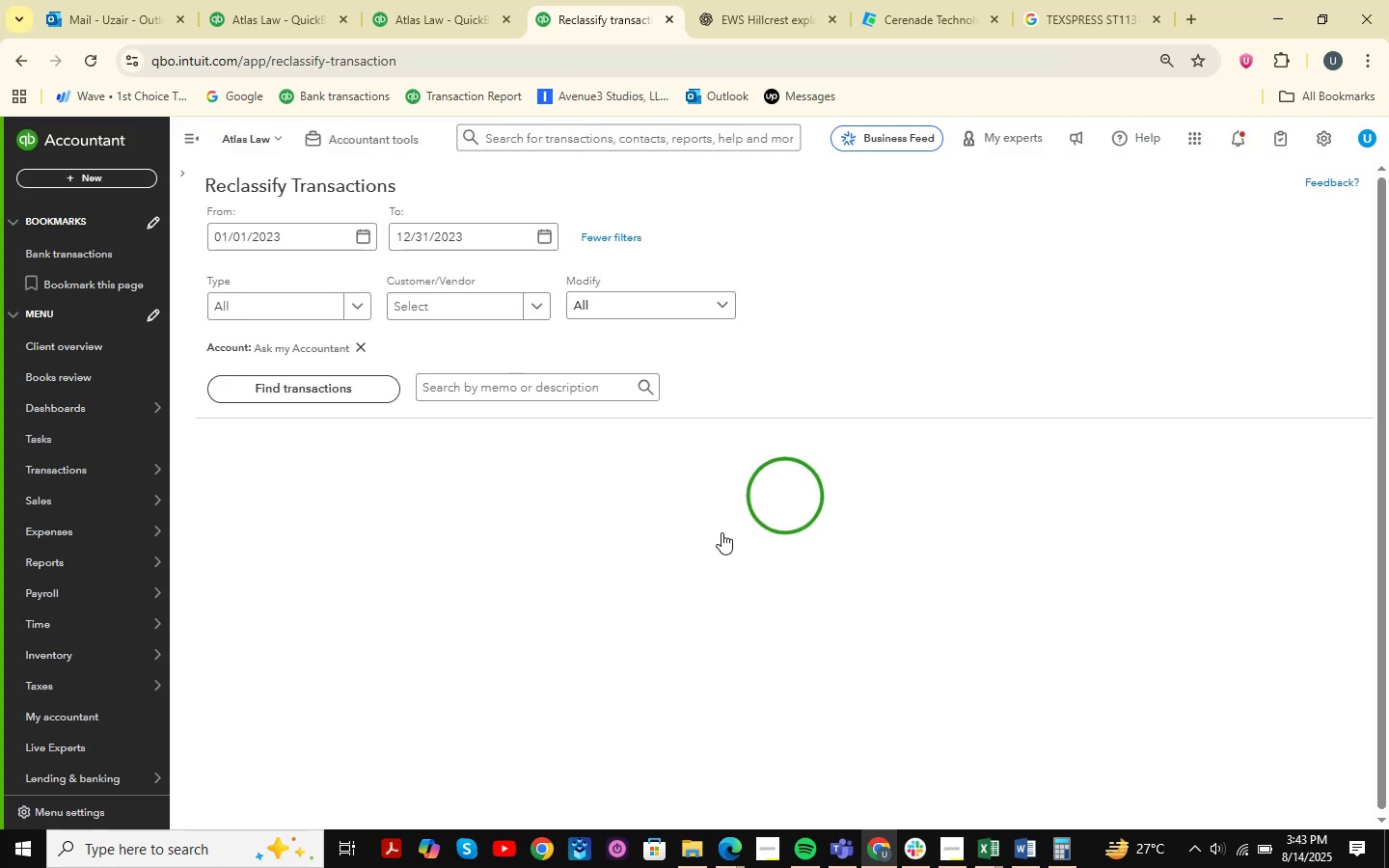 
scroll: coordinate [1036, 365], scroll_direction: down, amount: 4.0
 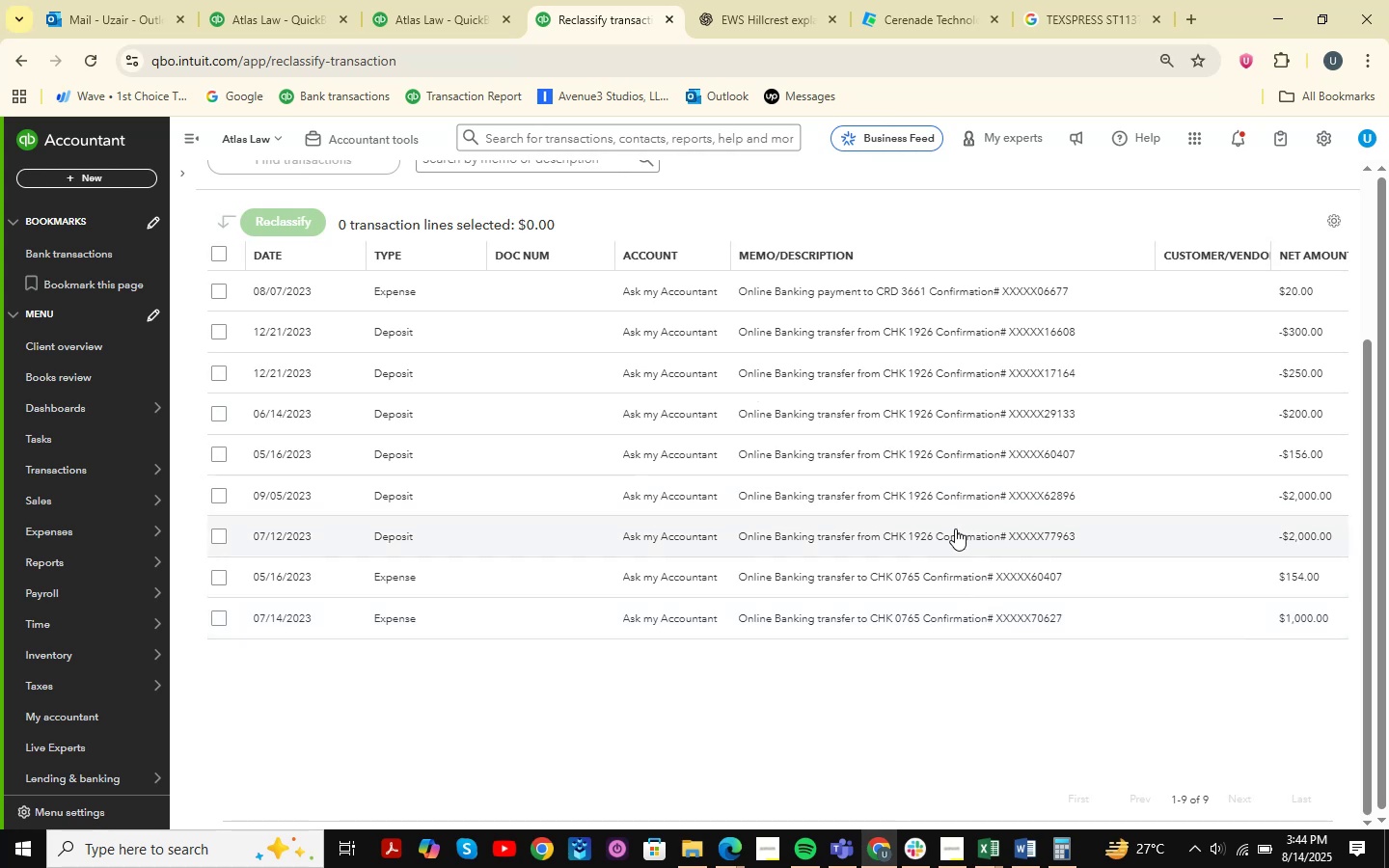 
wait(16.27)
 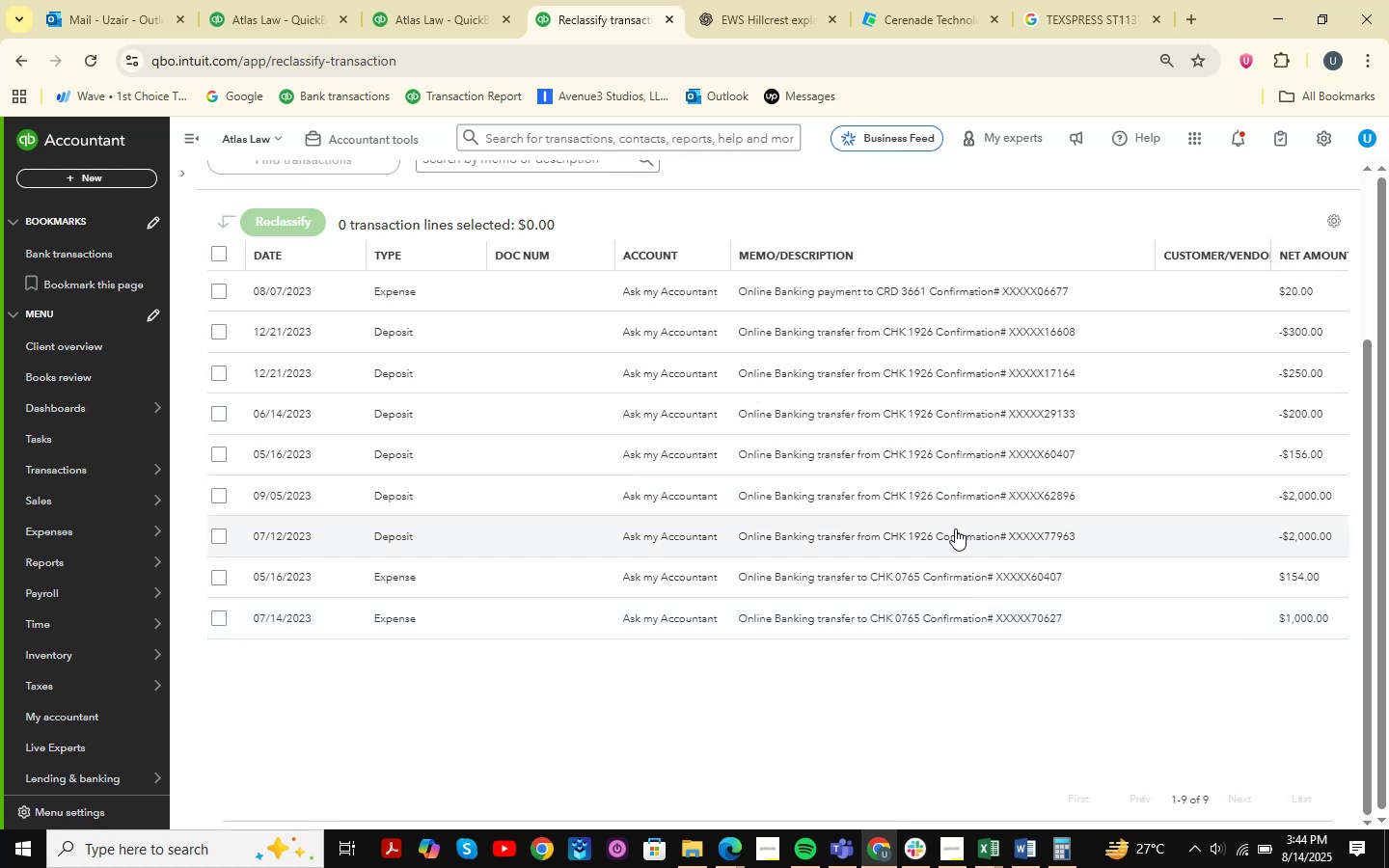 
scroll: coordinate [1050, 446], scroll_direction: down, amount: 24.0
 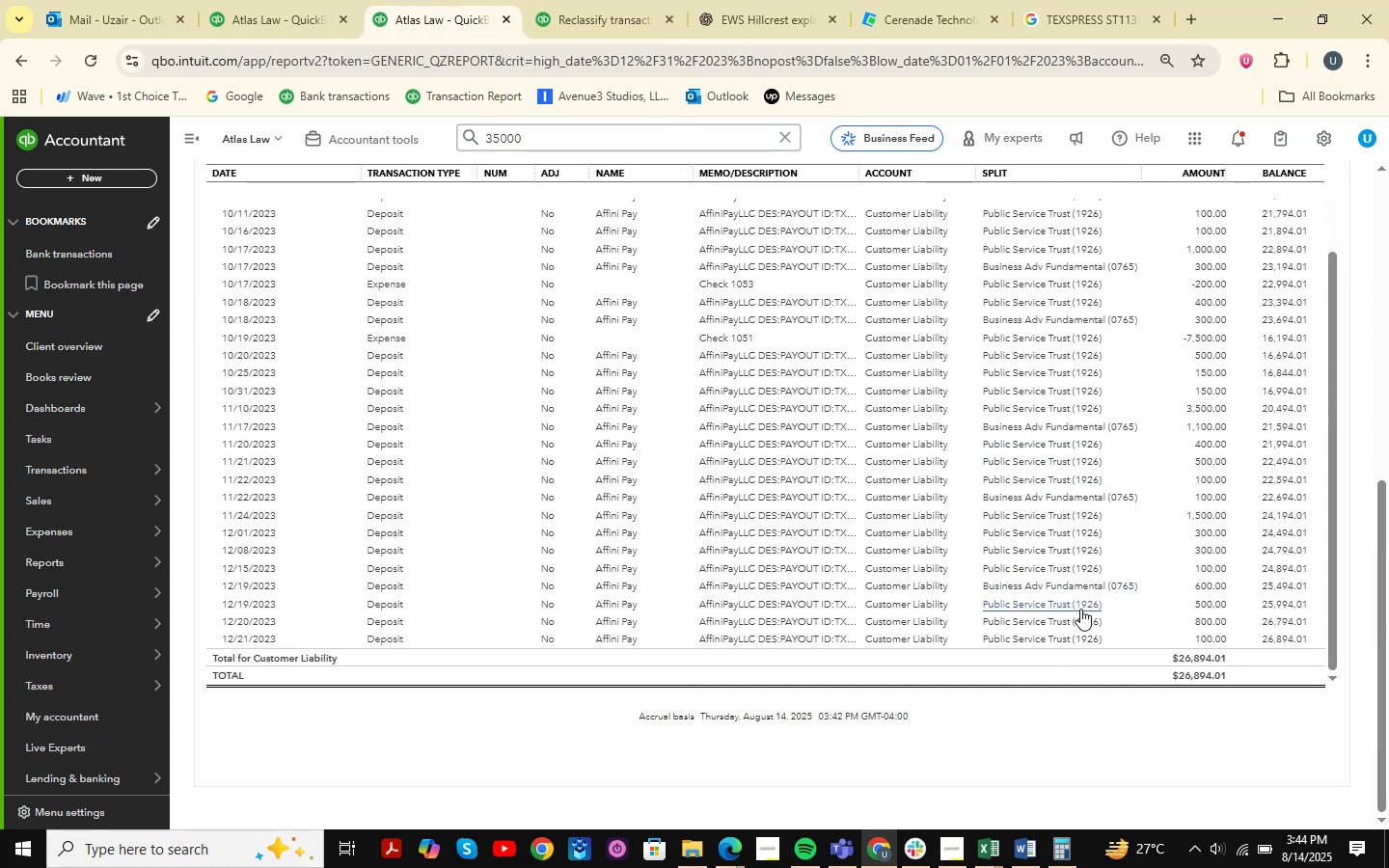 
scroll: coordinate [1080, 609], scroll_direction: up, amount: 3.0
 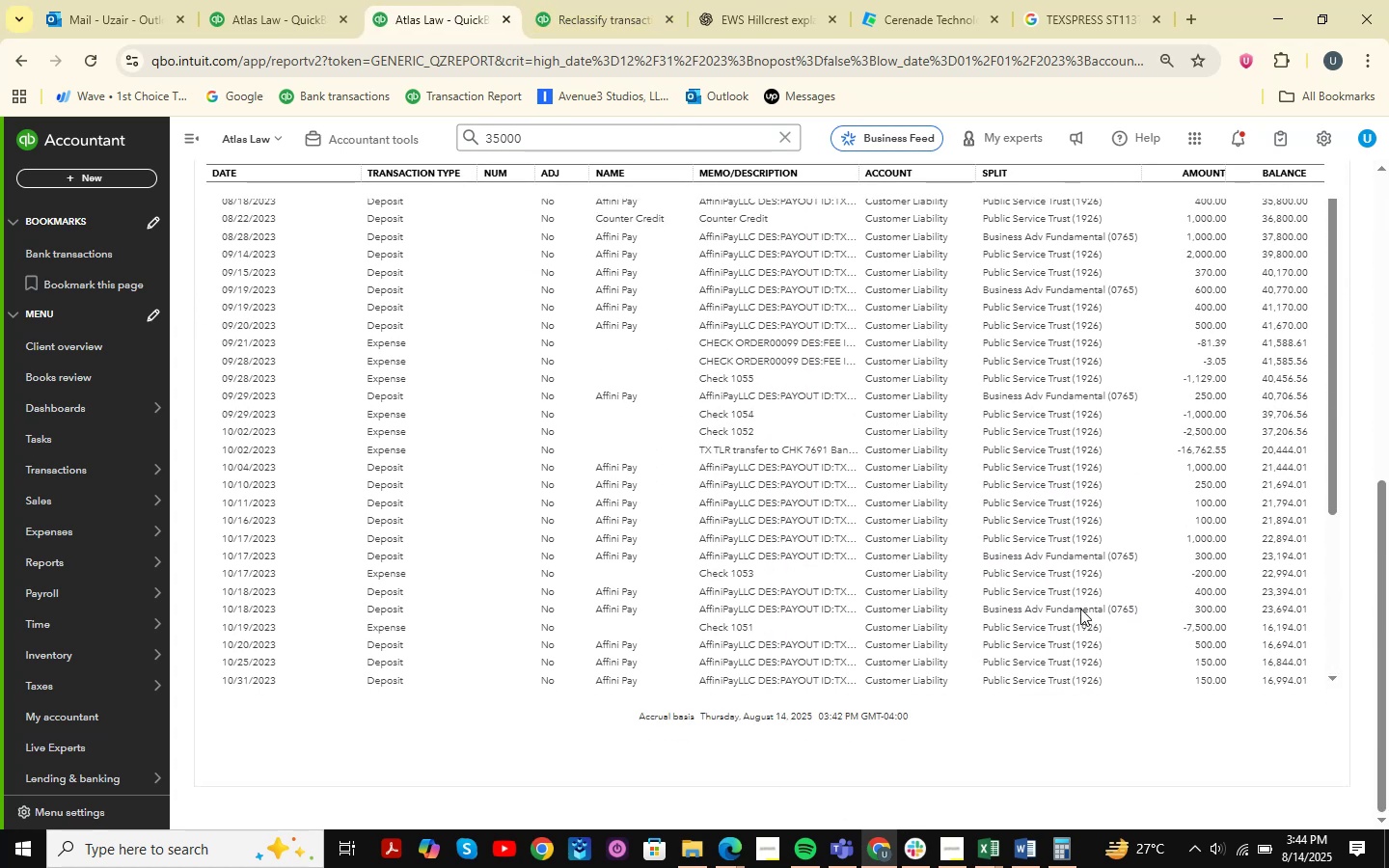 
scroll: coordinate [1080, 609], scroll_direction: down, amount: 3.0
 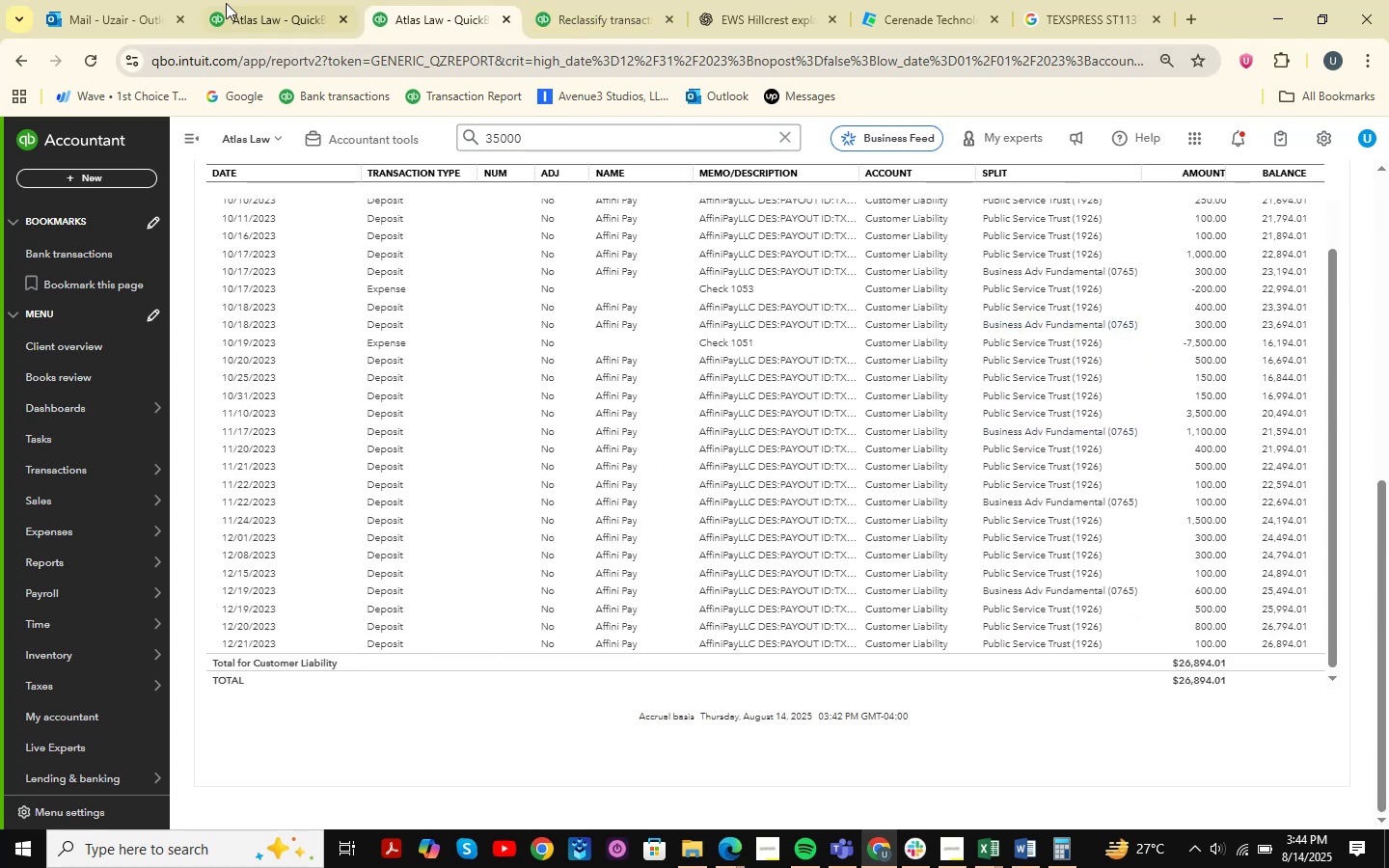 
left_click([226, 3])
 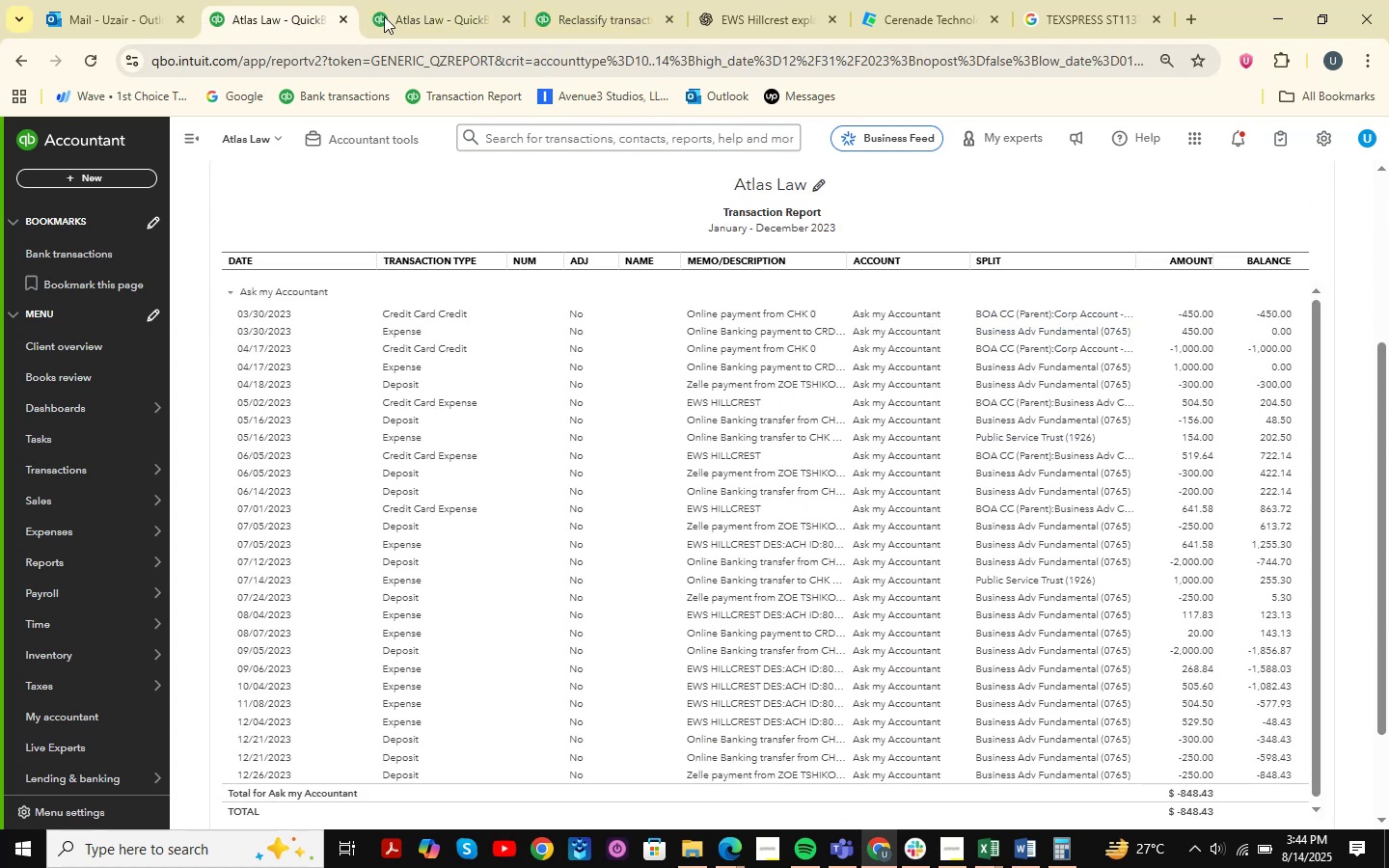 
double_click([609, 5])
 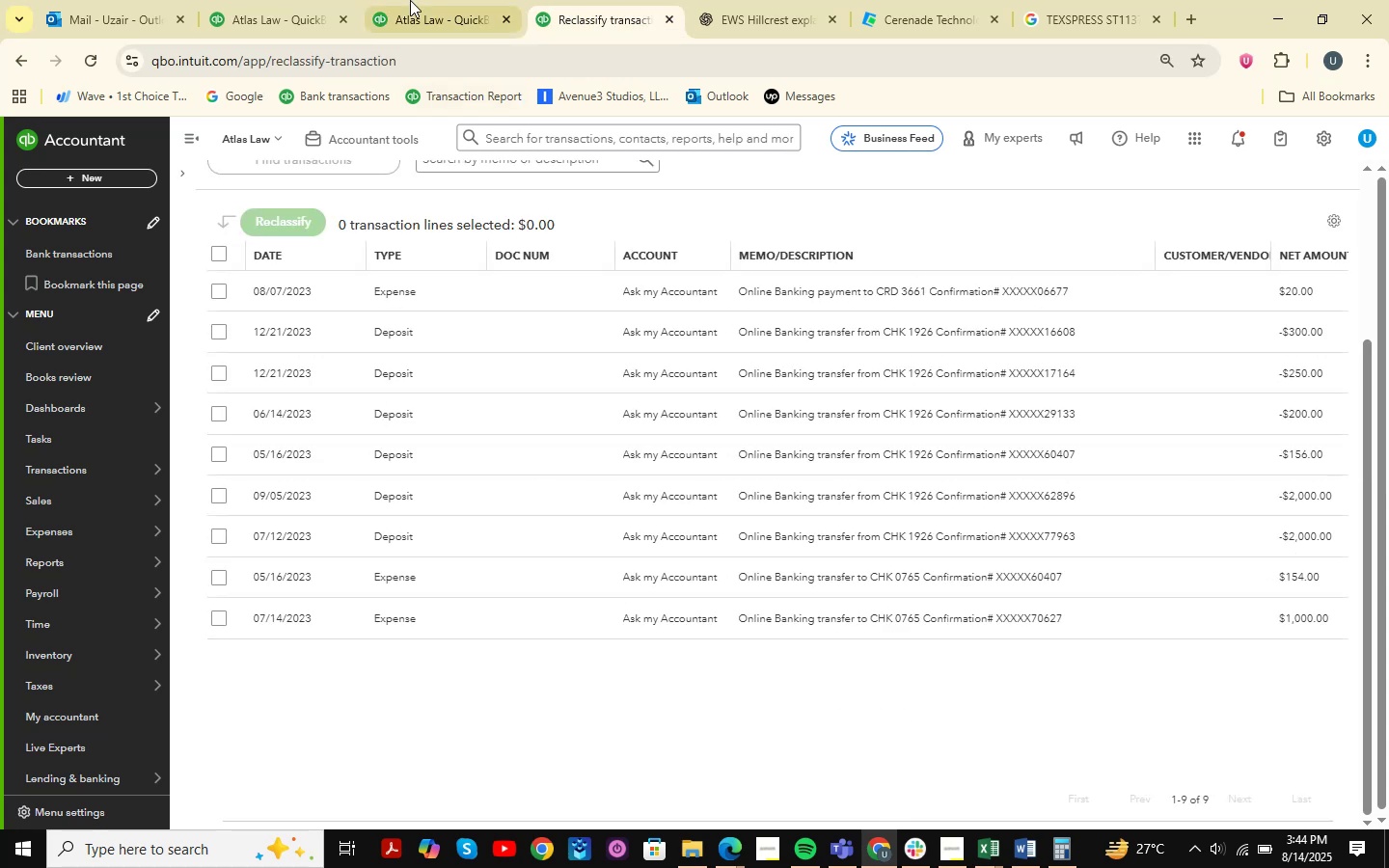 
double_click([625, 14])
 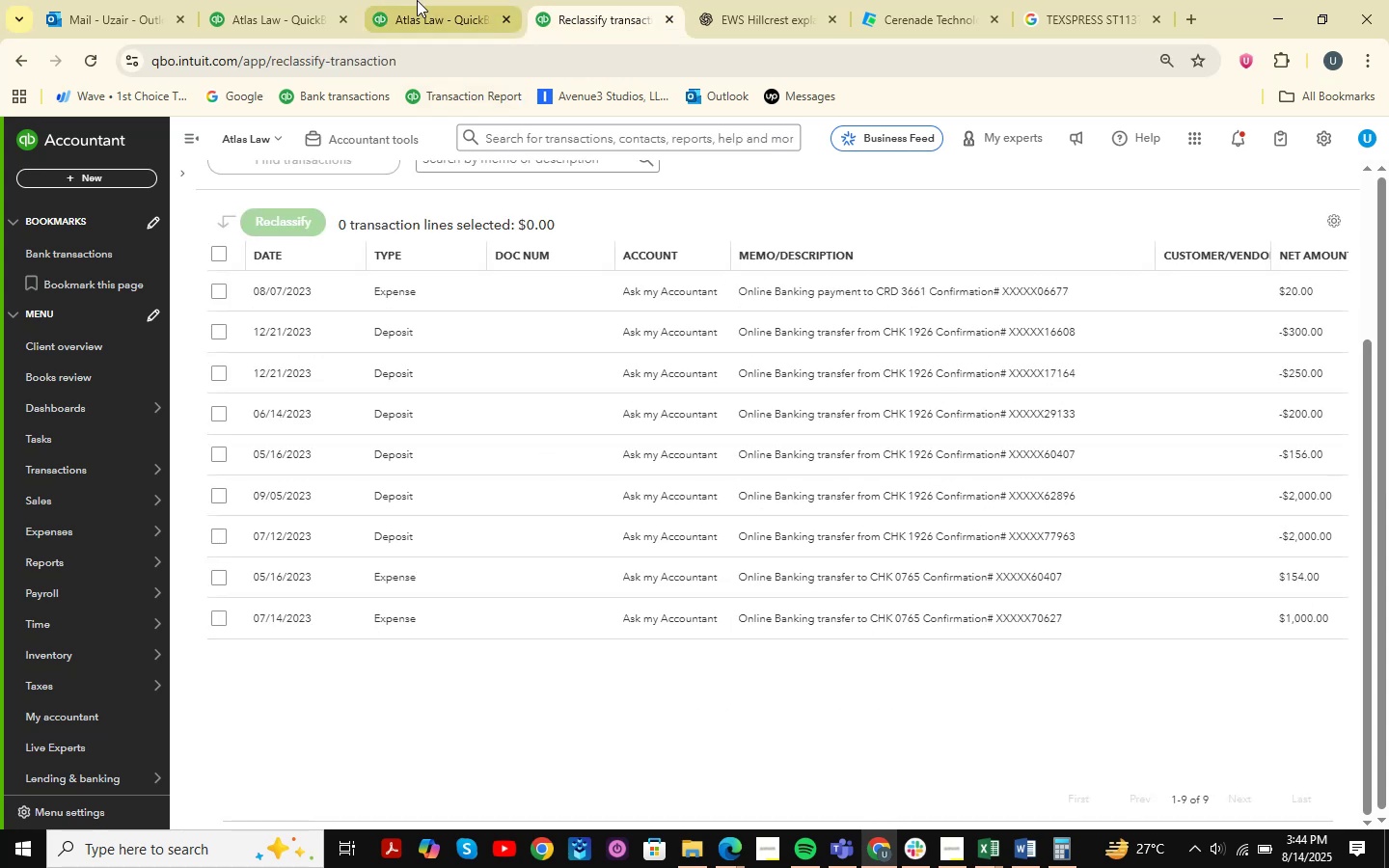 
triple_click([417, 0])
 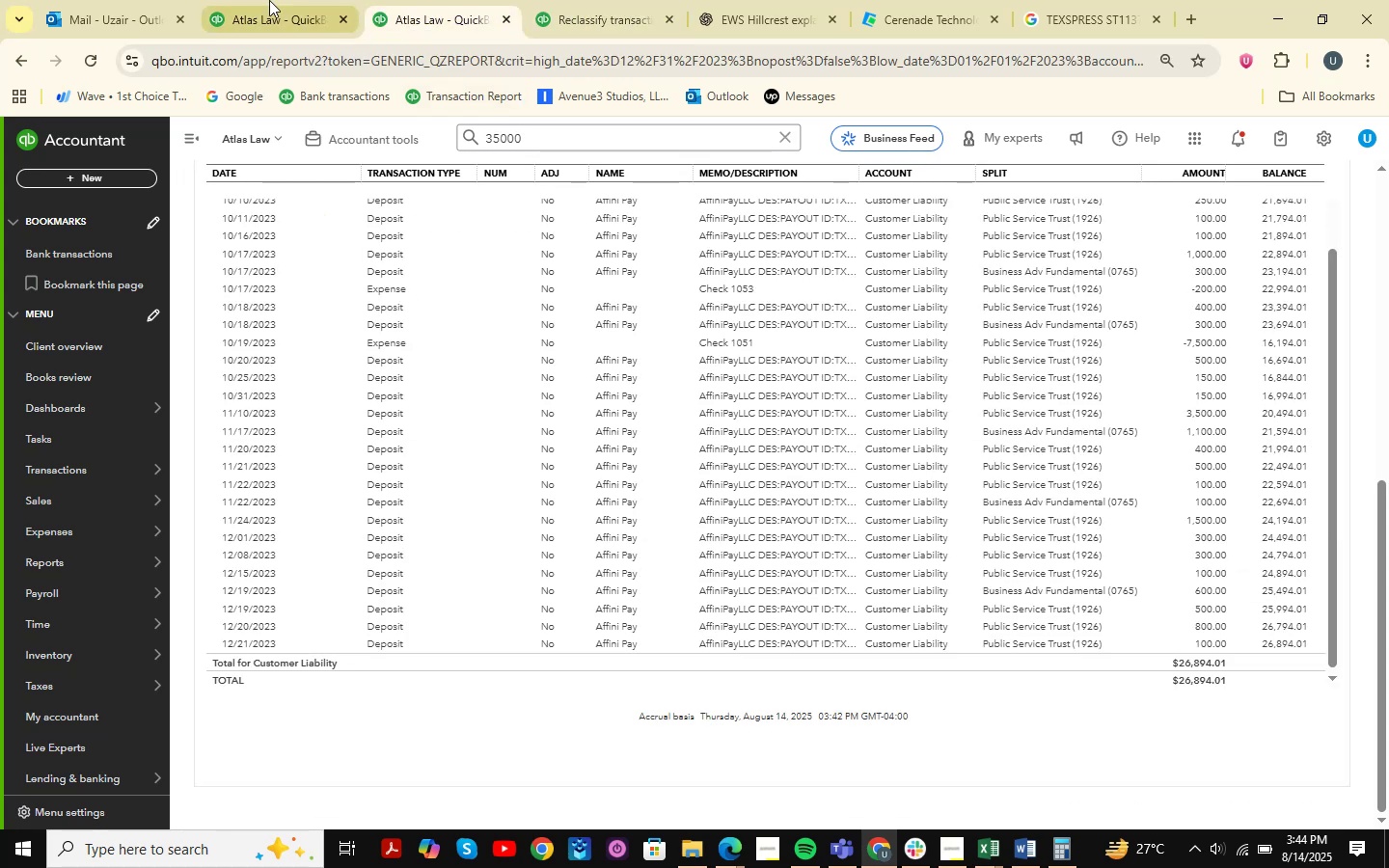 
triple_click([269, 0])
 